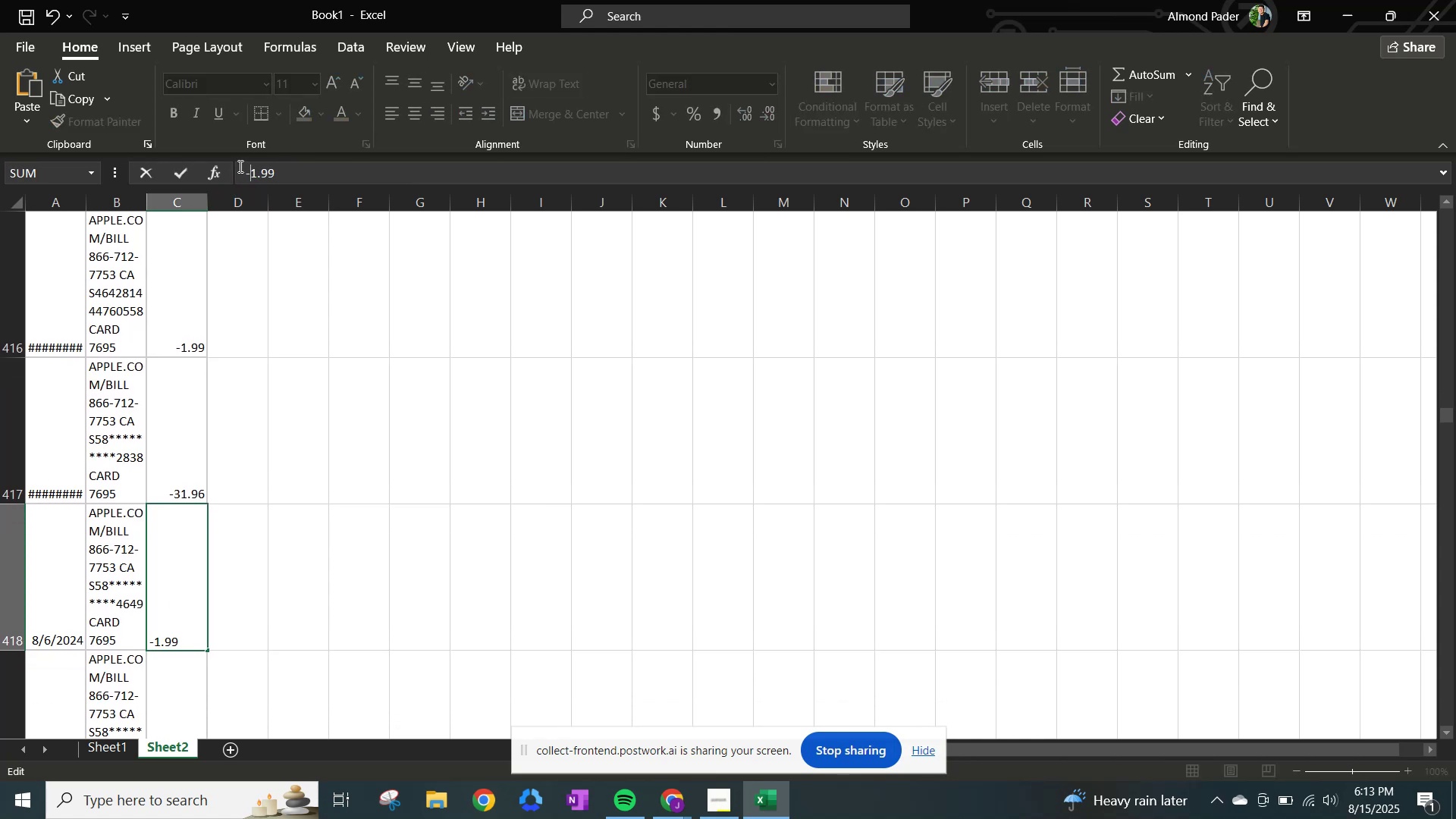 
key(NumpadEnter)
 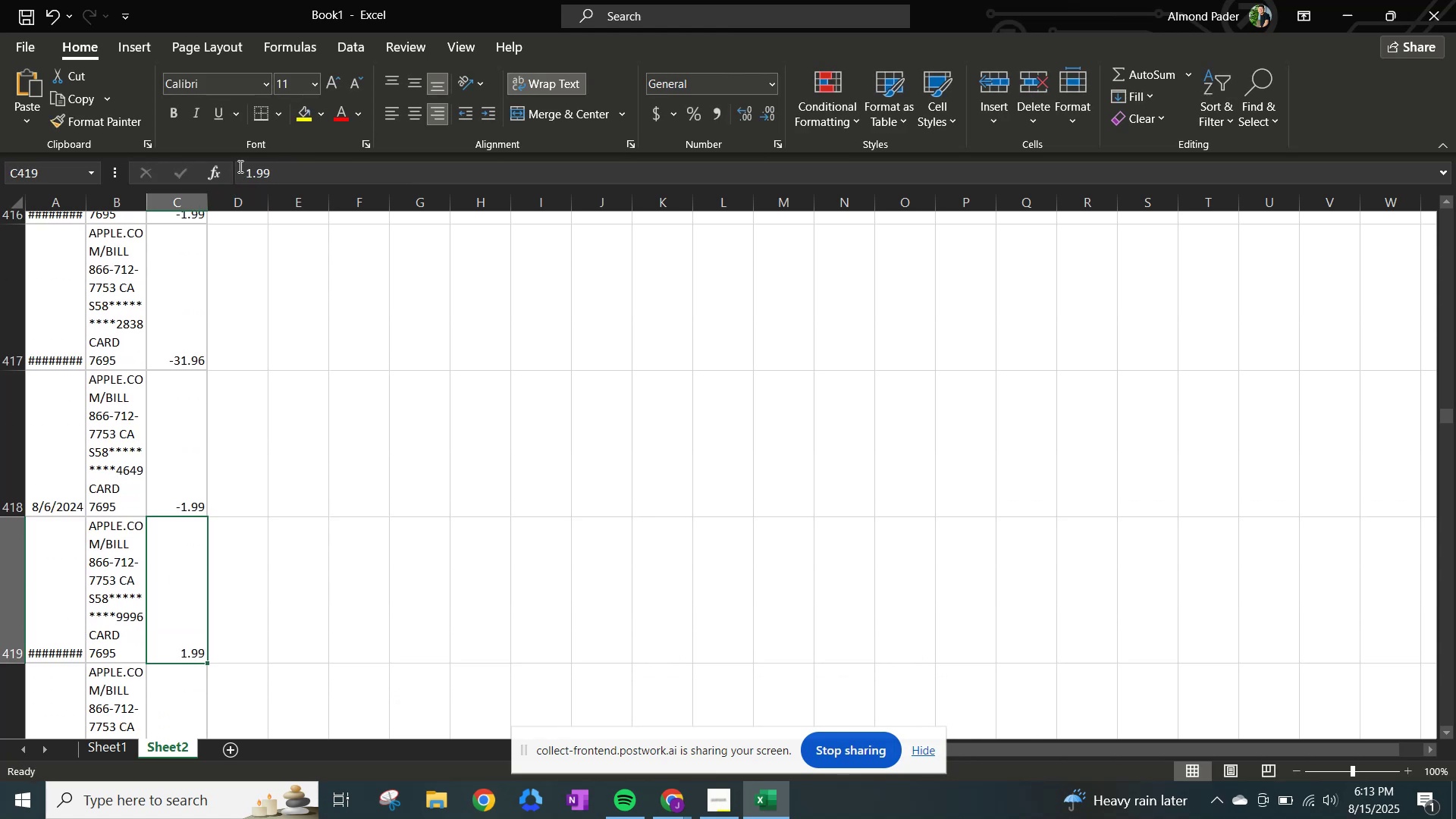 
left_click([239, 166])
 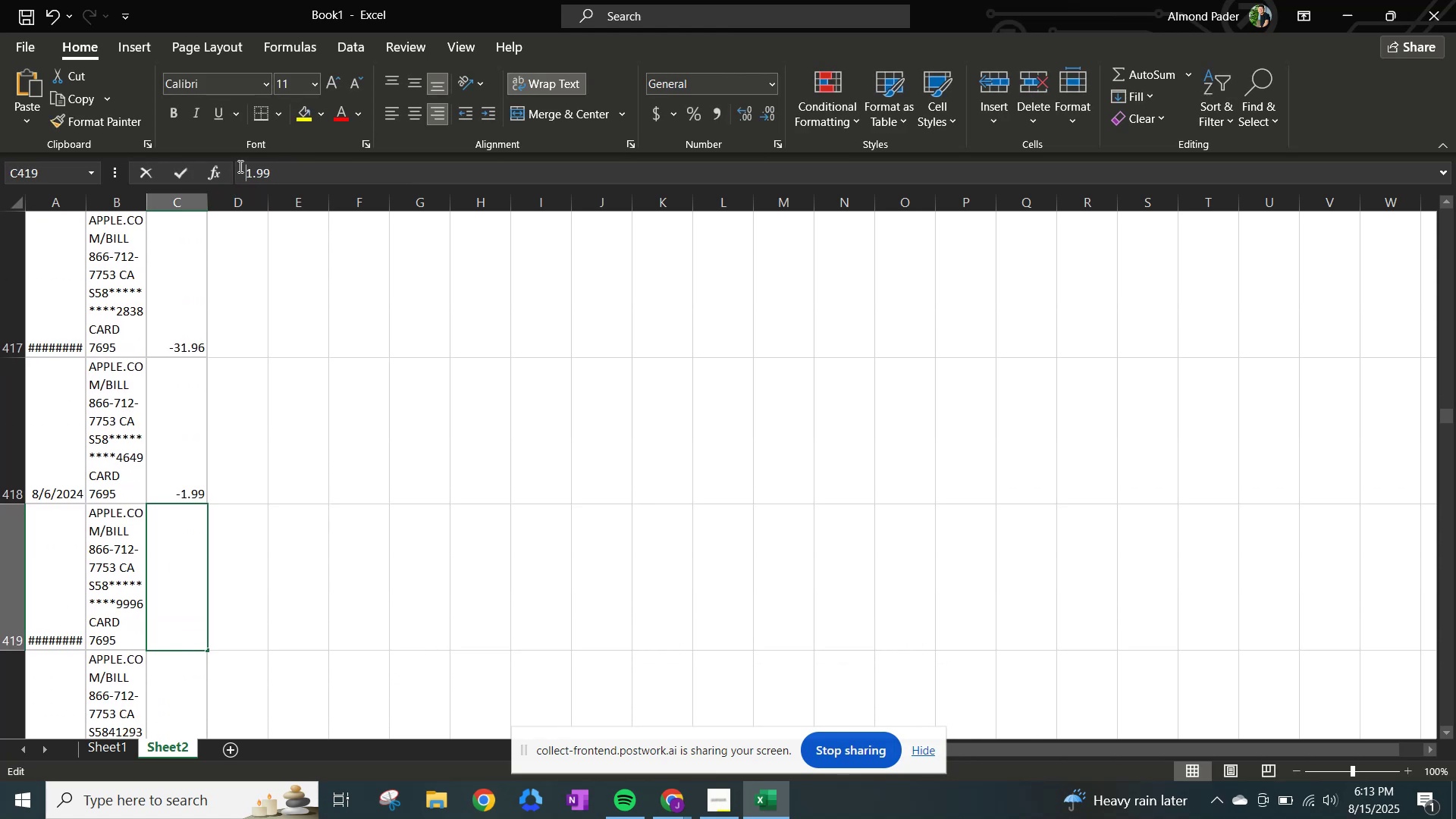 
key(NumpadSubtract)
 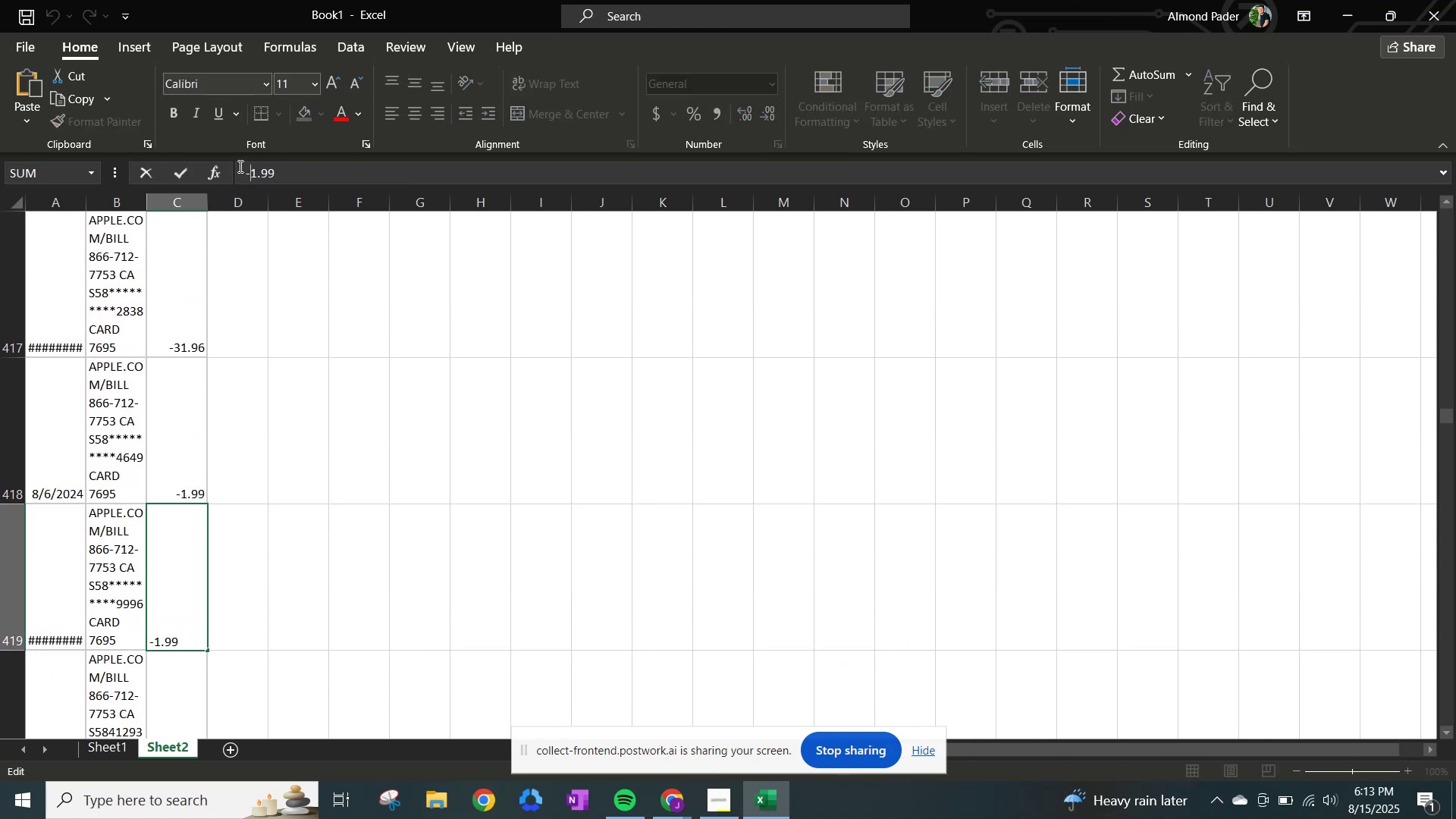 
key(NumpadEnter)
 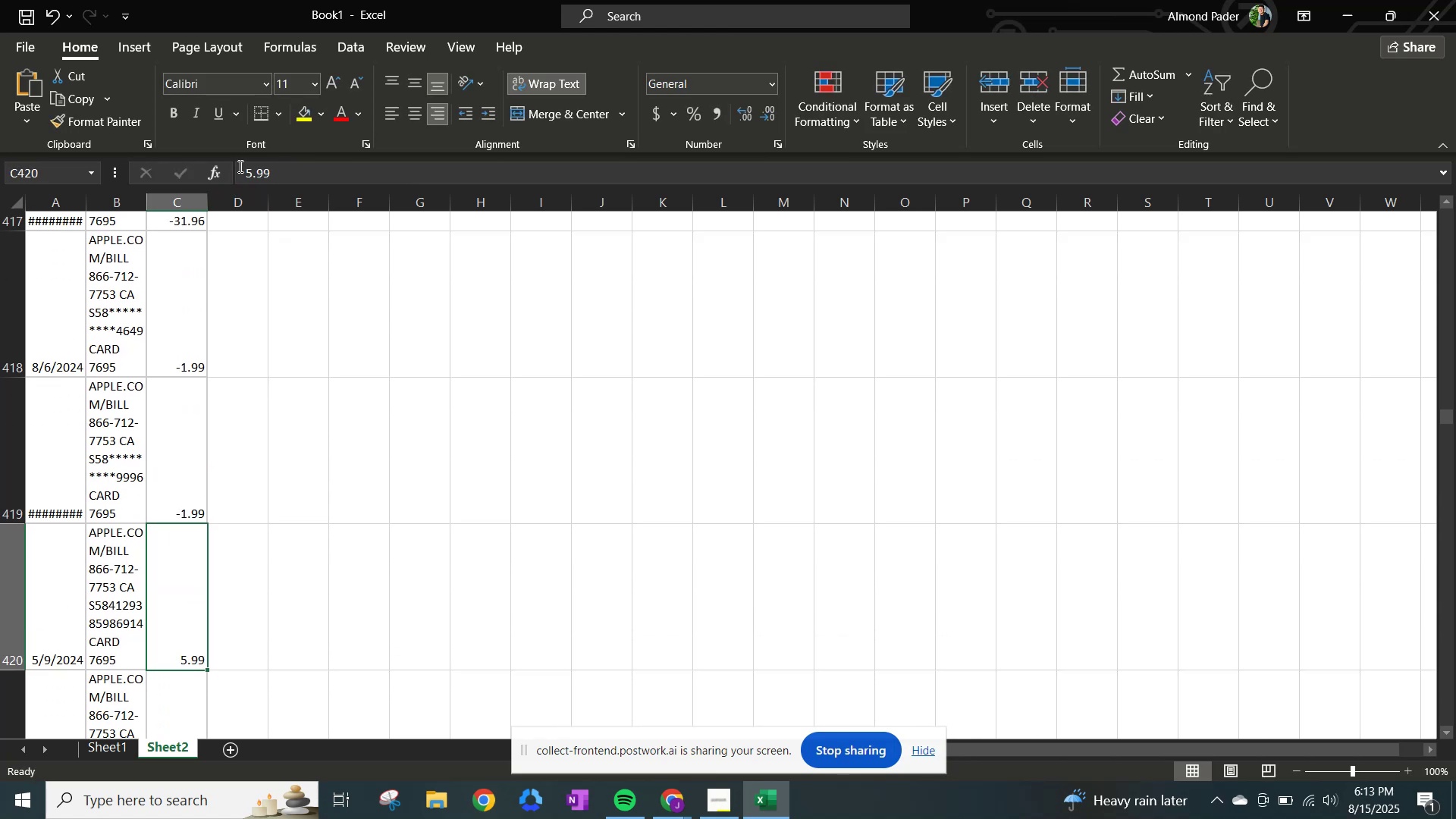 
left_click([239, 166])
 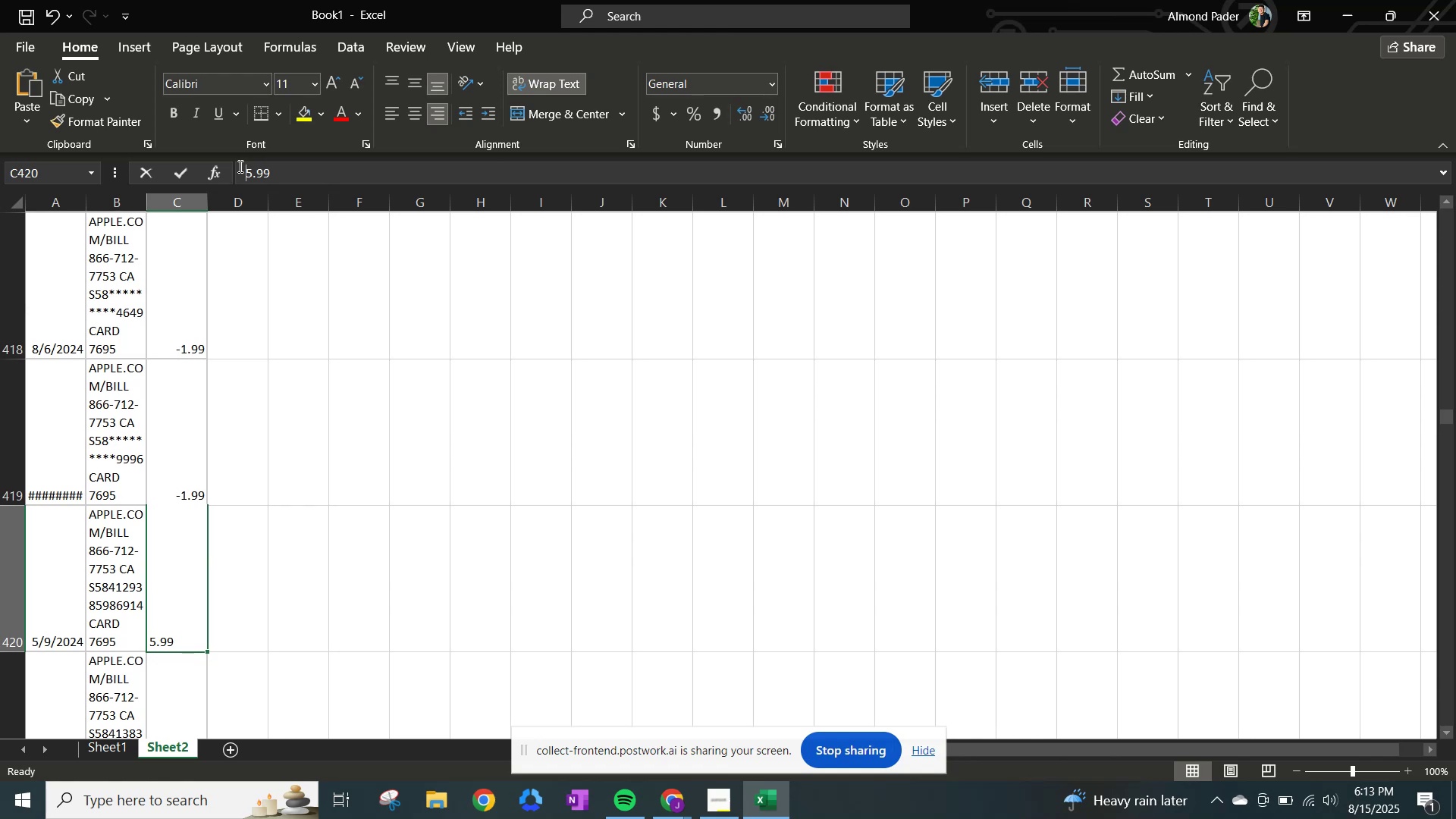 
key(NumpadSubtract)
 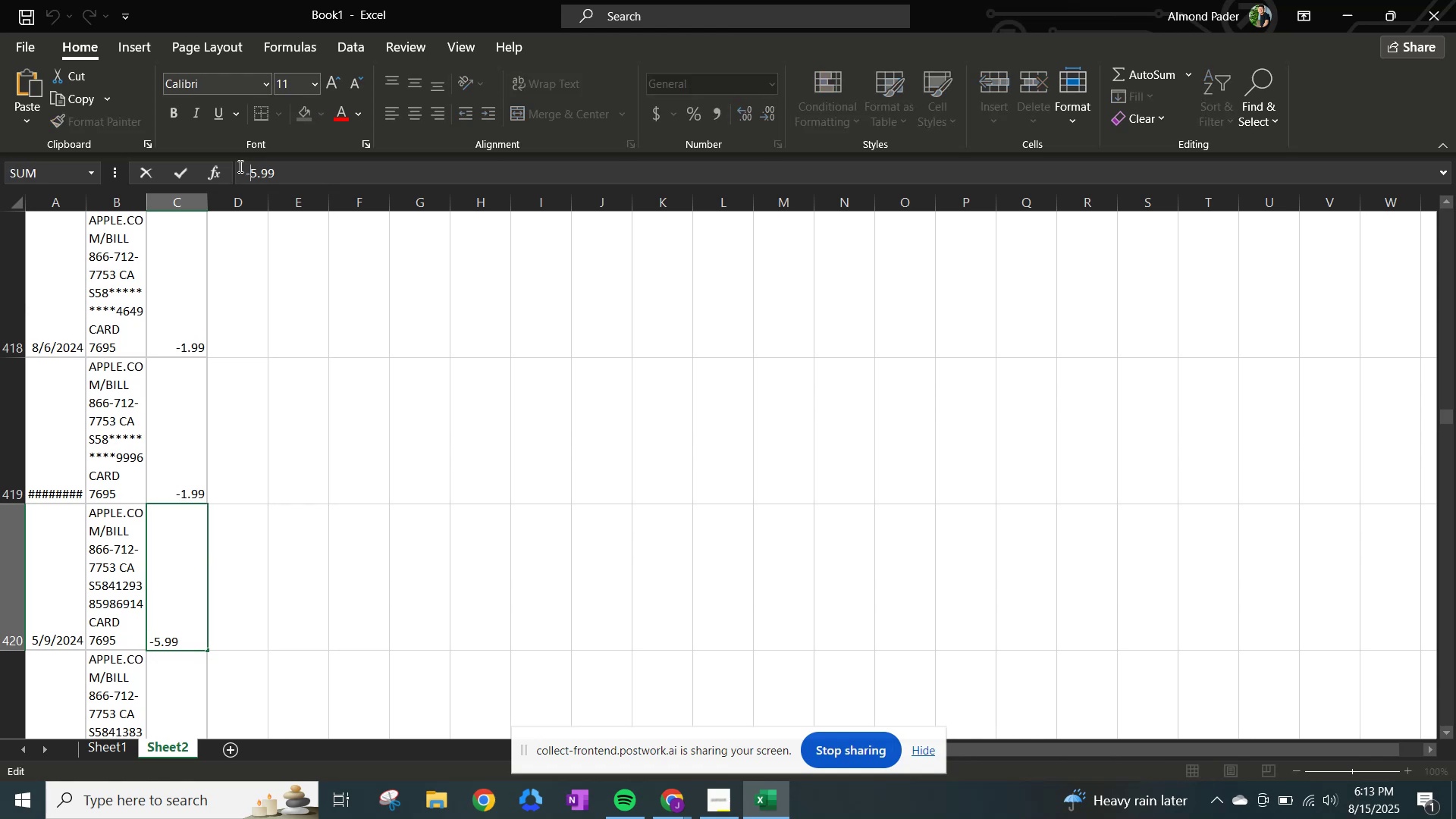 
key(NumpadEnter)
 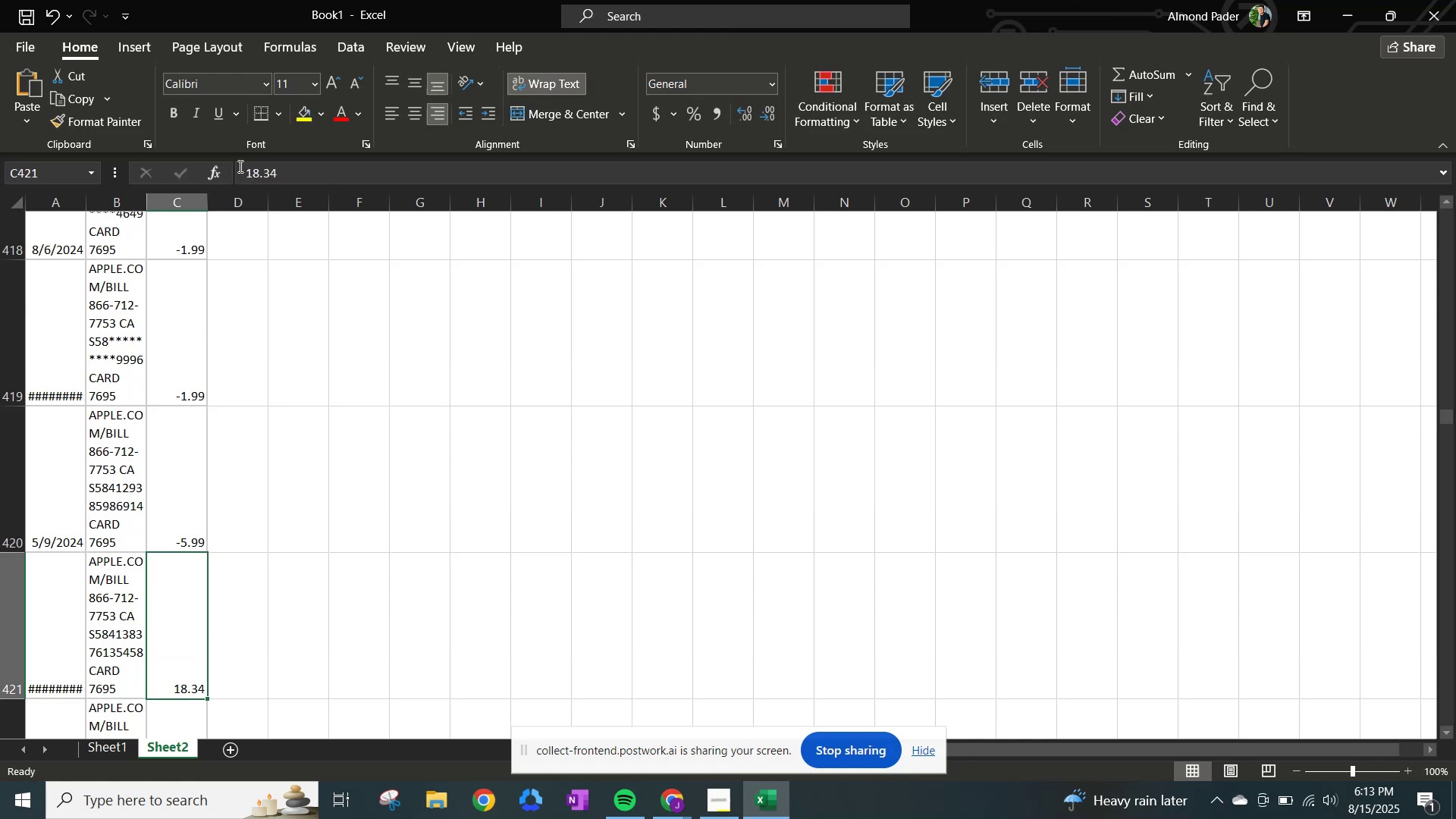 
left_click([239, 166])
 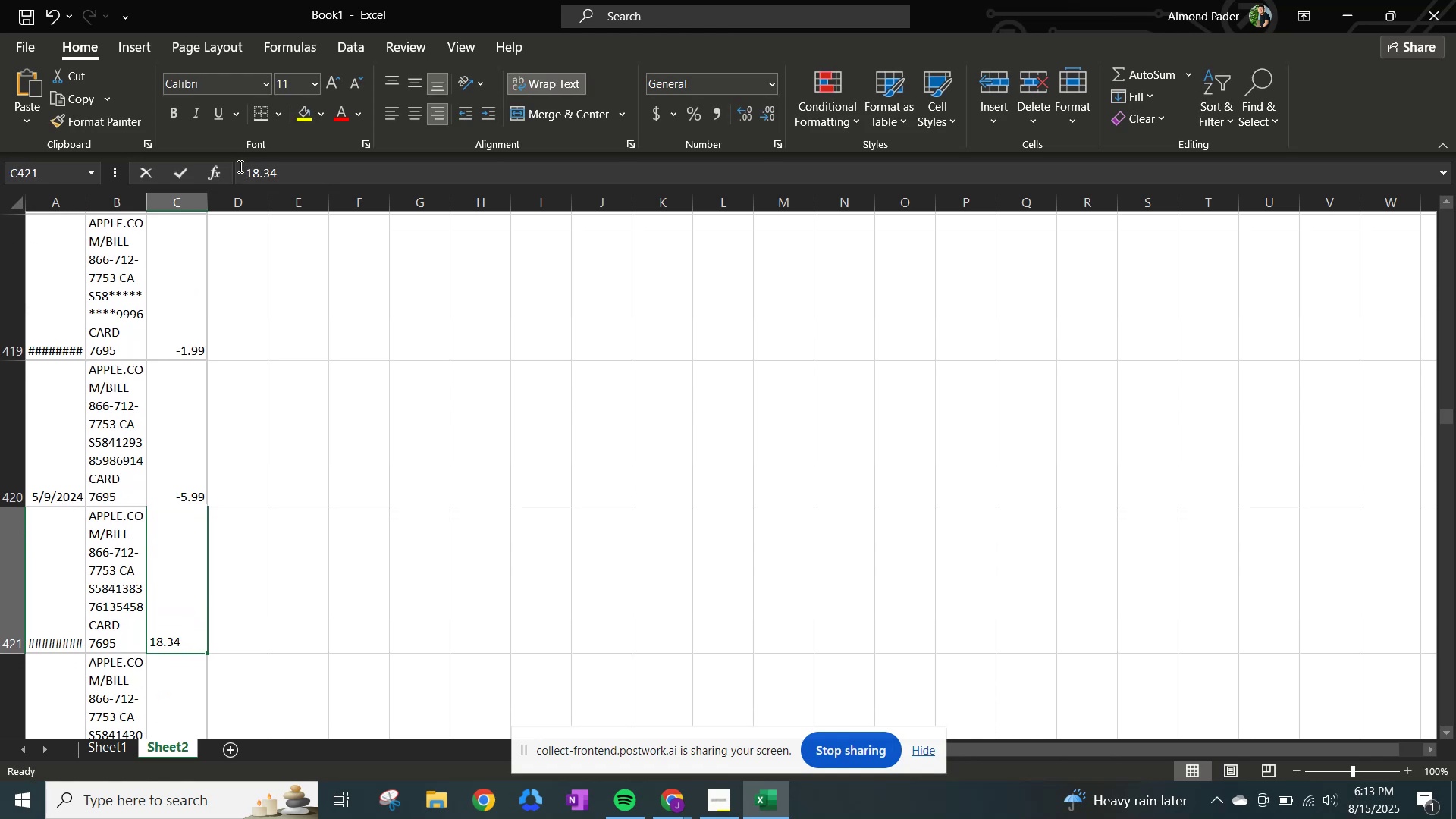 
key(NumpadSubtract)
 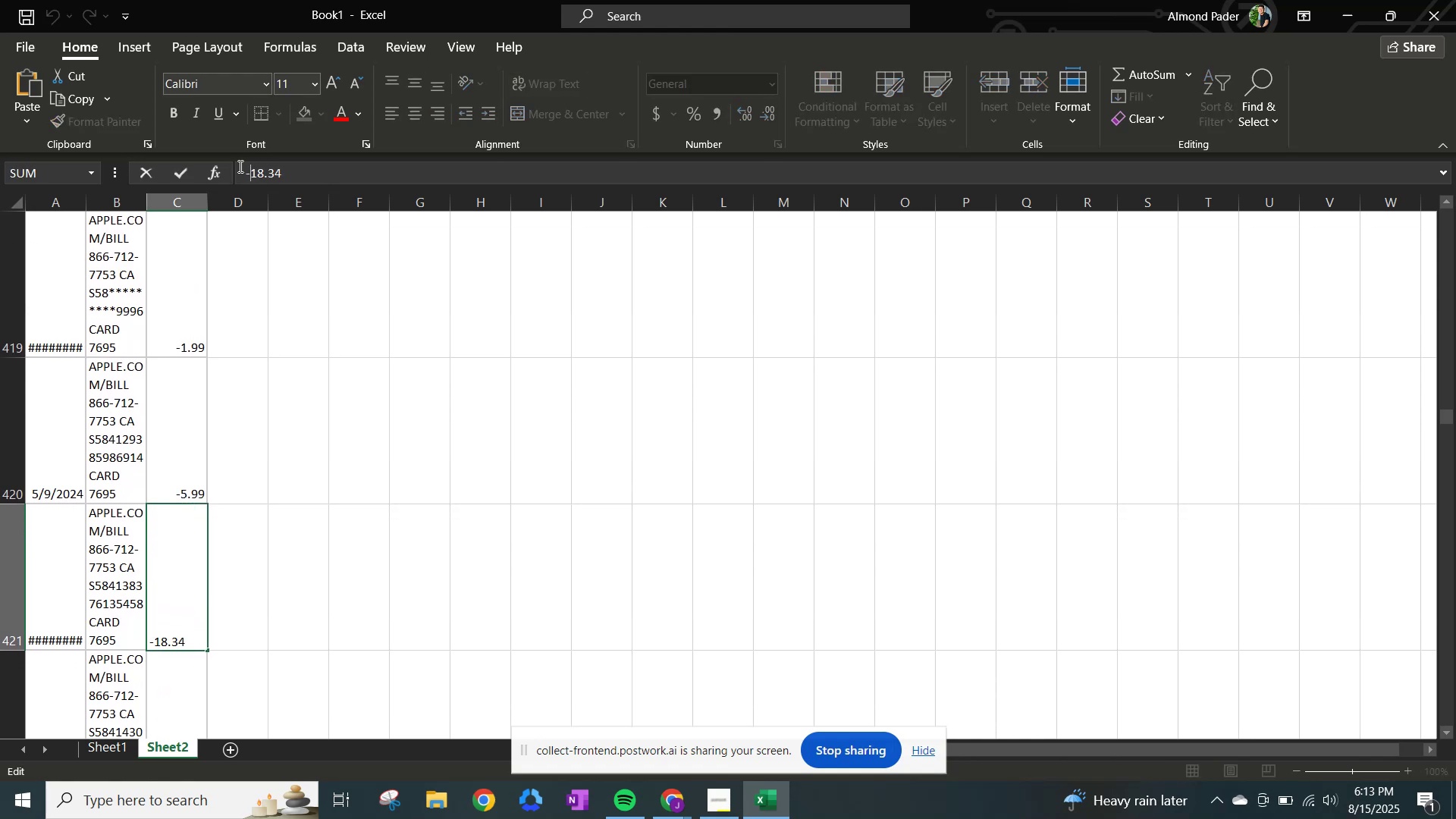 
key(NumpadEnter)
 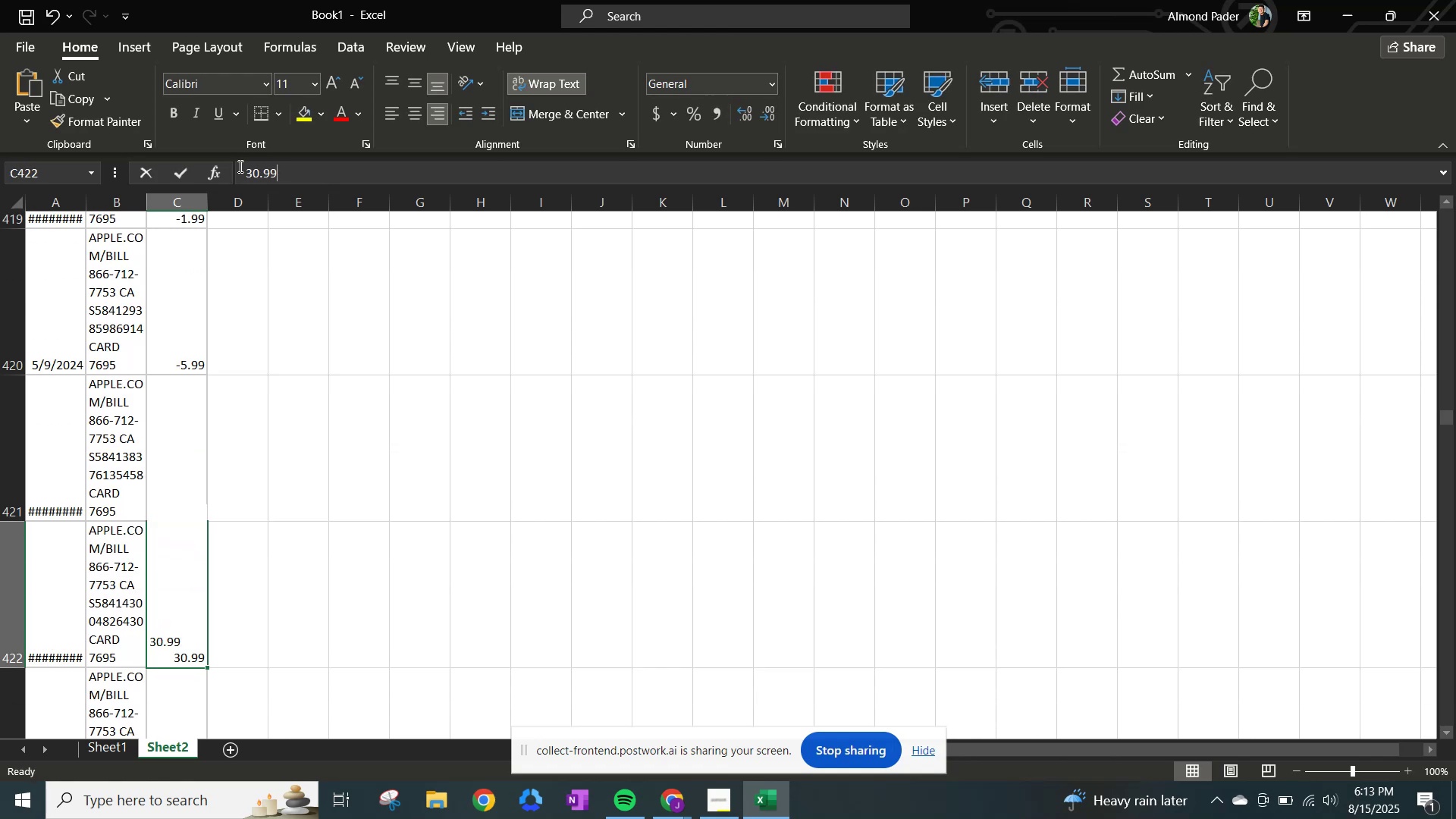 
left_click([239, 166])
 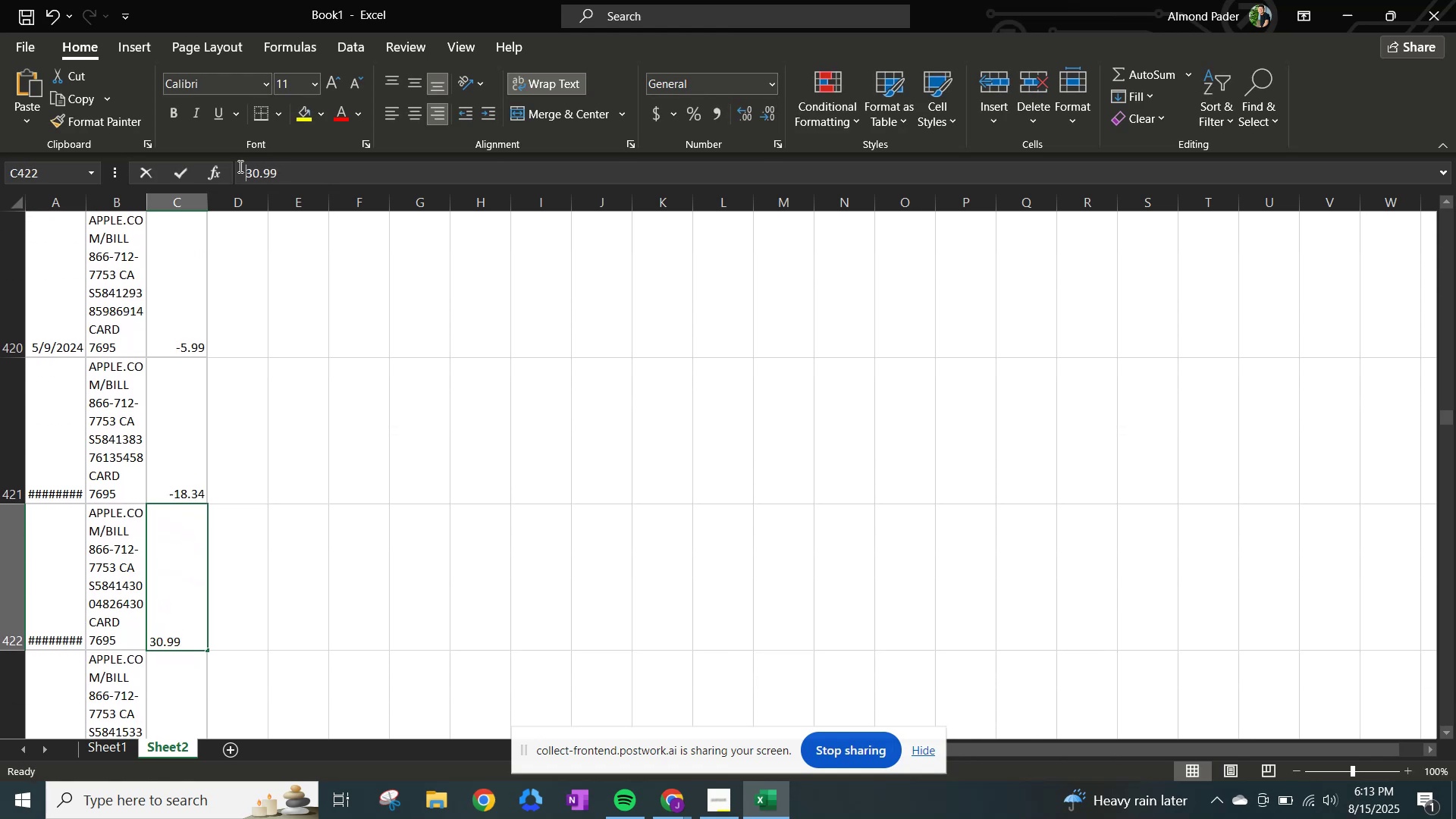 
key(NumpadSubtract)
 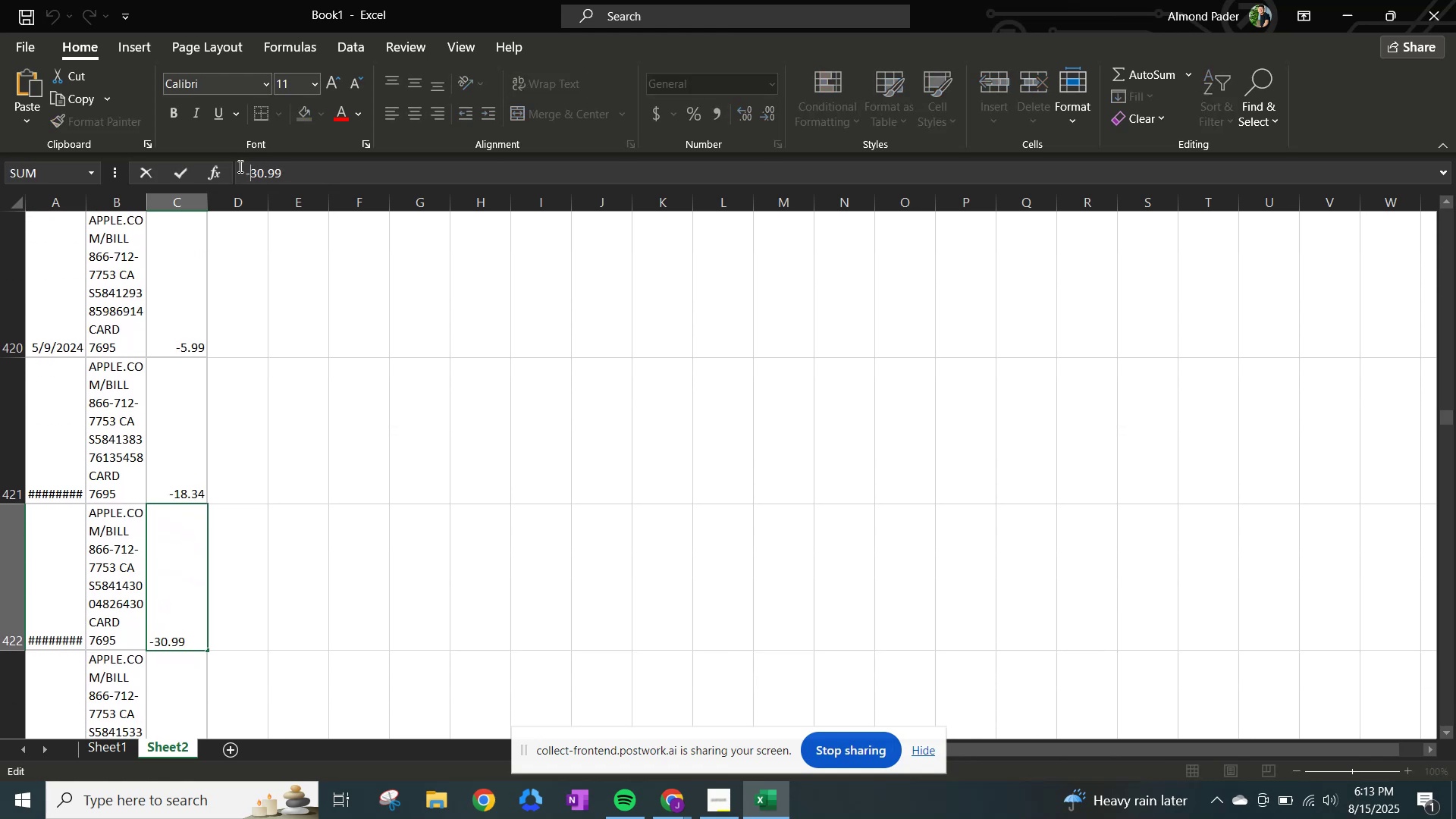 
key(NumpadEnter)
 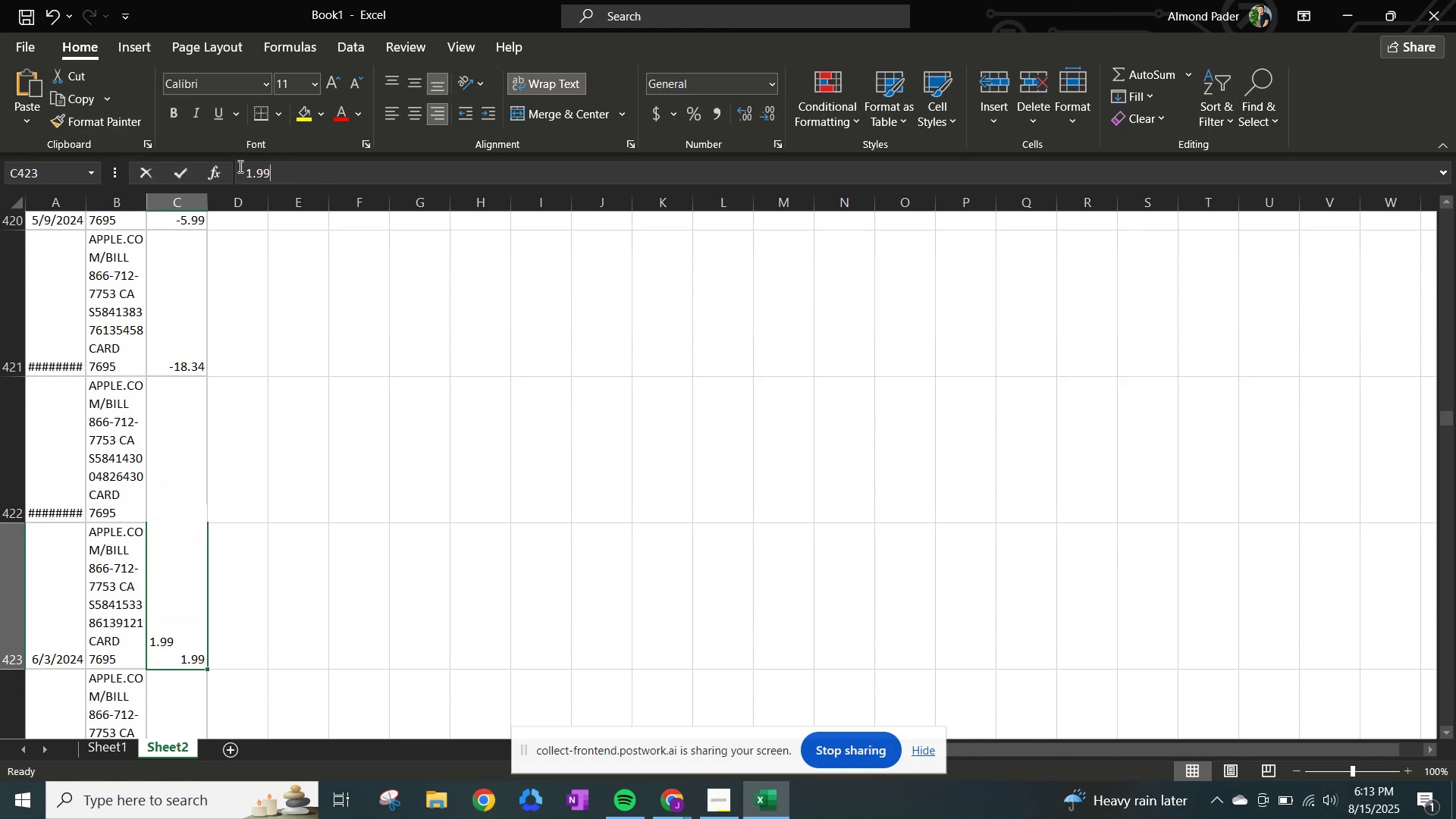 
left_click([239, 166])
 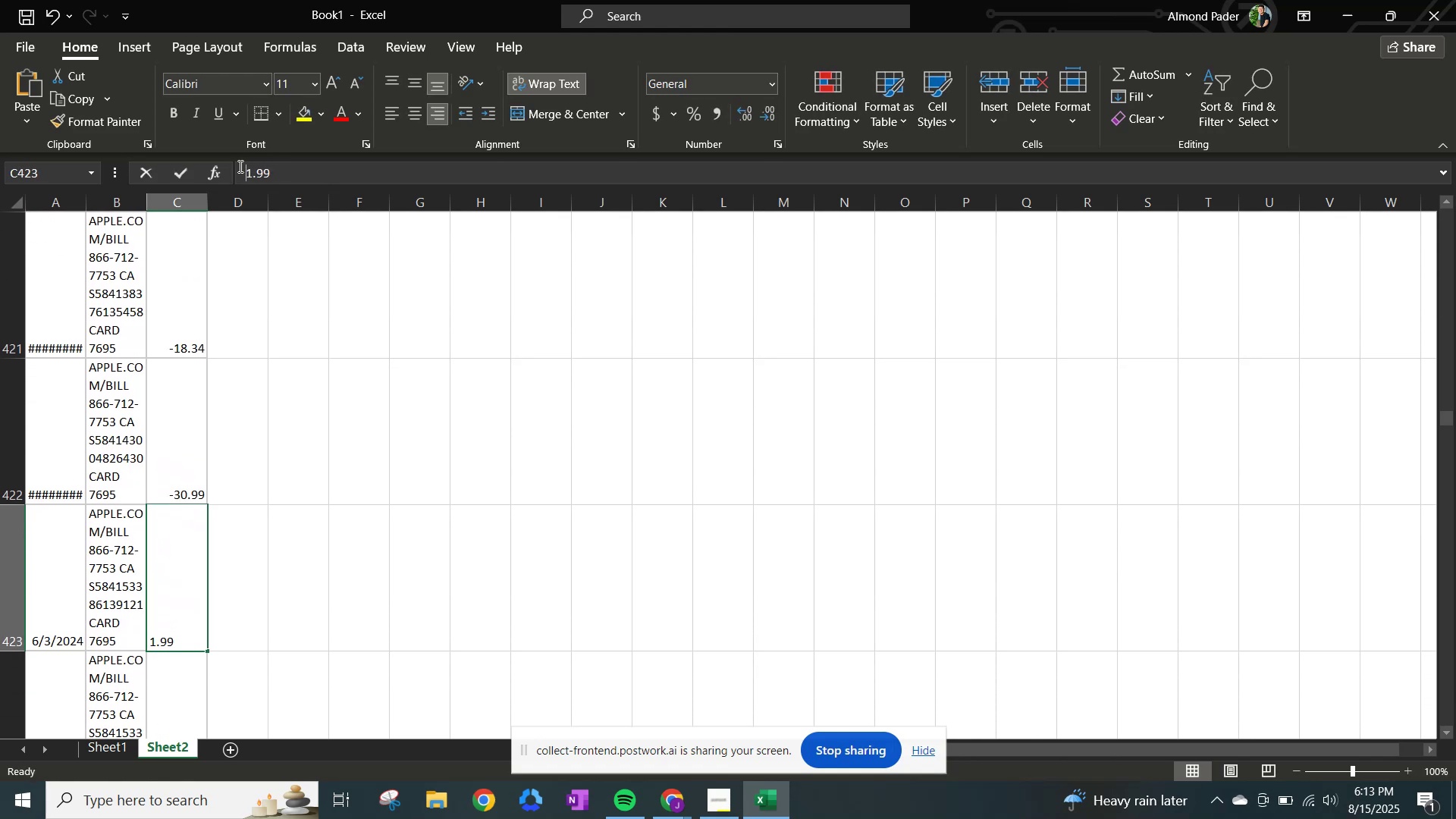 
key(NumpadSubtract)
 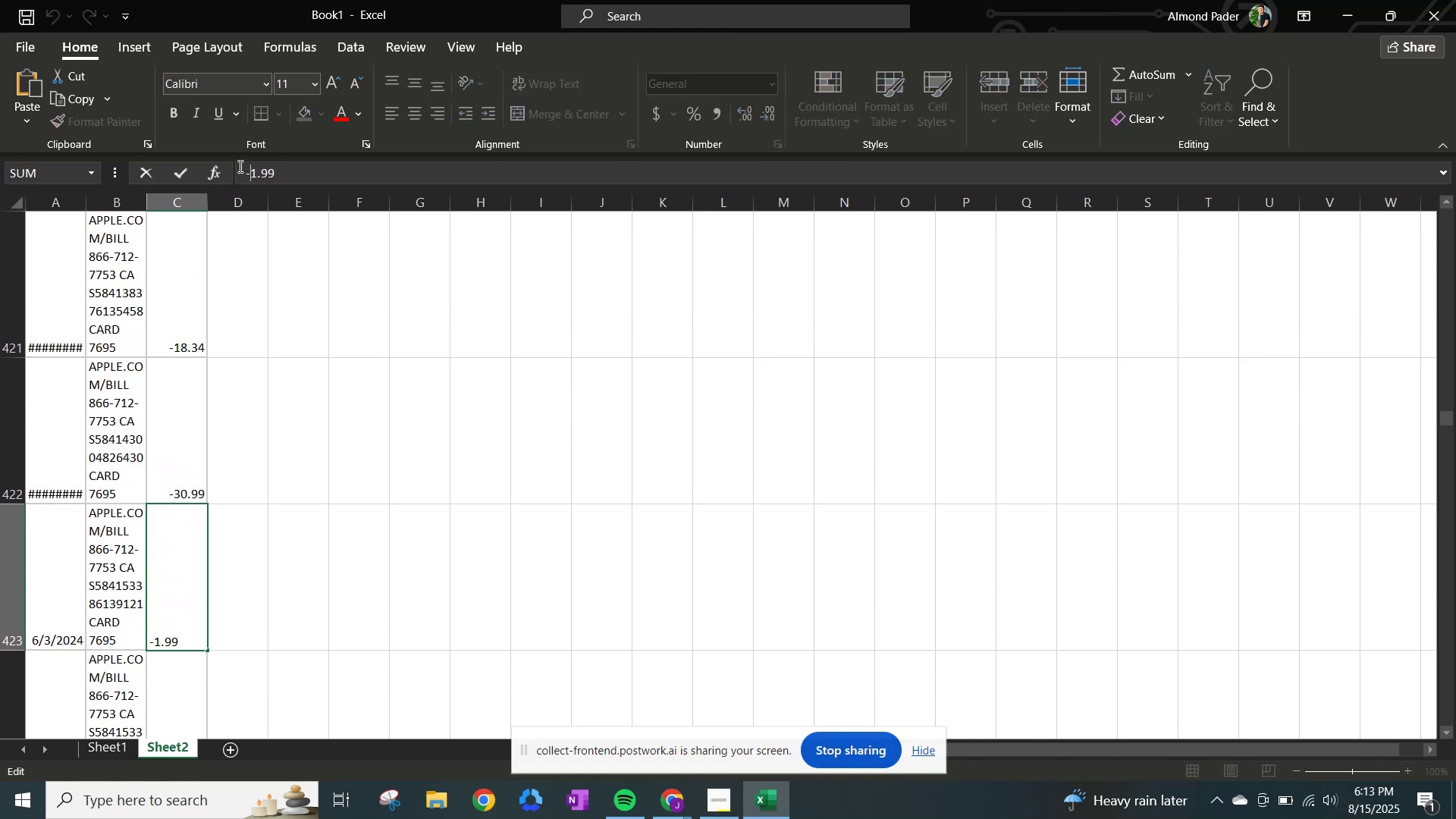 
key(NumpadEnter)
 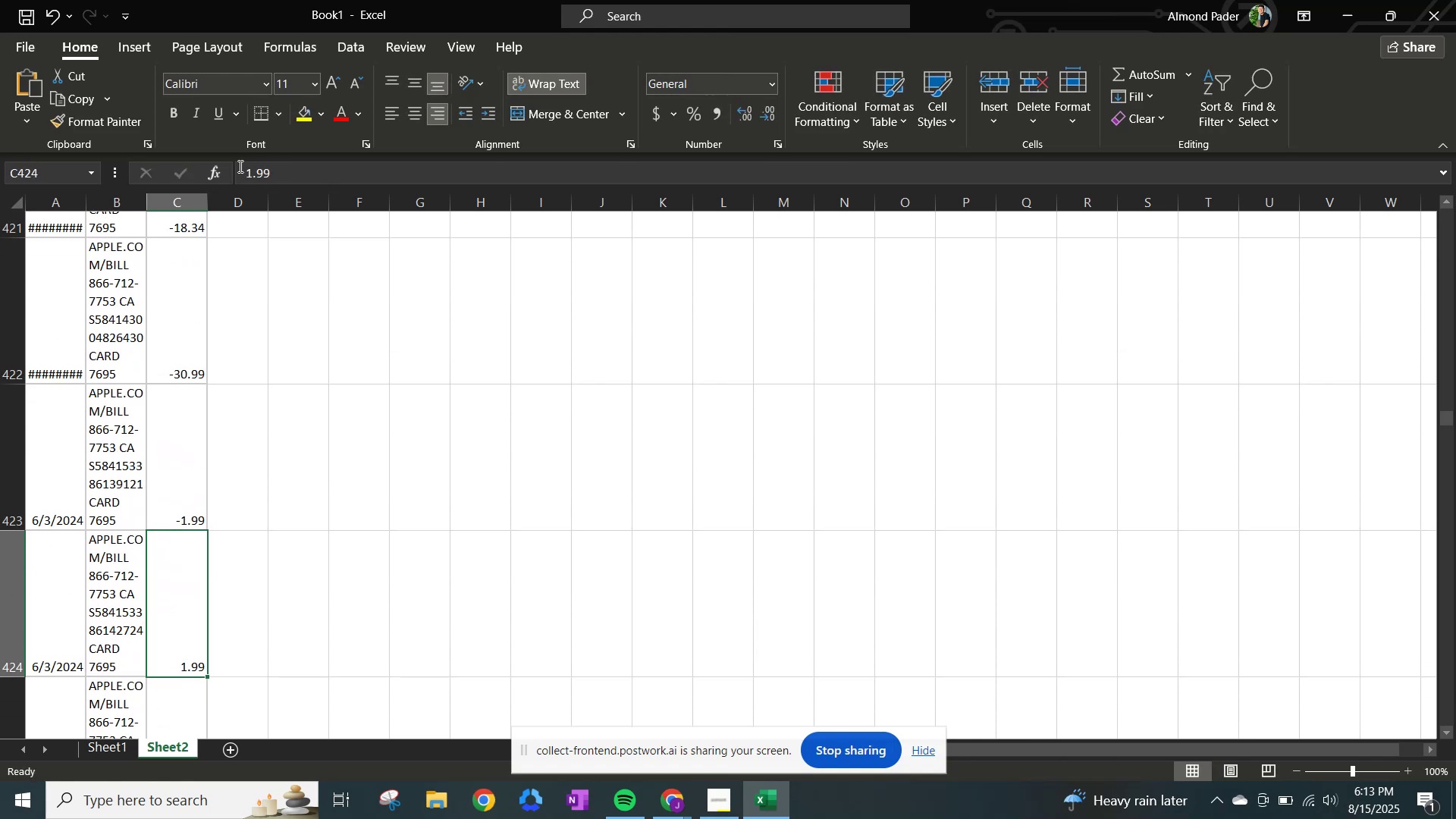 
left_click([239, 166])
 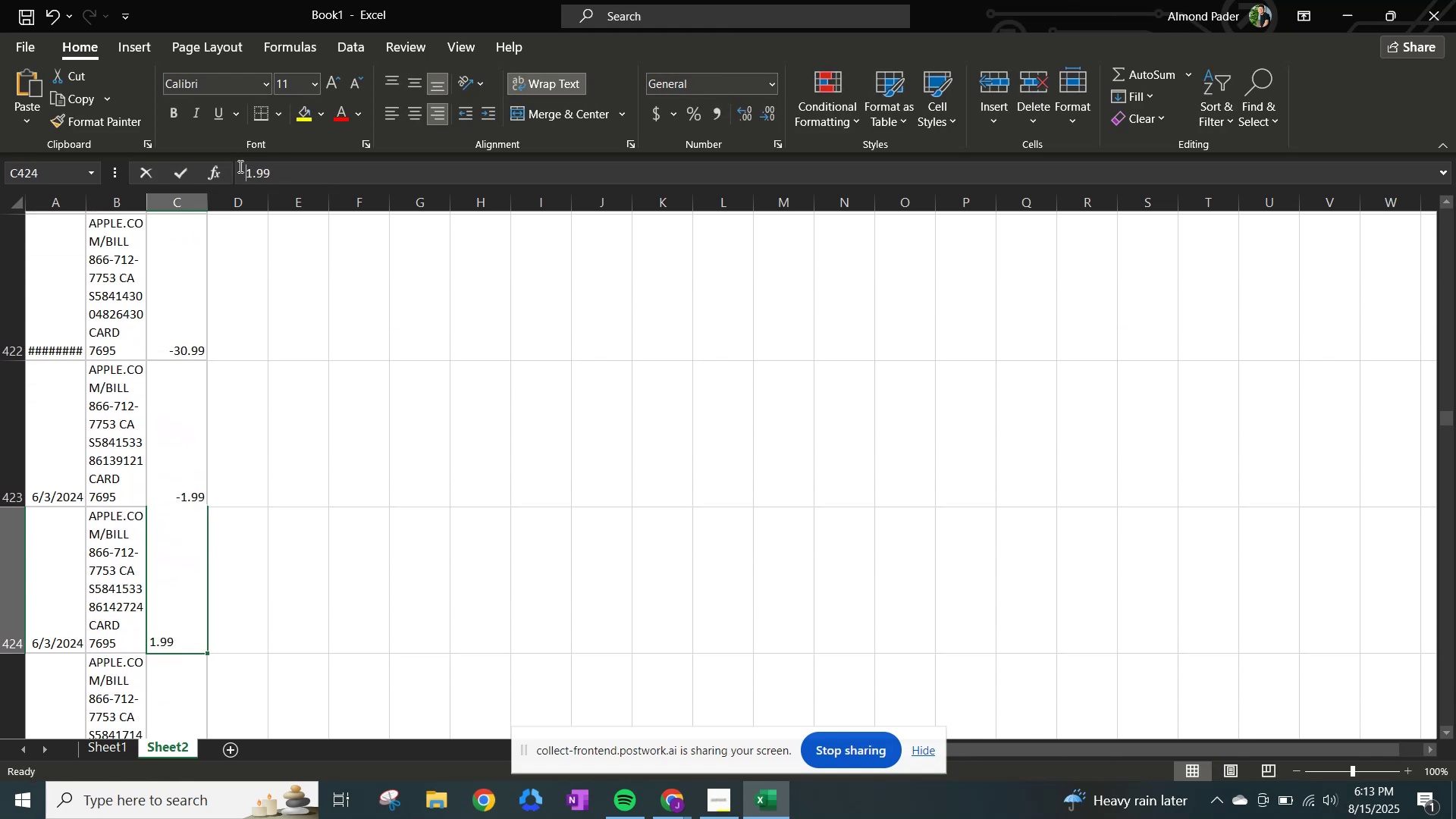 
key(NumpadSubtract)
 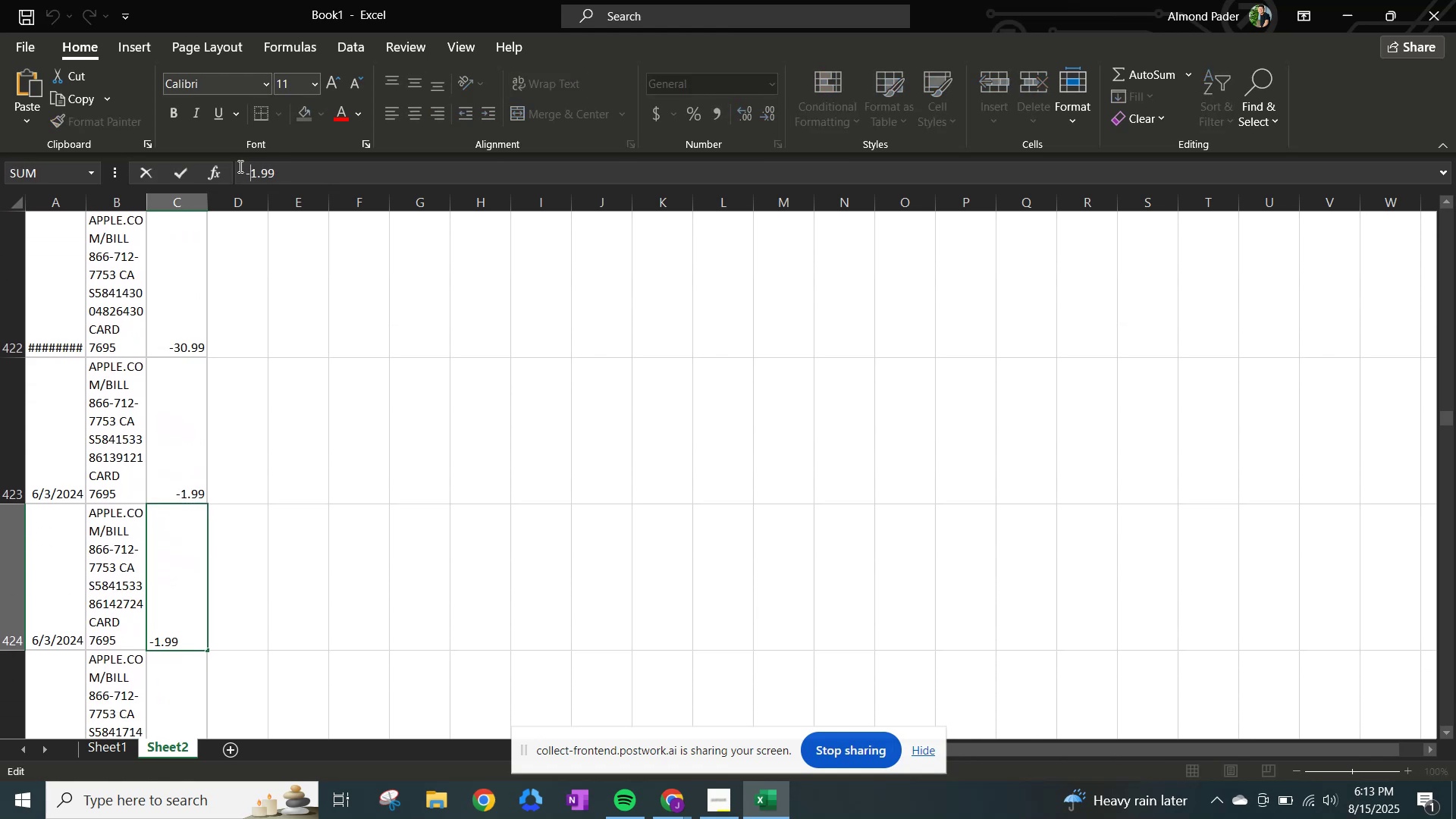 
key(NumpadEnter)
 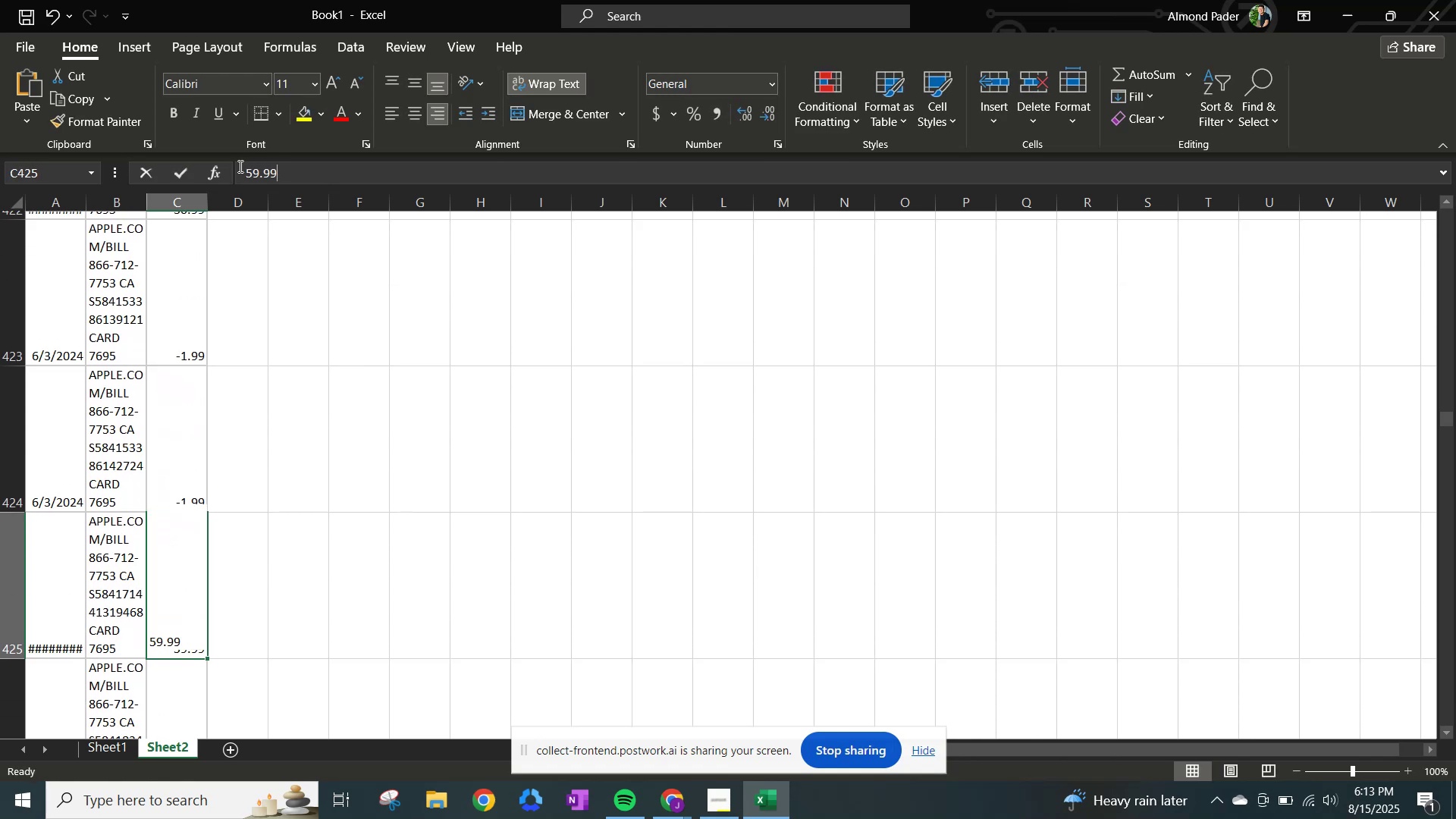 
left_click([239, 166])
 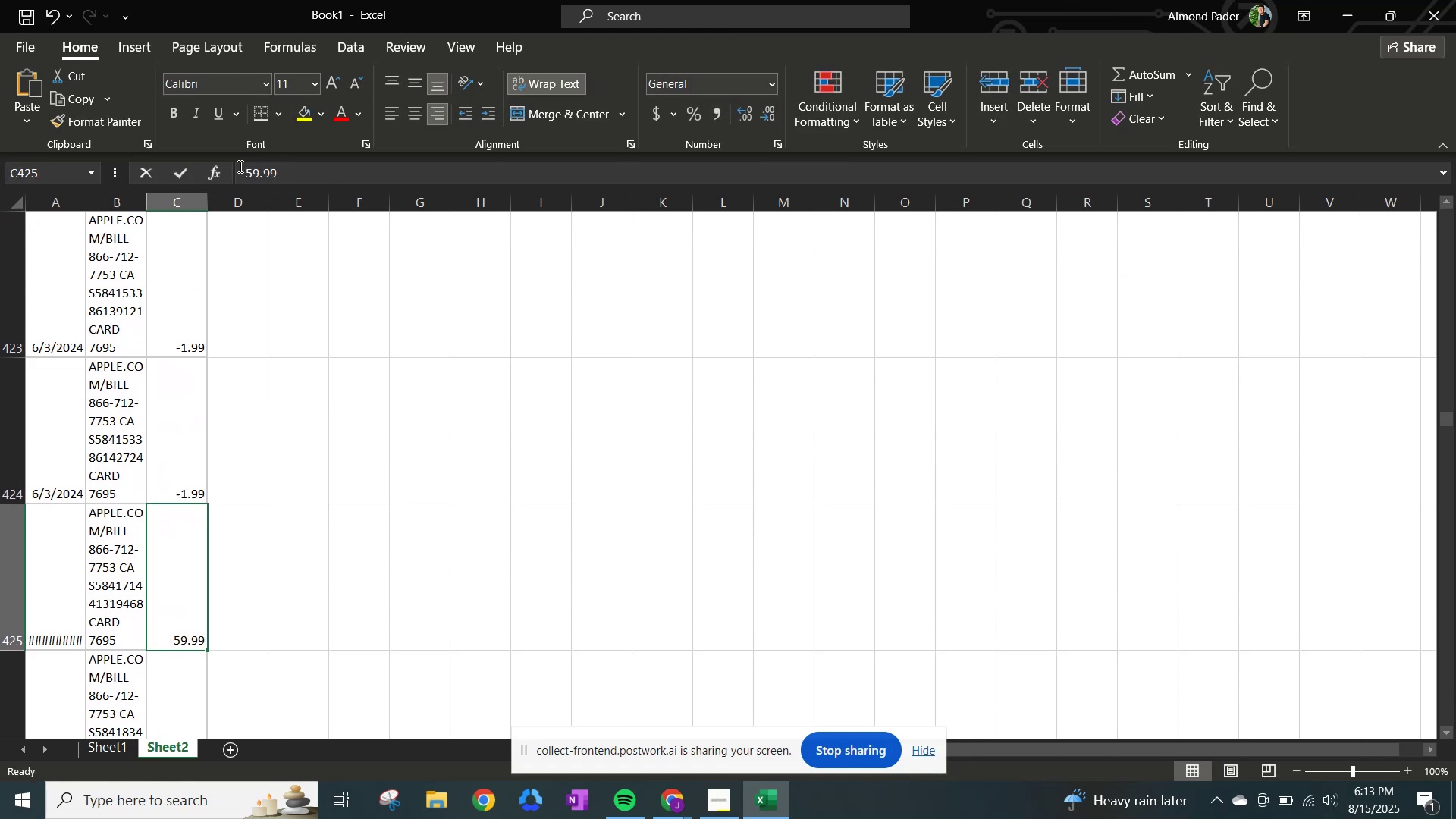 
key(NumpadSubtract)
 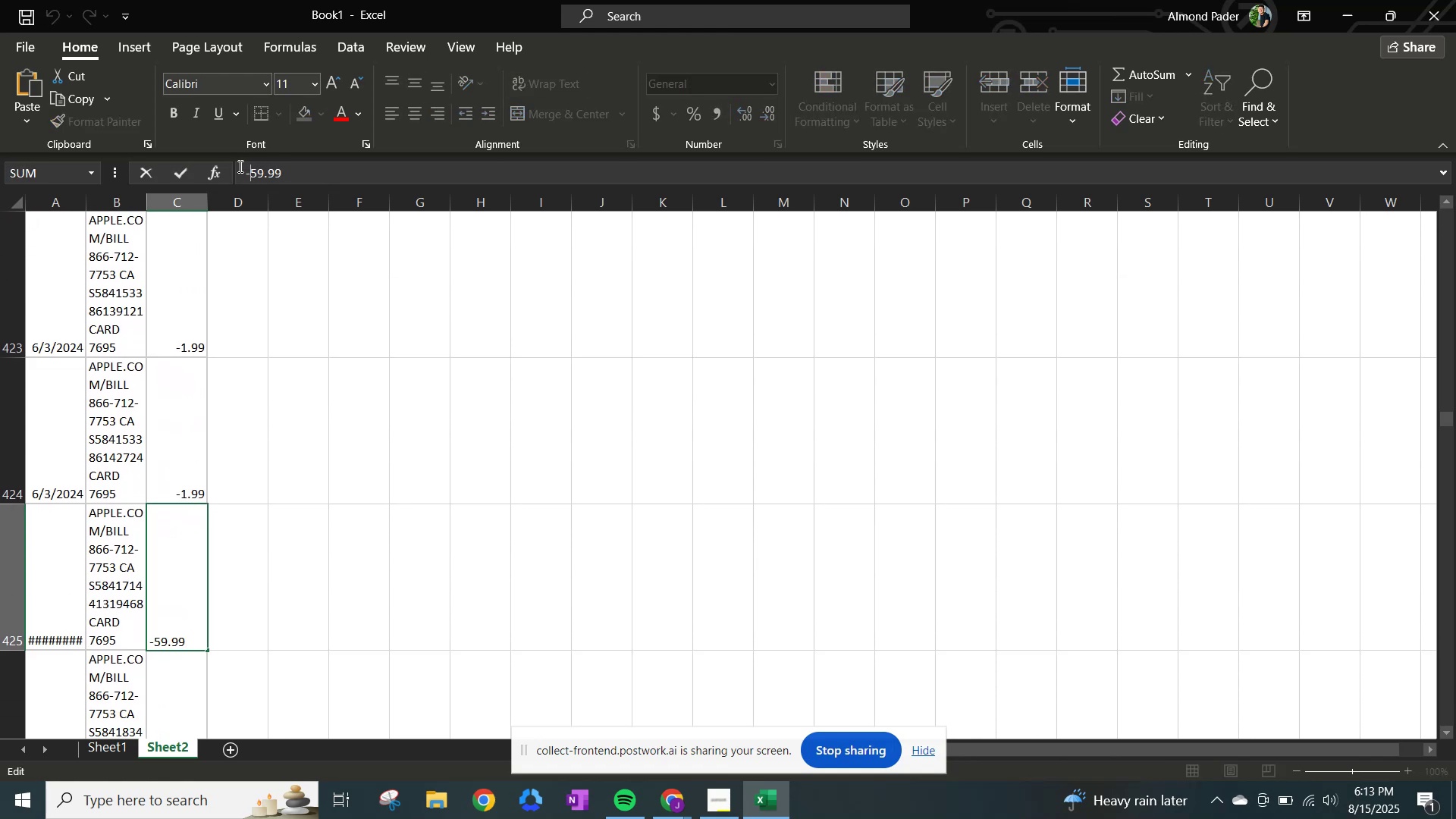 
key(NumpadEnter)
 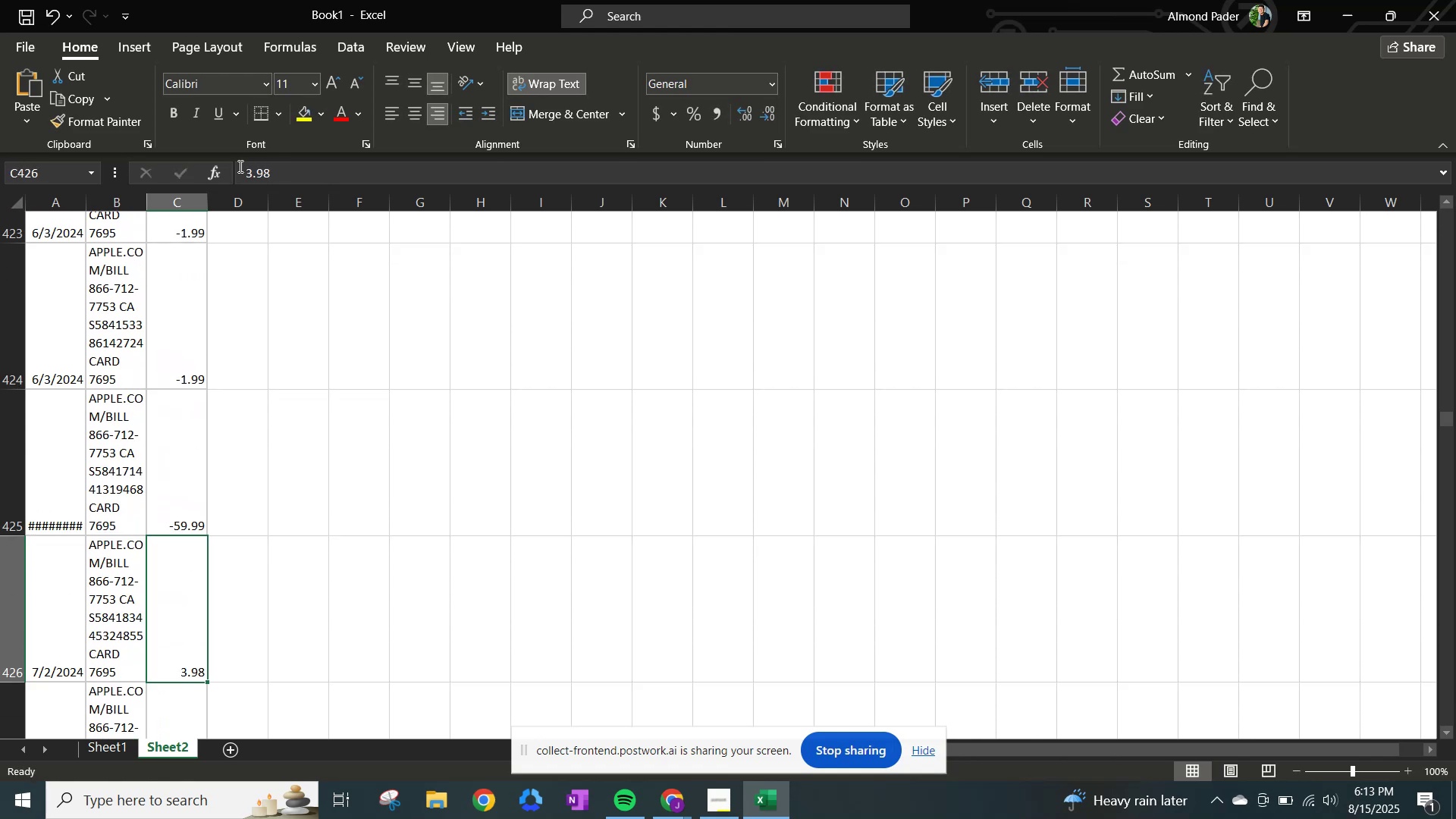 
left_click([239, 166])
 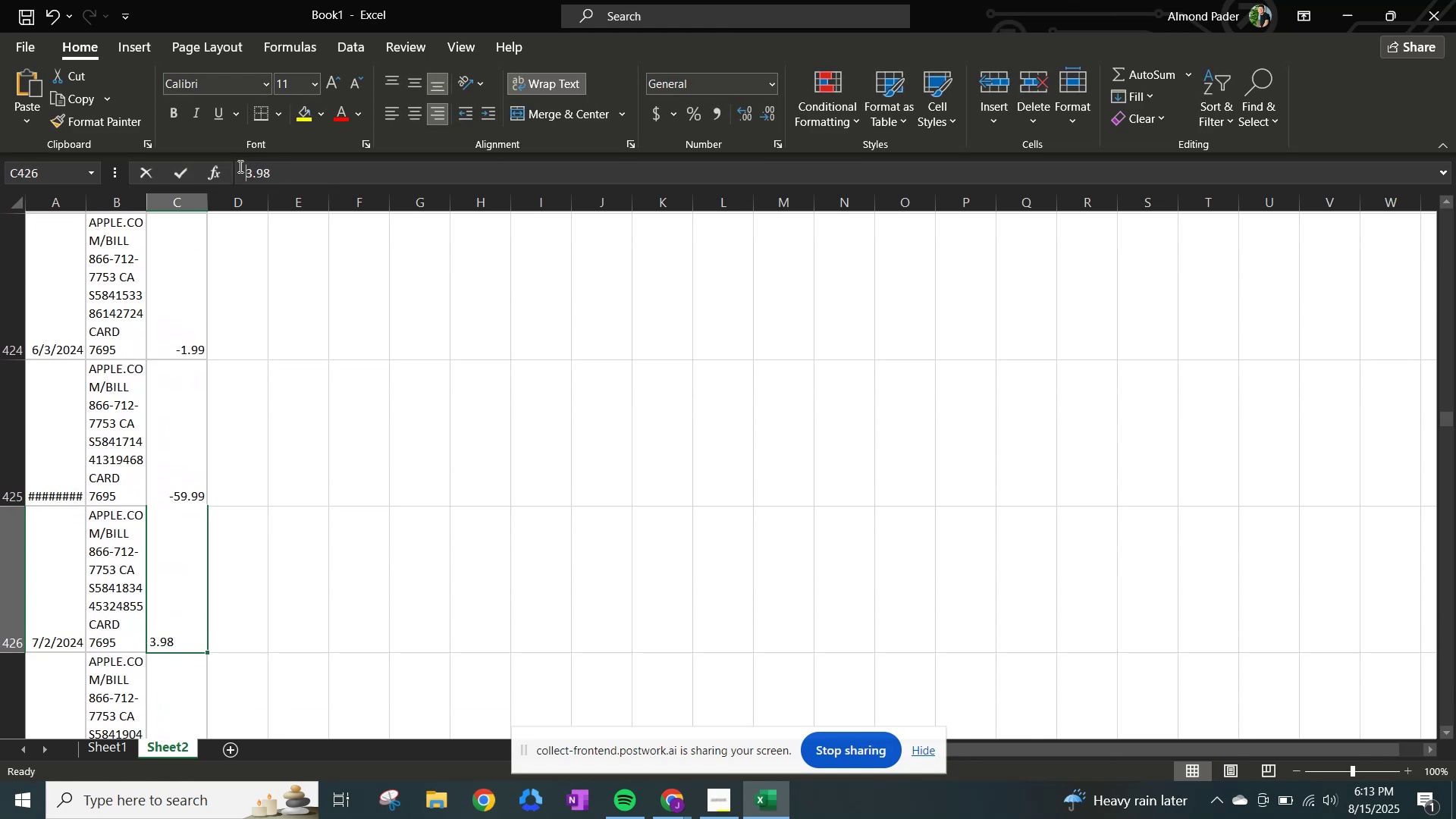 
key(NumpadSubtract)
 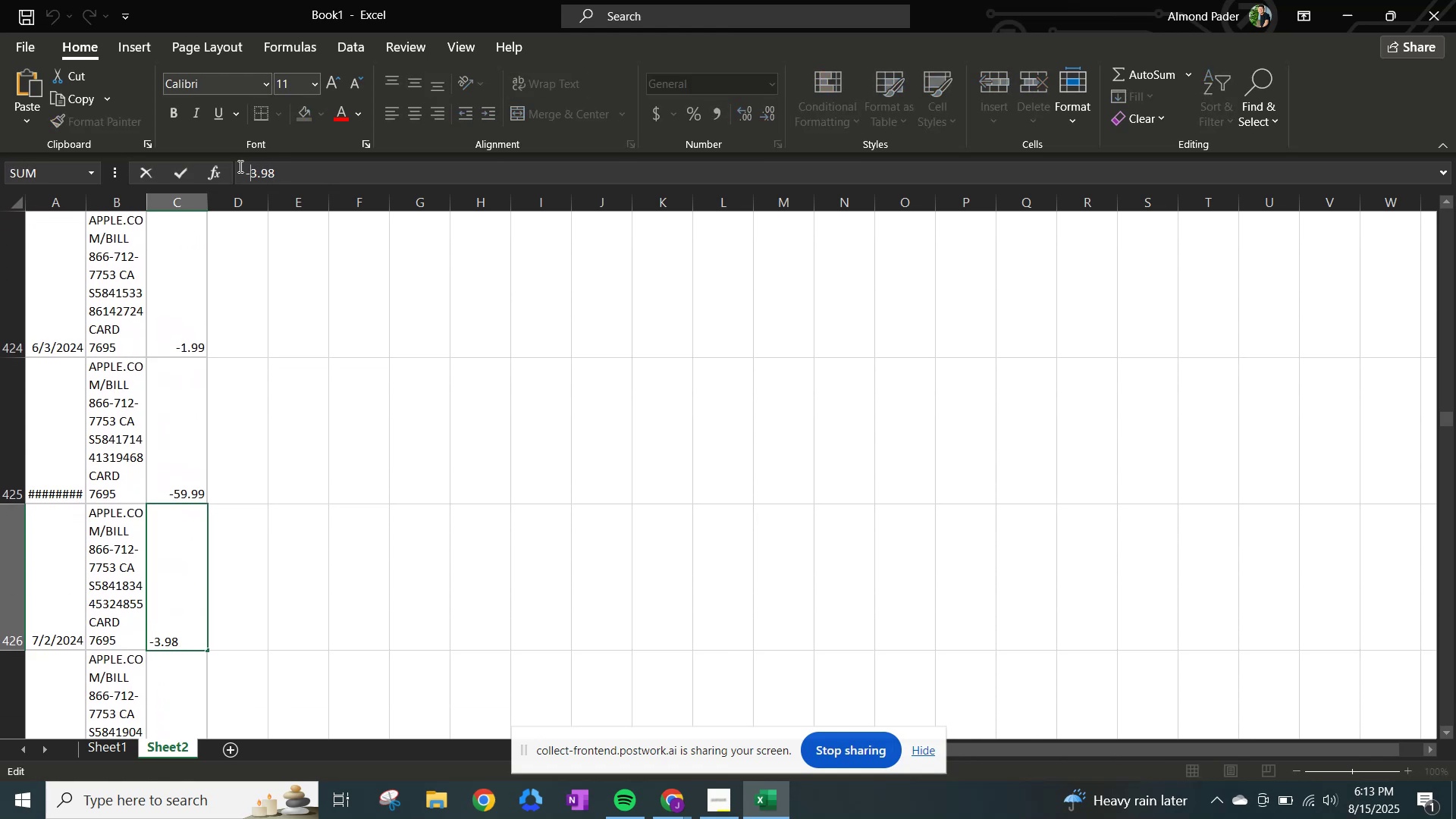 
key(NumpadEnter)
 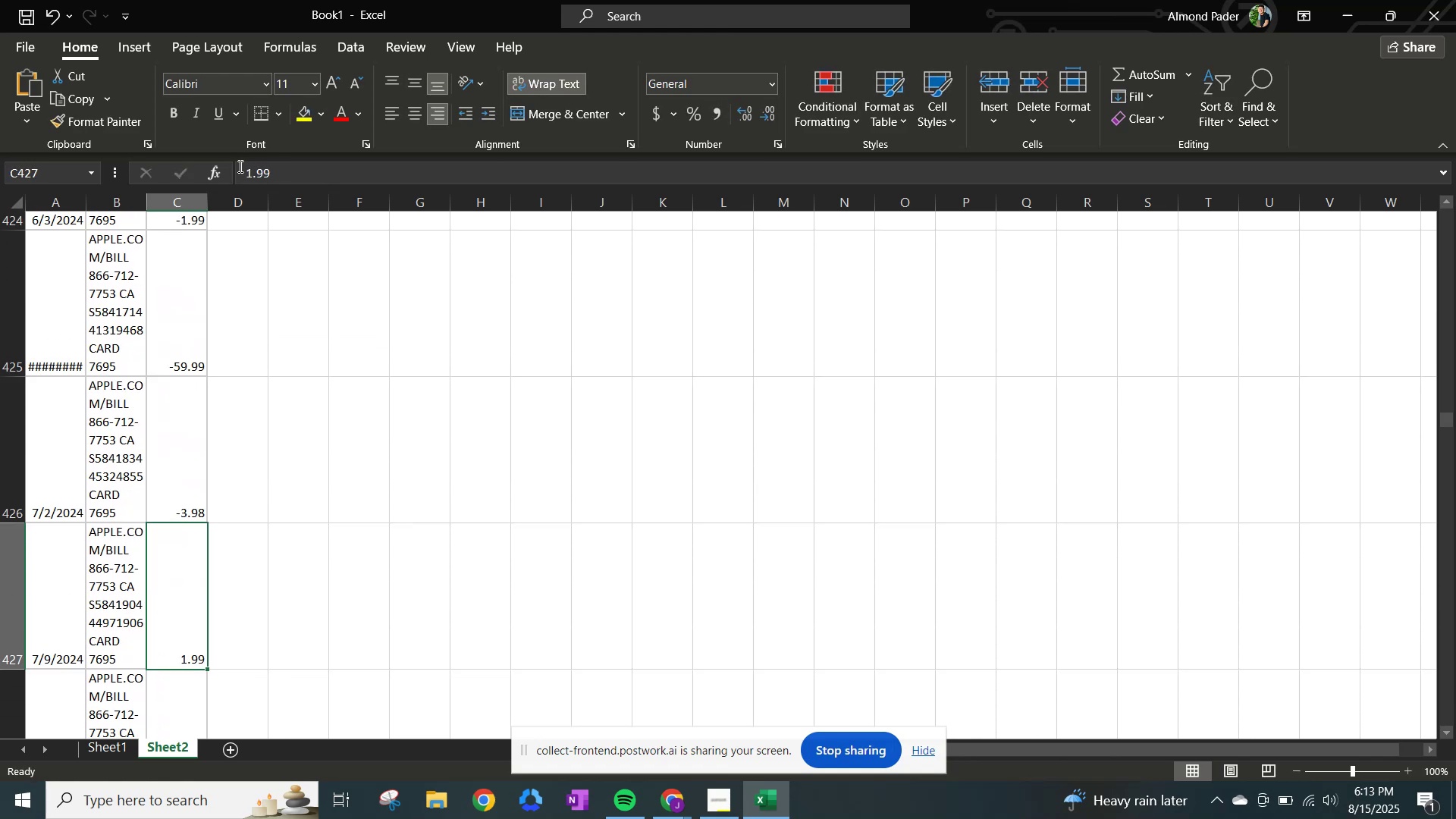 
left_click([239, 166])
 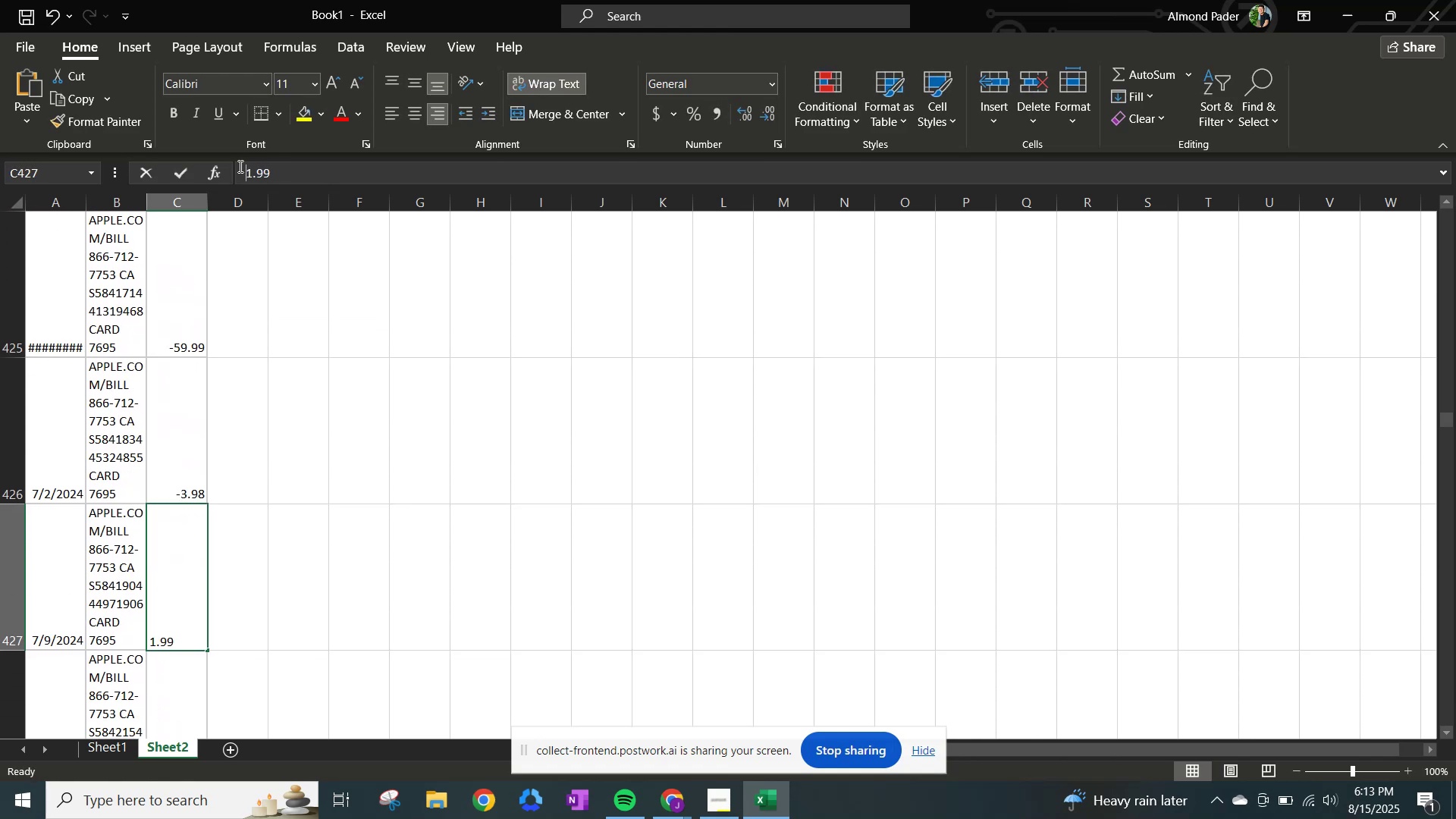 
key(NumpadSubtract)
 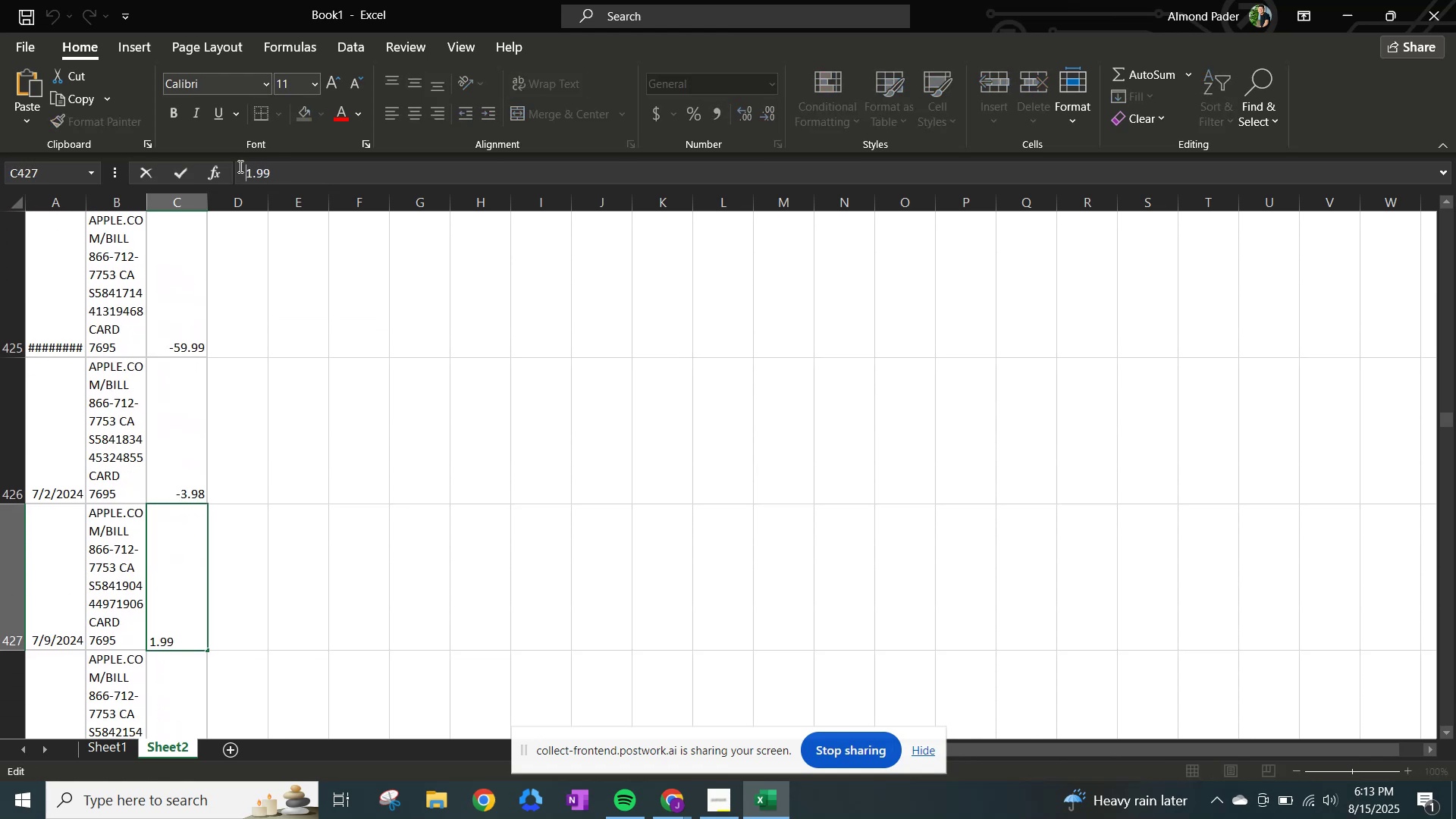 
key(NumpadEnter)
 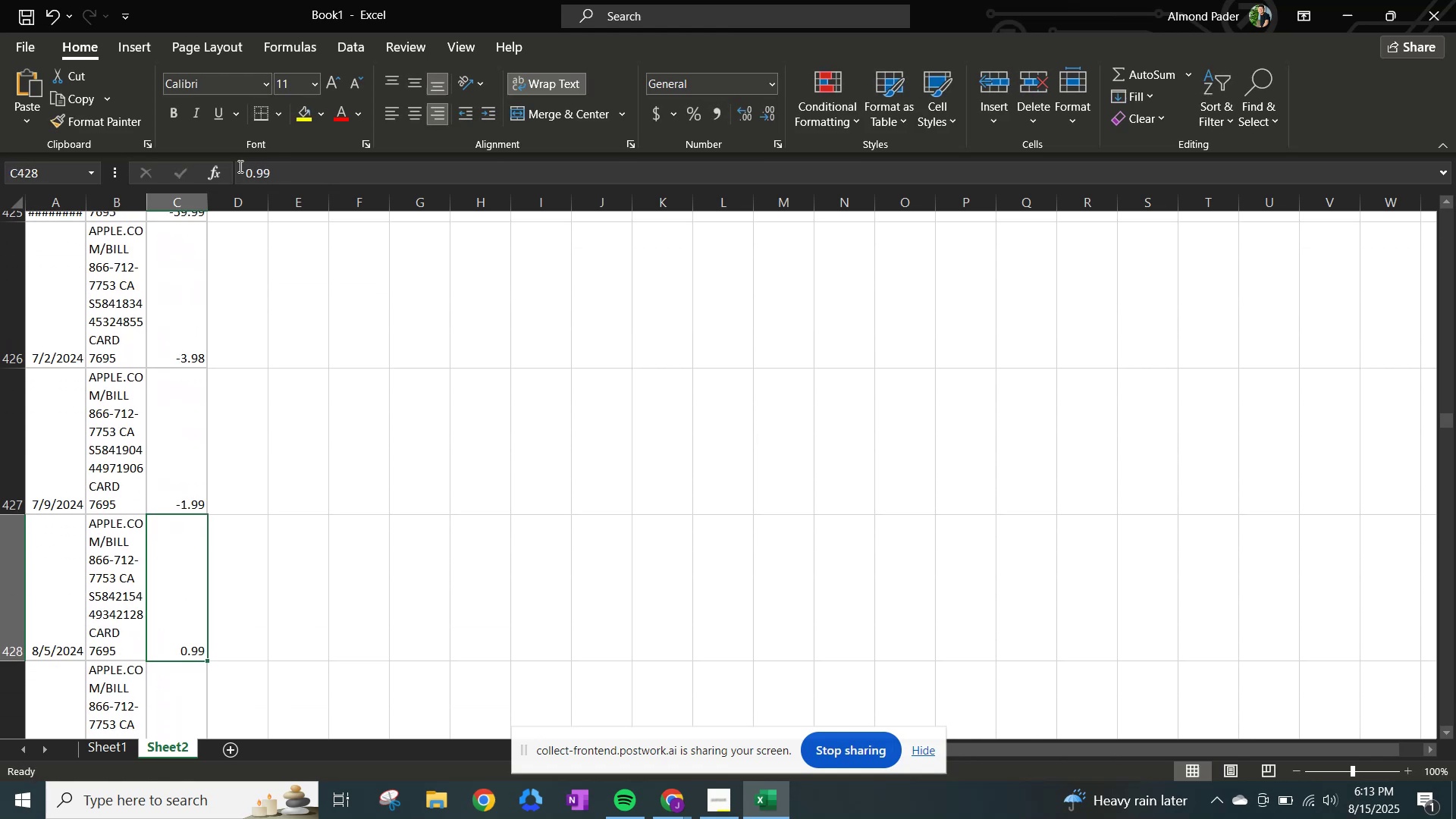 
left_click([239, 166])
 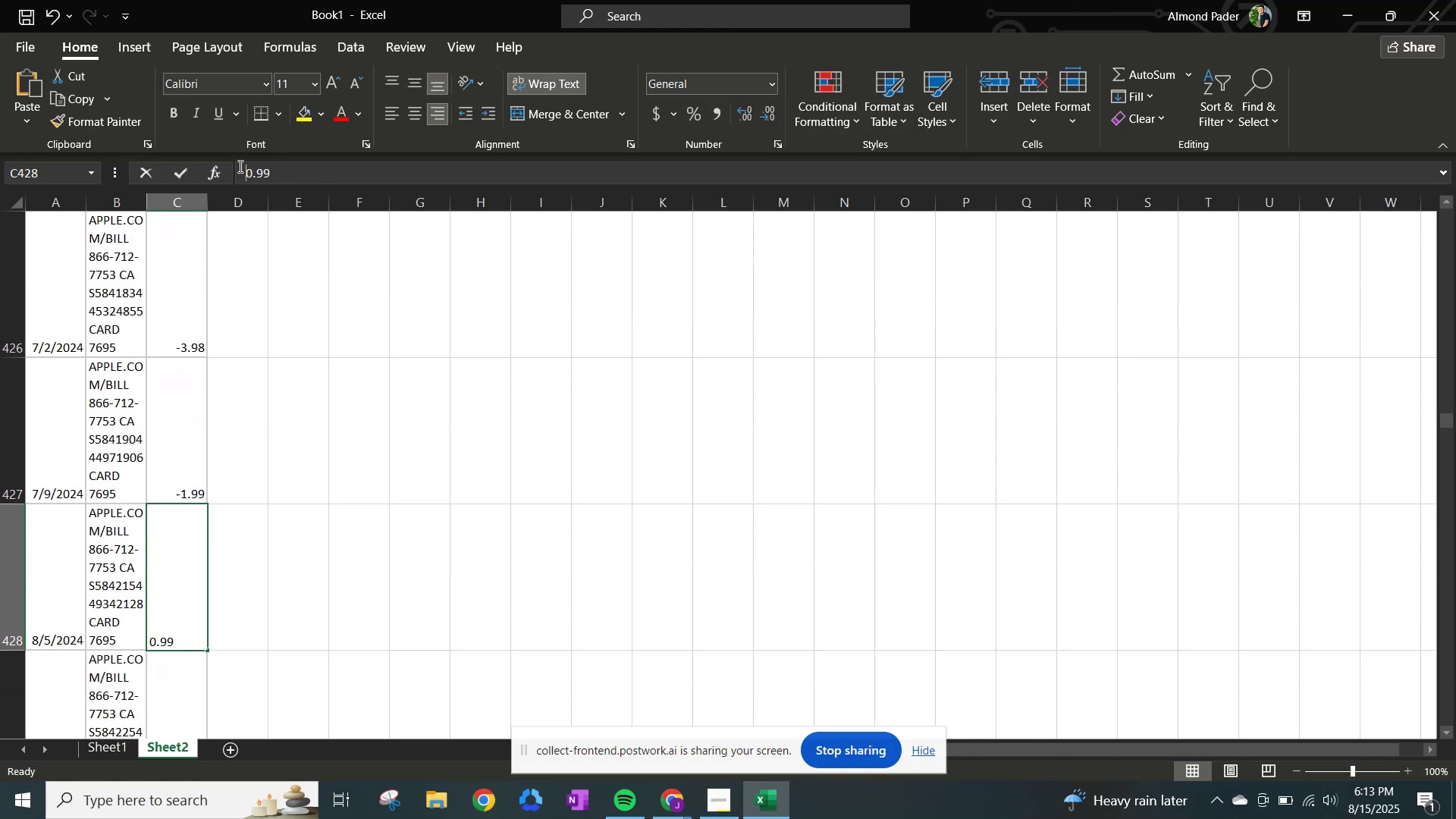 
key(NumpadSubtract)
 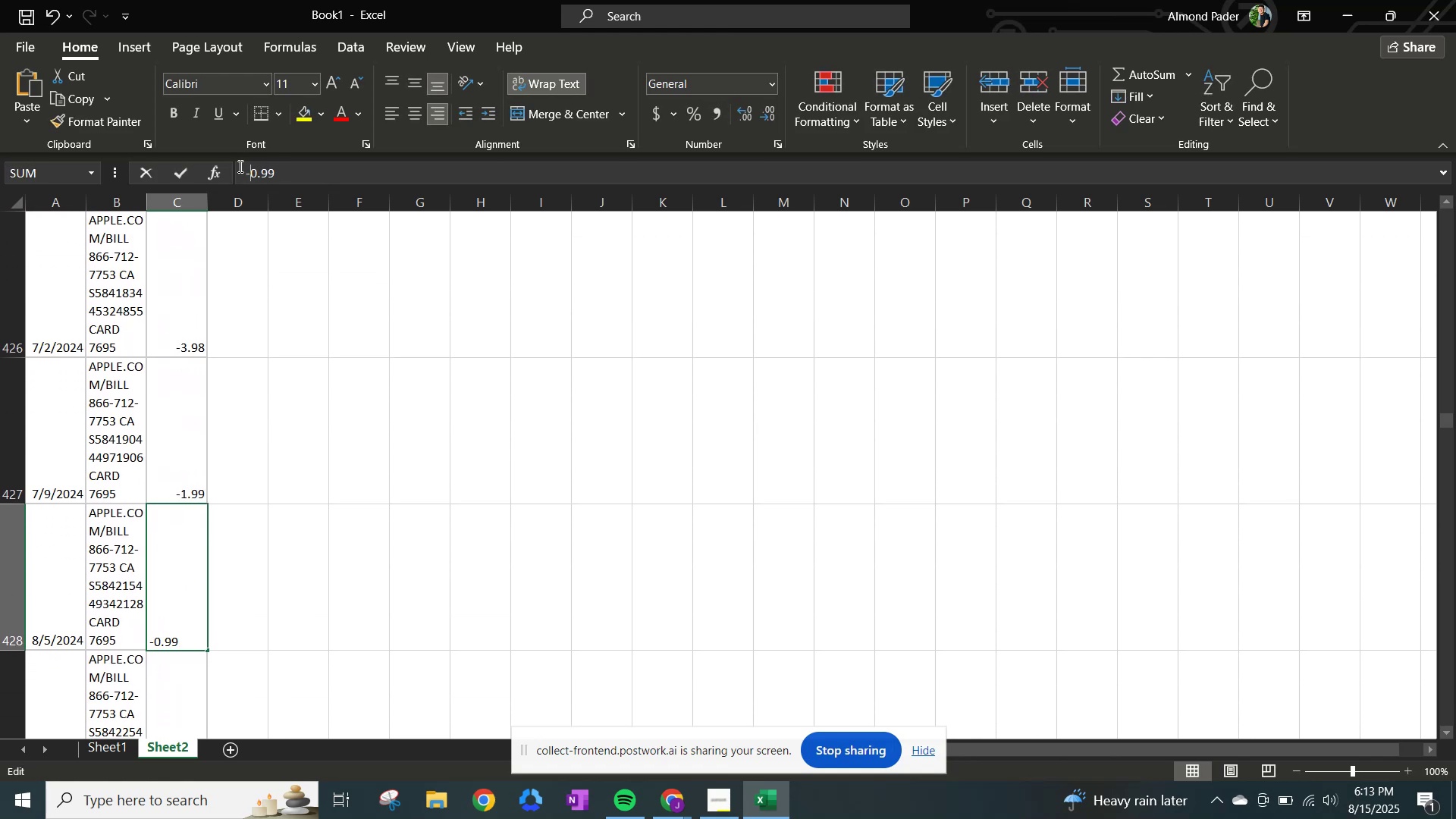 
key(NumpadEnter)
 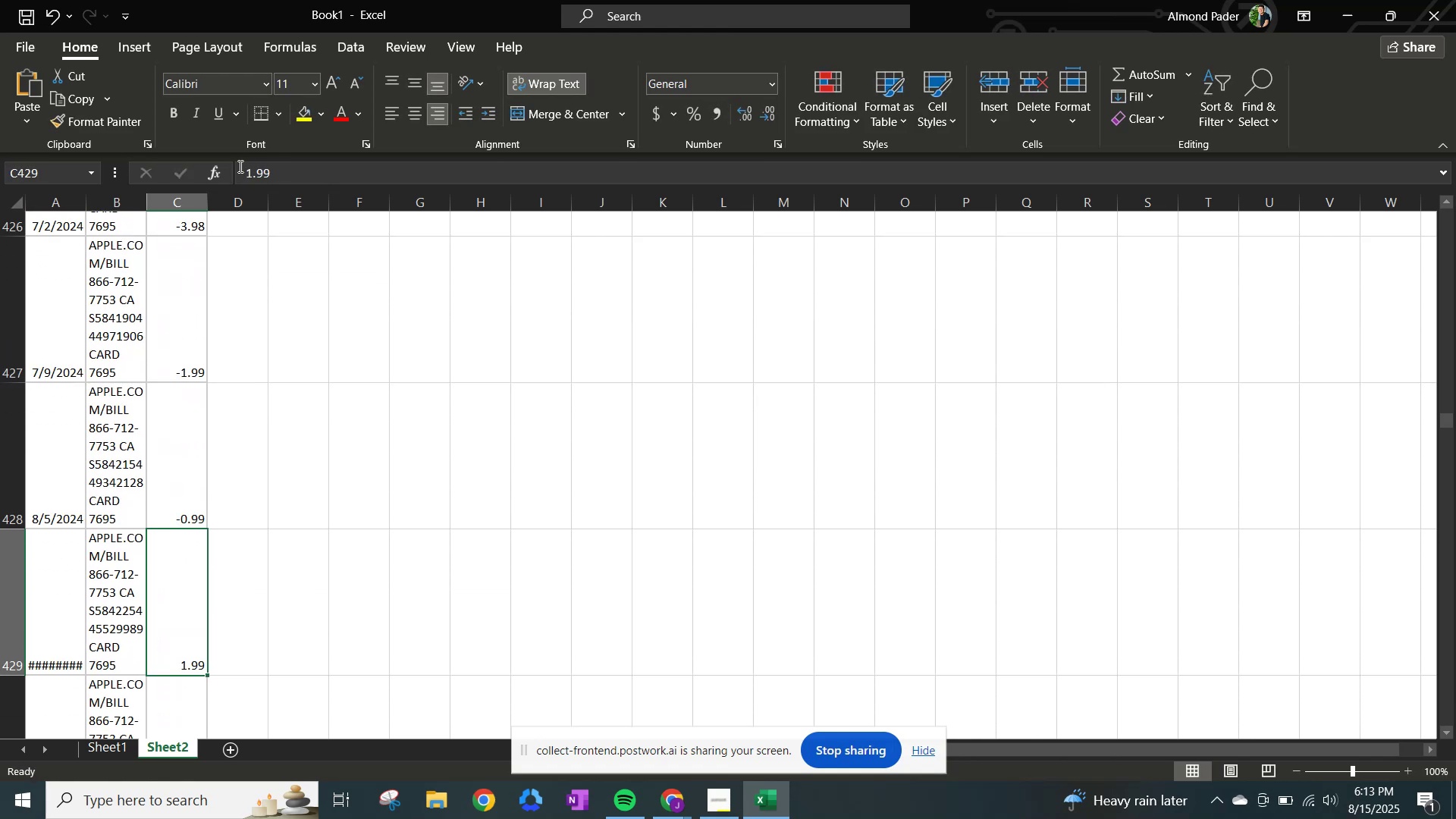 
left_click([239, 166])
 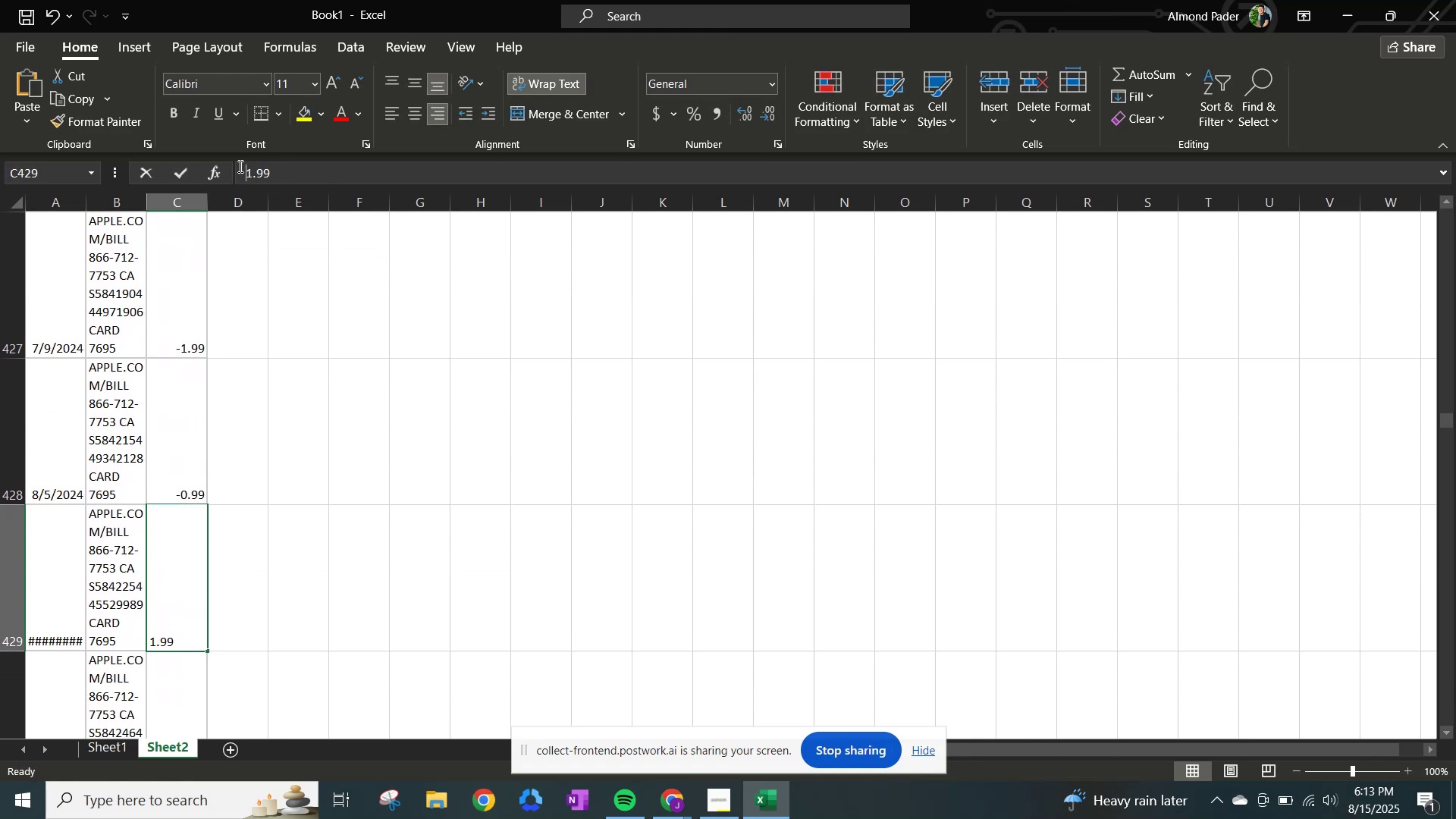 
key(NumpadSubtract)
 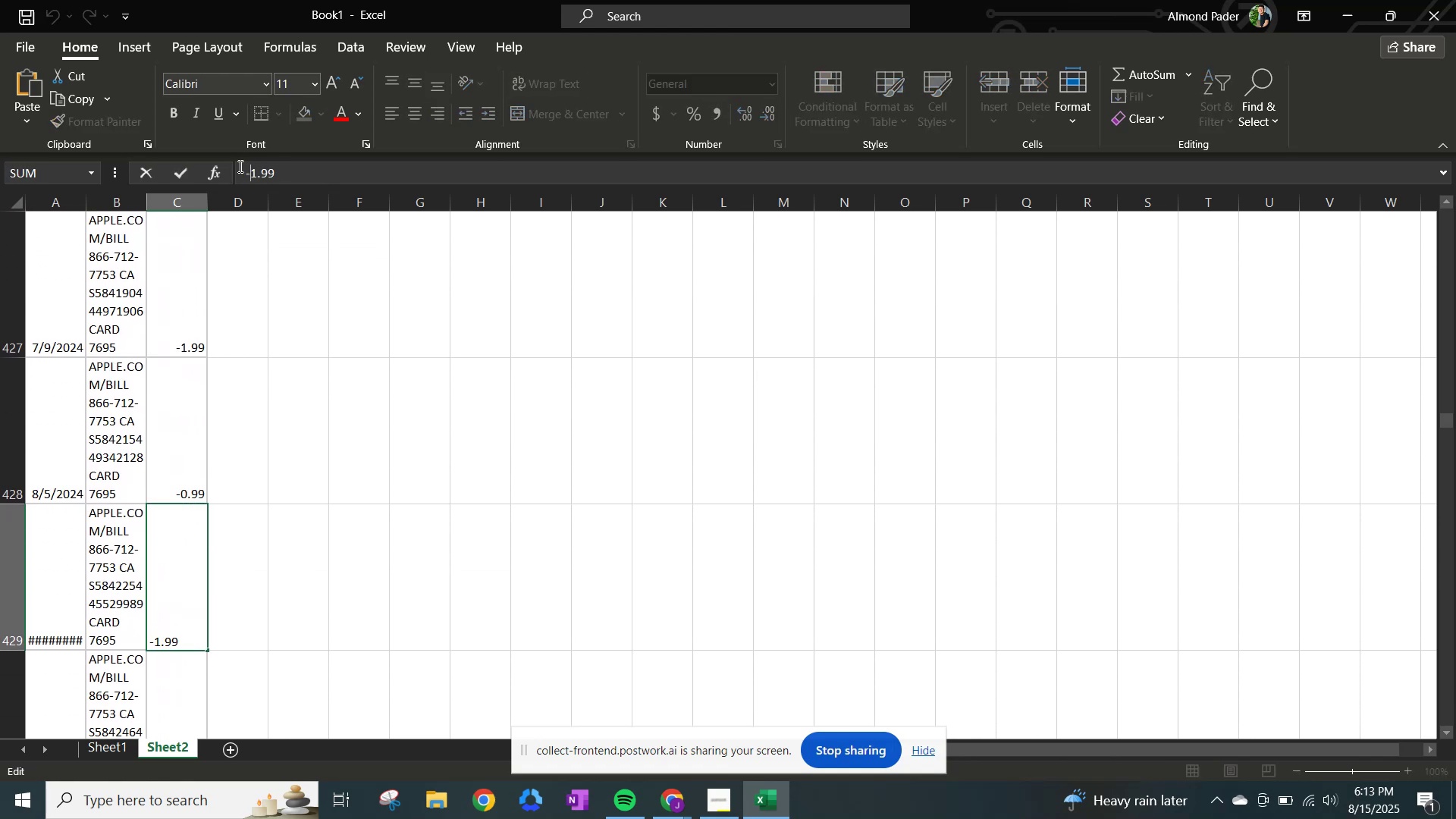 
key(NumpadEnter)
 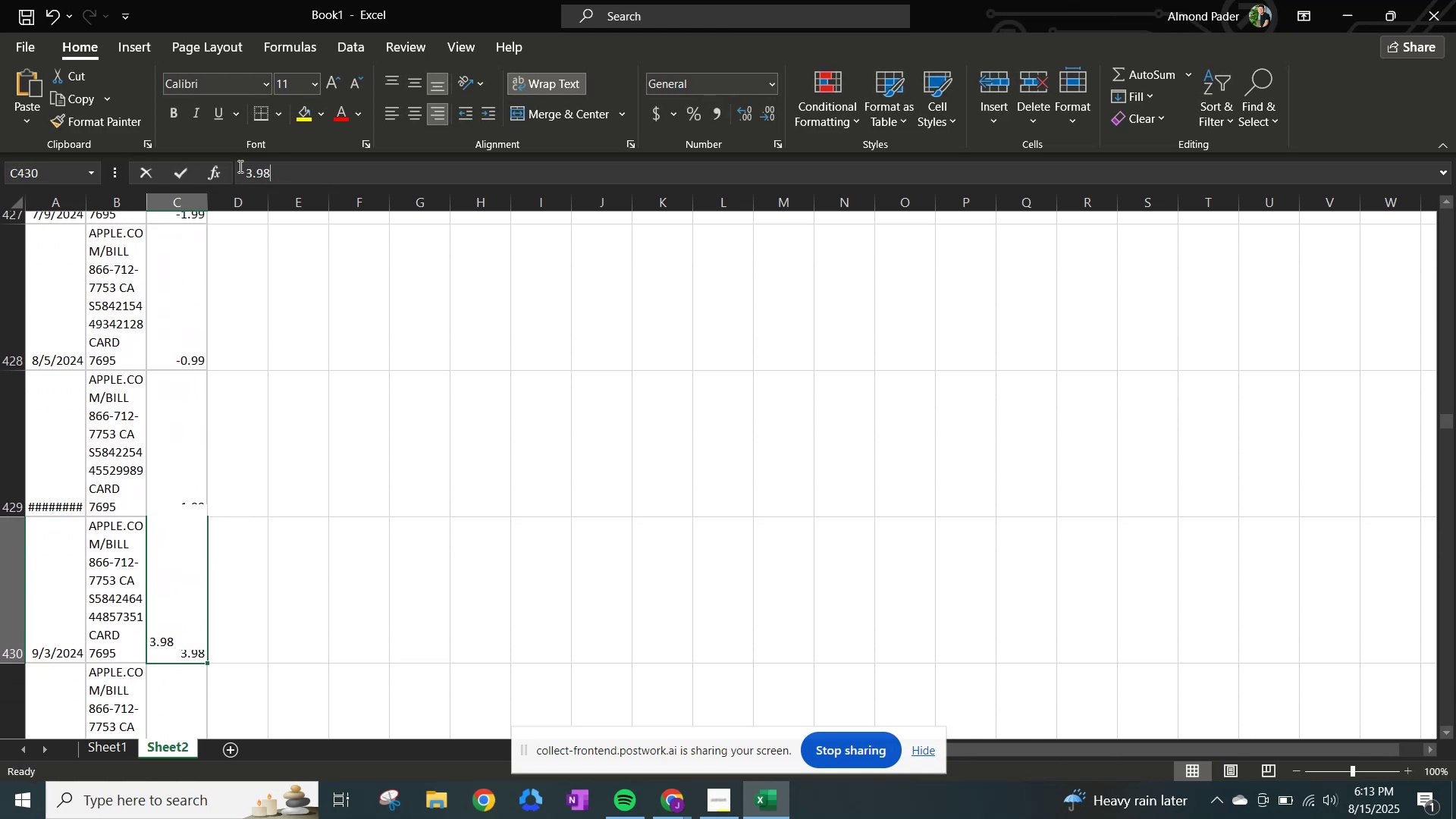 
left_click([239, 166])
 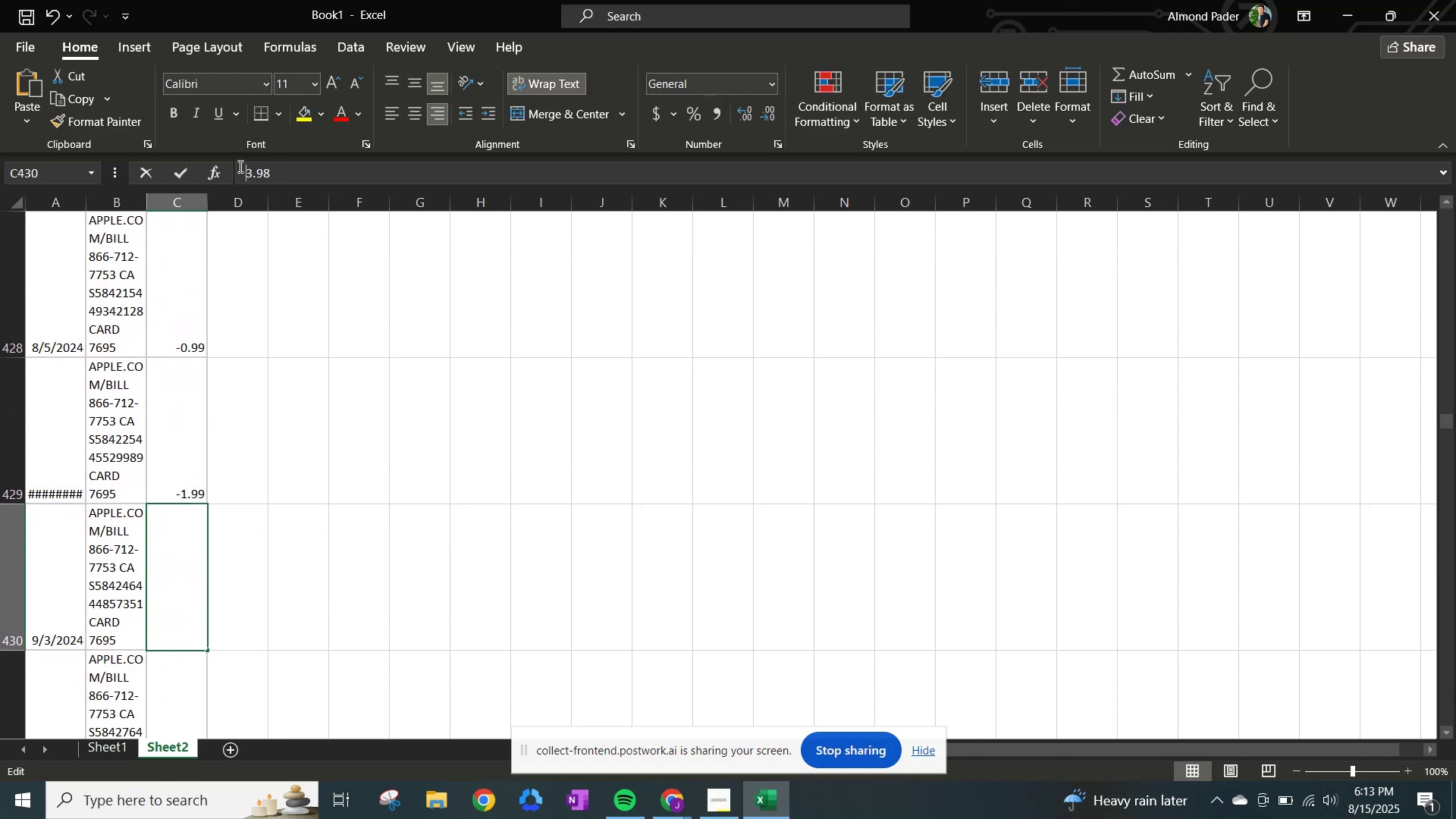 
key(NumpadSubtract)
 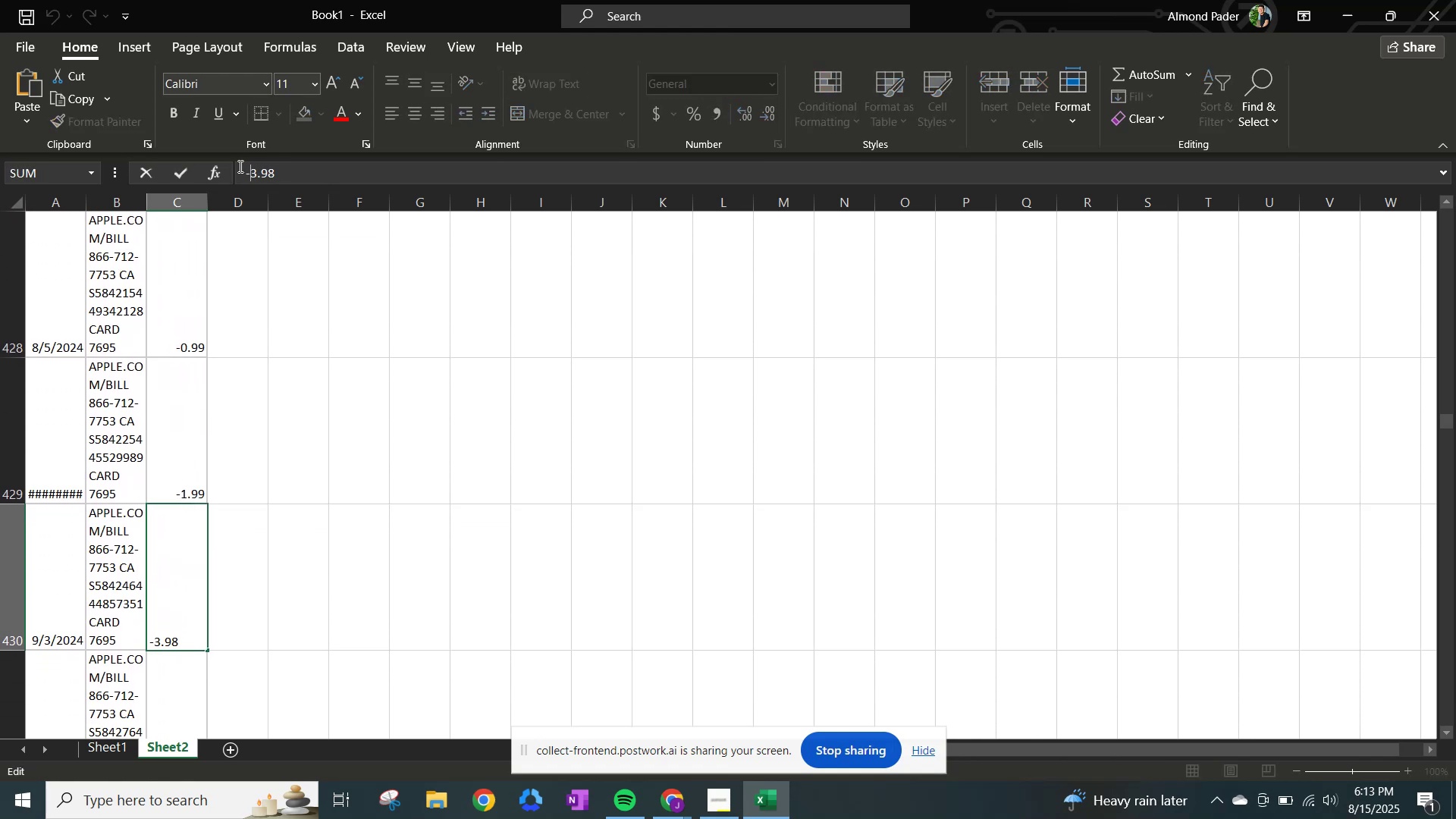 
key(NumpadEnter)
 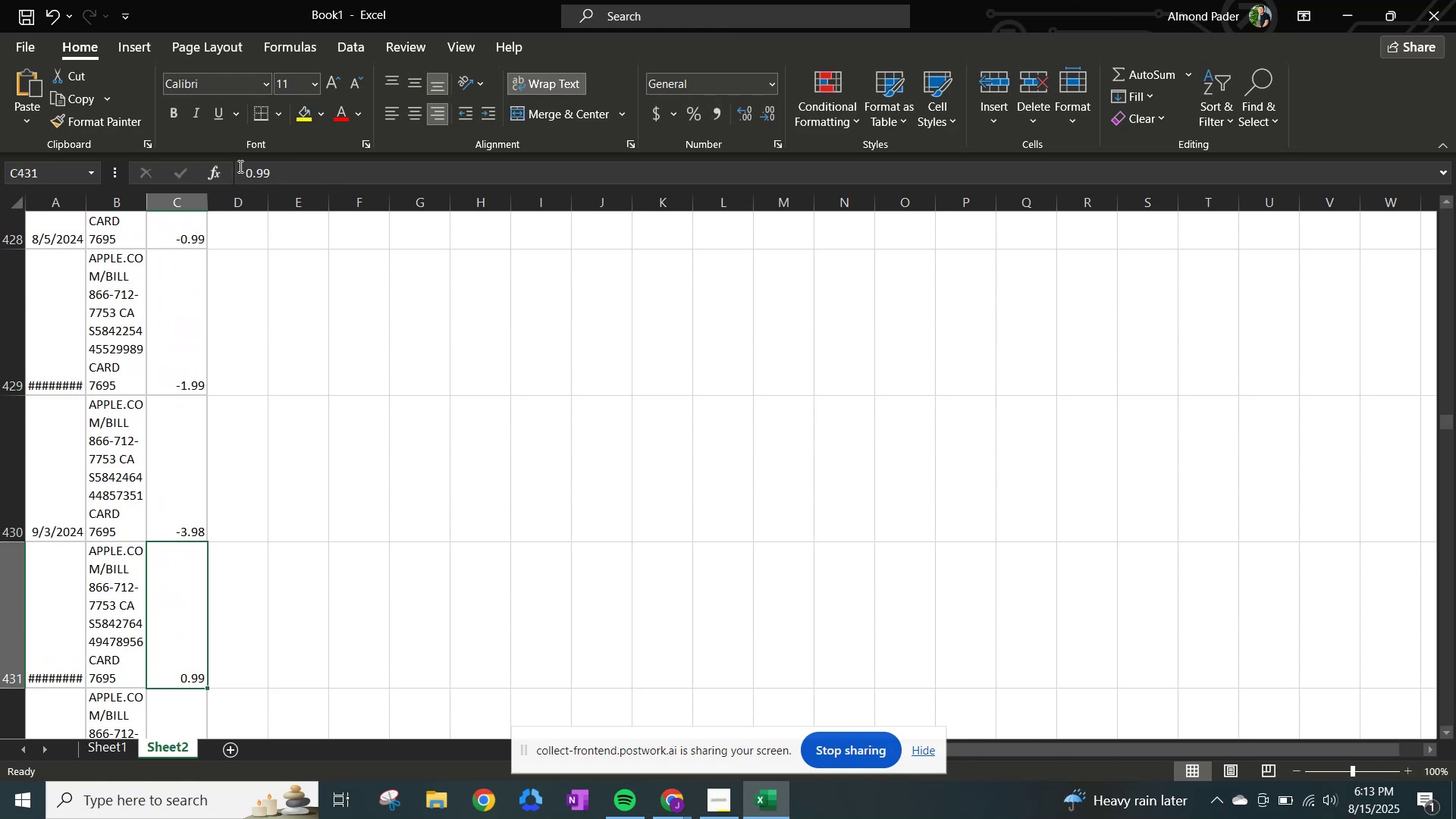 
left_click([239, 166])
 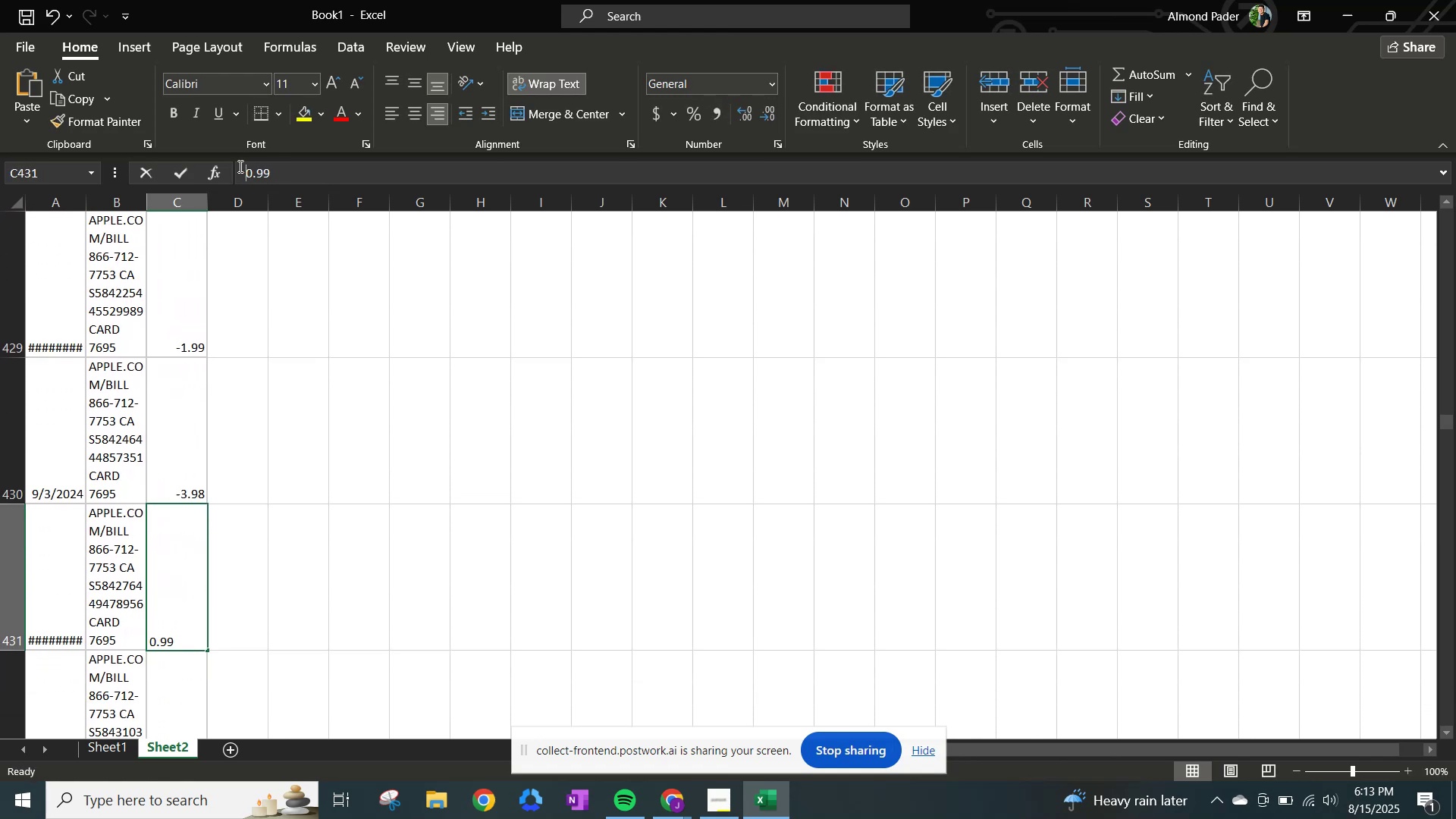 
key(NumpadSubtract)
 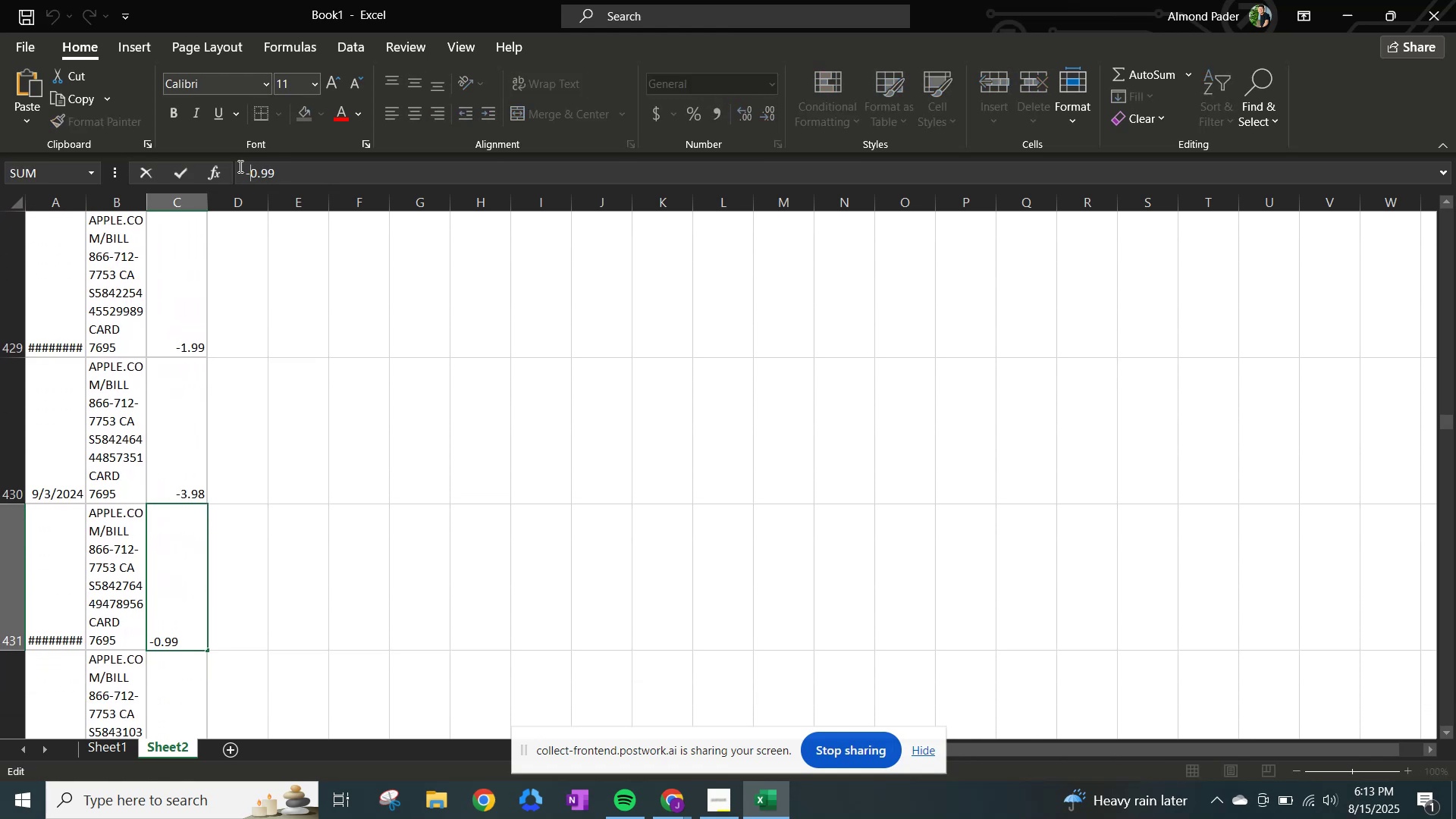 
key(NumpadEnter)
 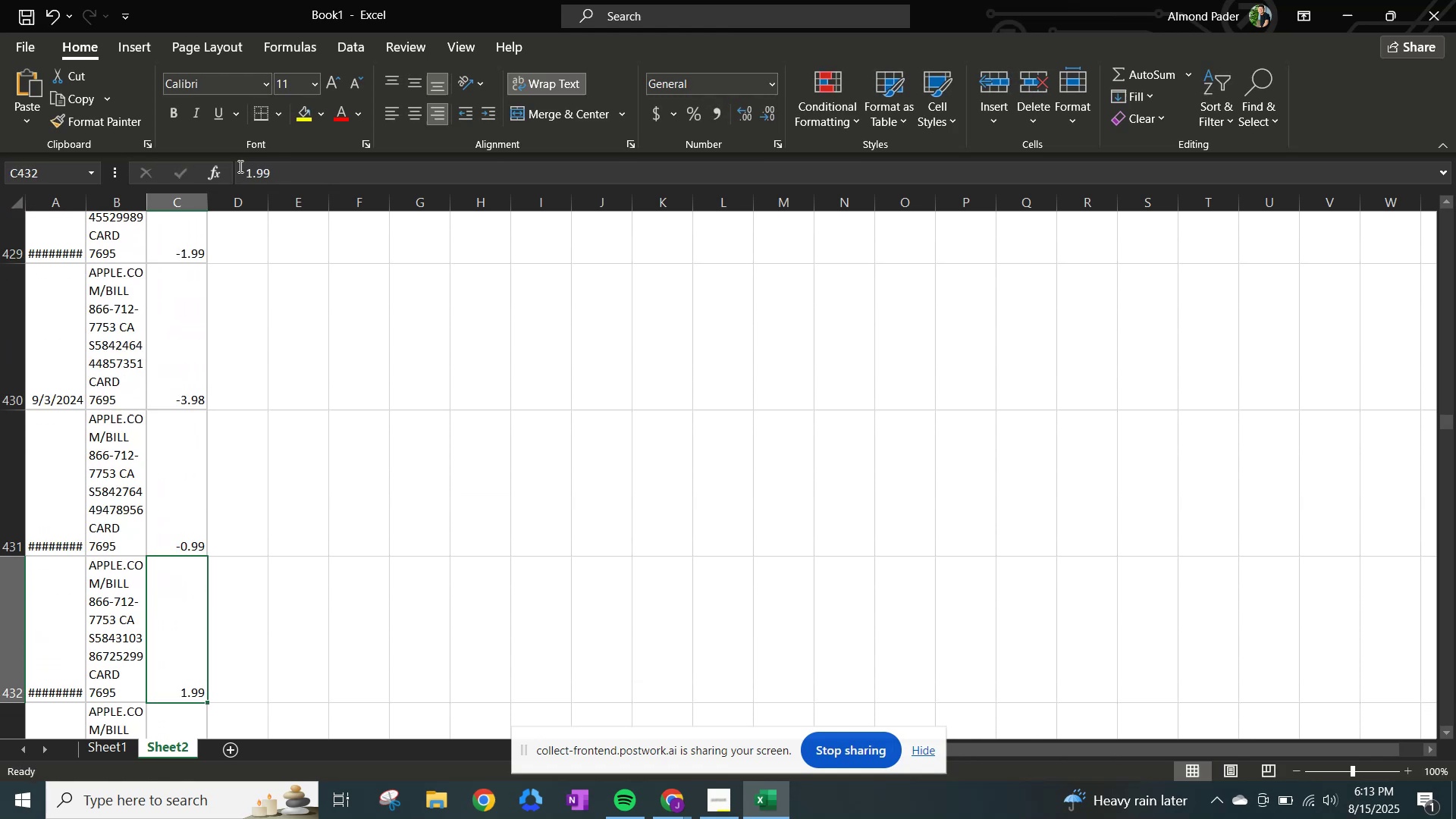 
left_click([239, 166])
 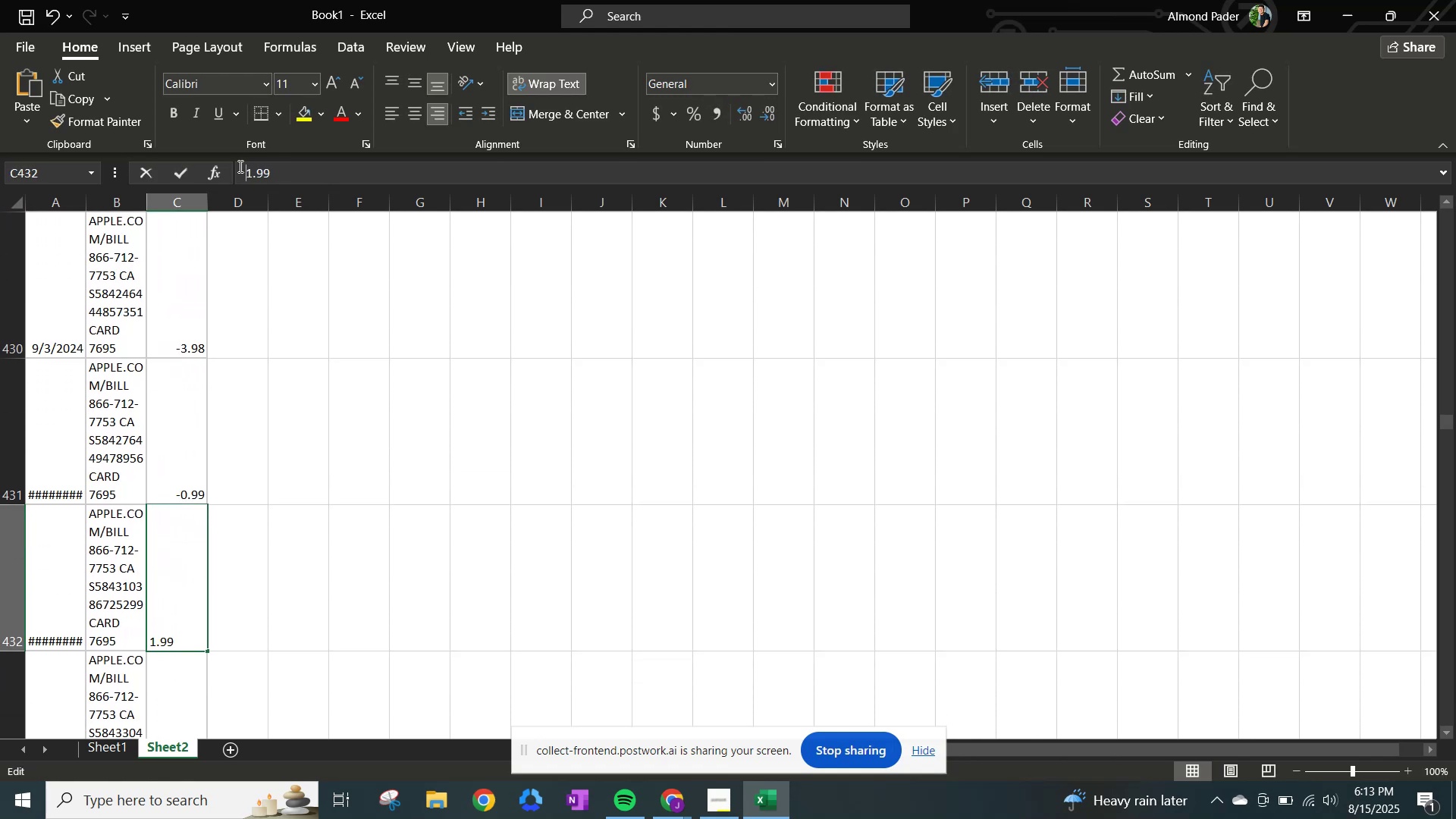 
key(NumpadSubtract)
 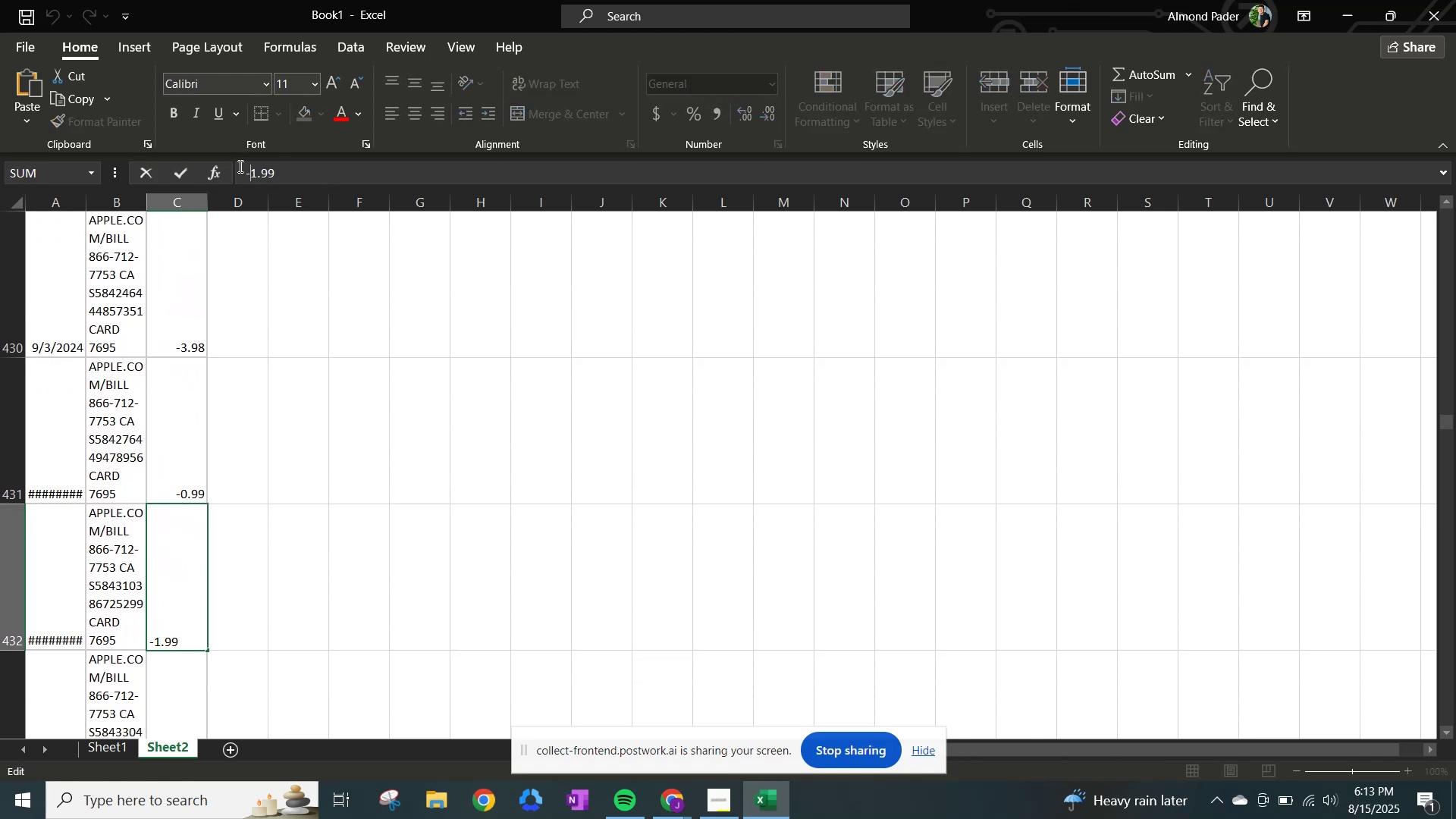 
key(NumpadEnter)
 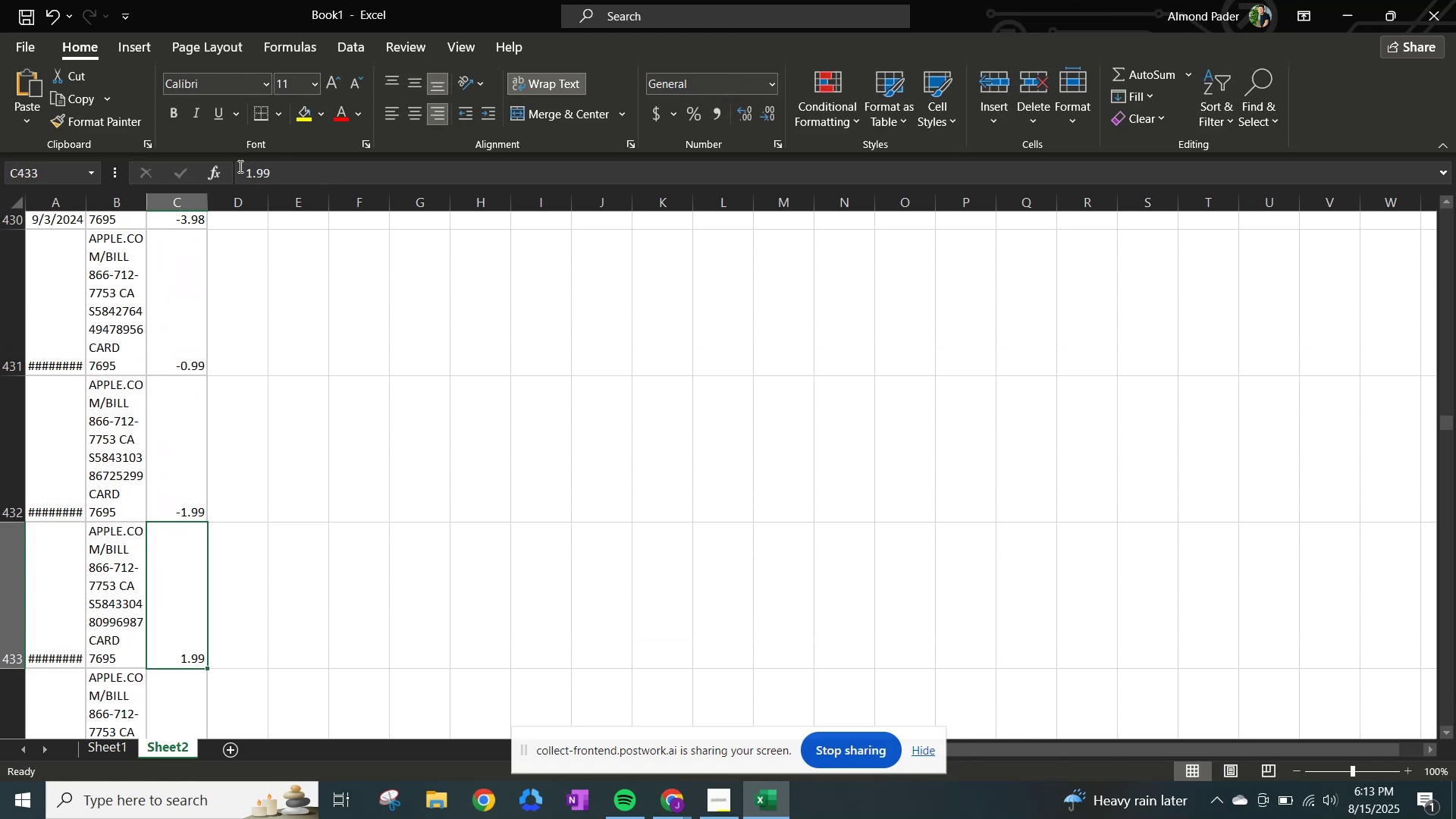 
left_click([239, 166])
 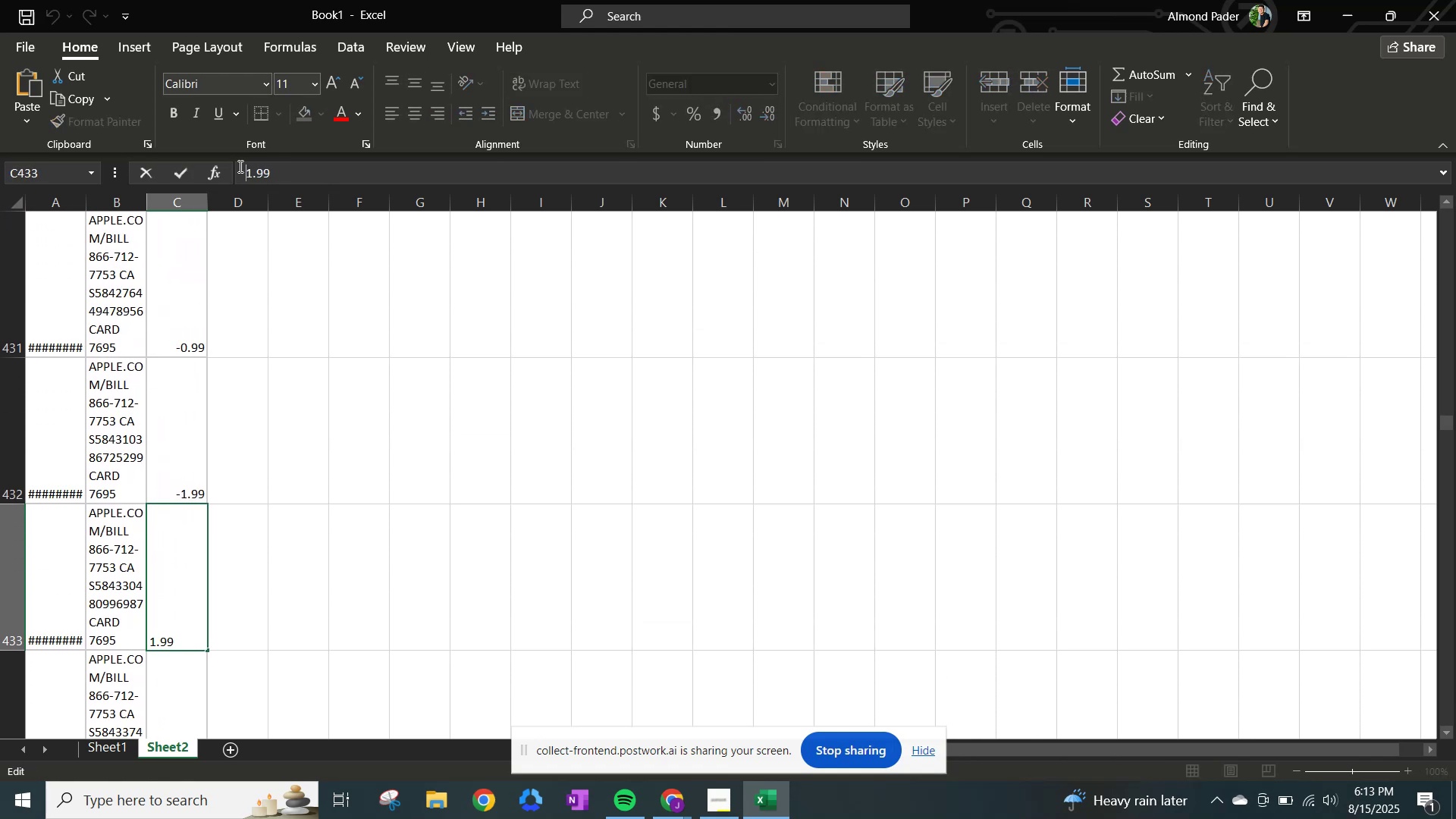 
key(NumpadSubtract)
 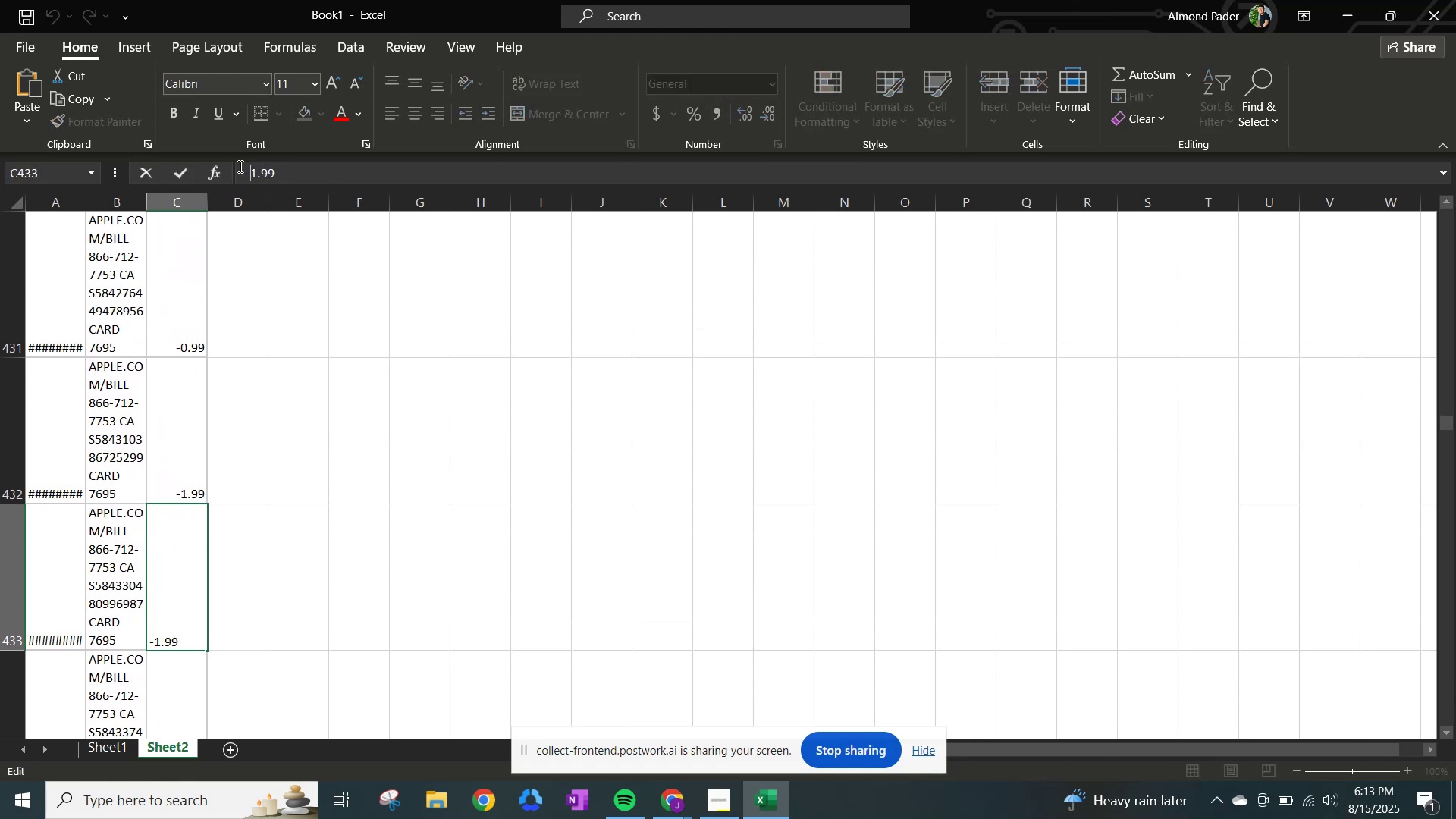 
key(NumpadEnter)
 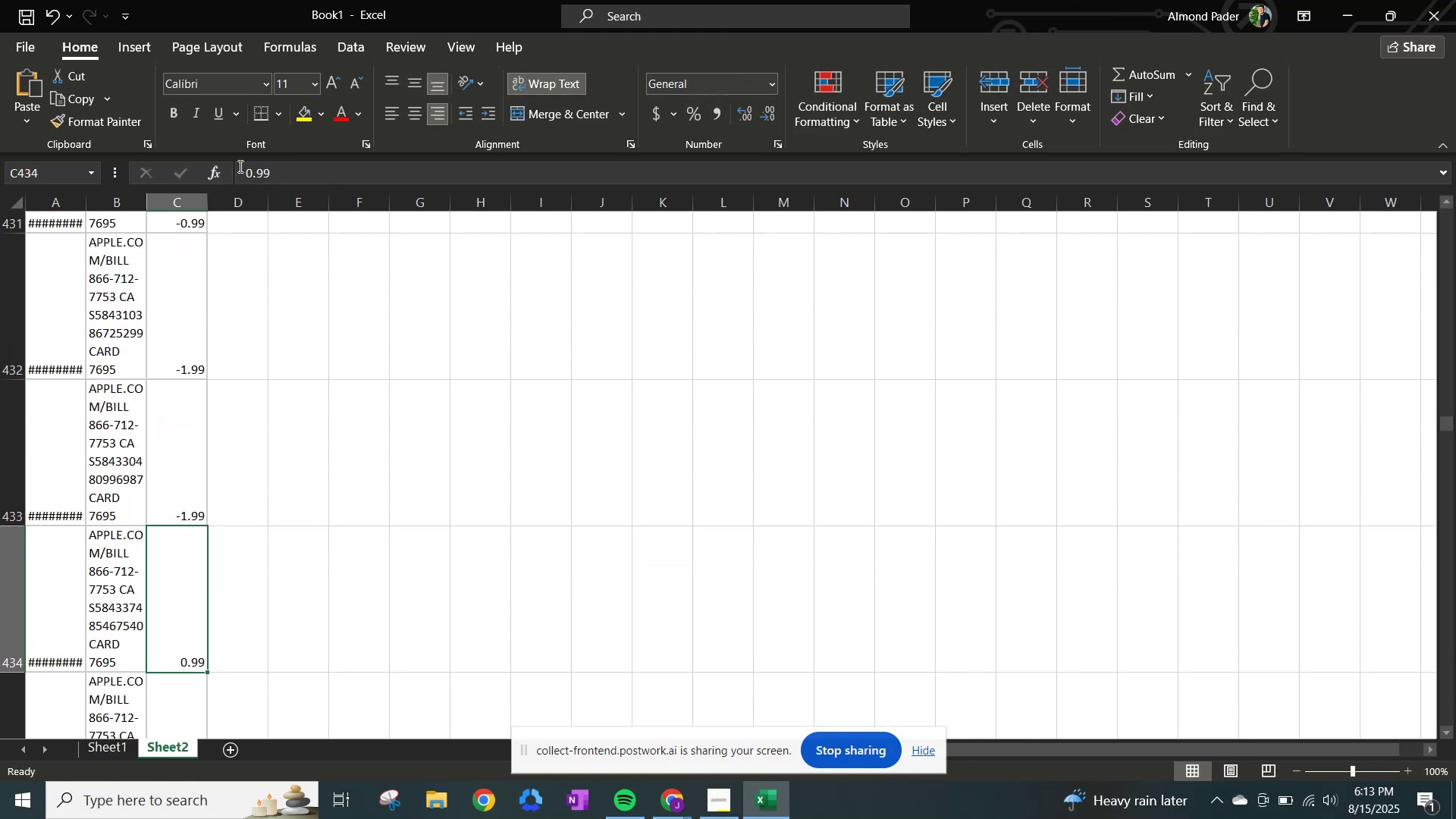 
left_click([239, 166])
 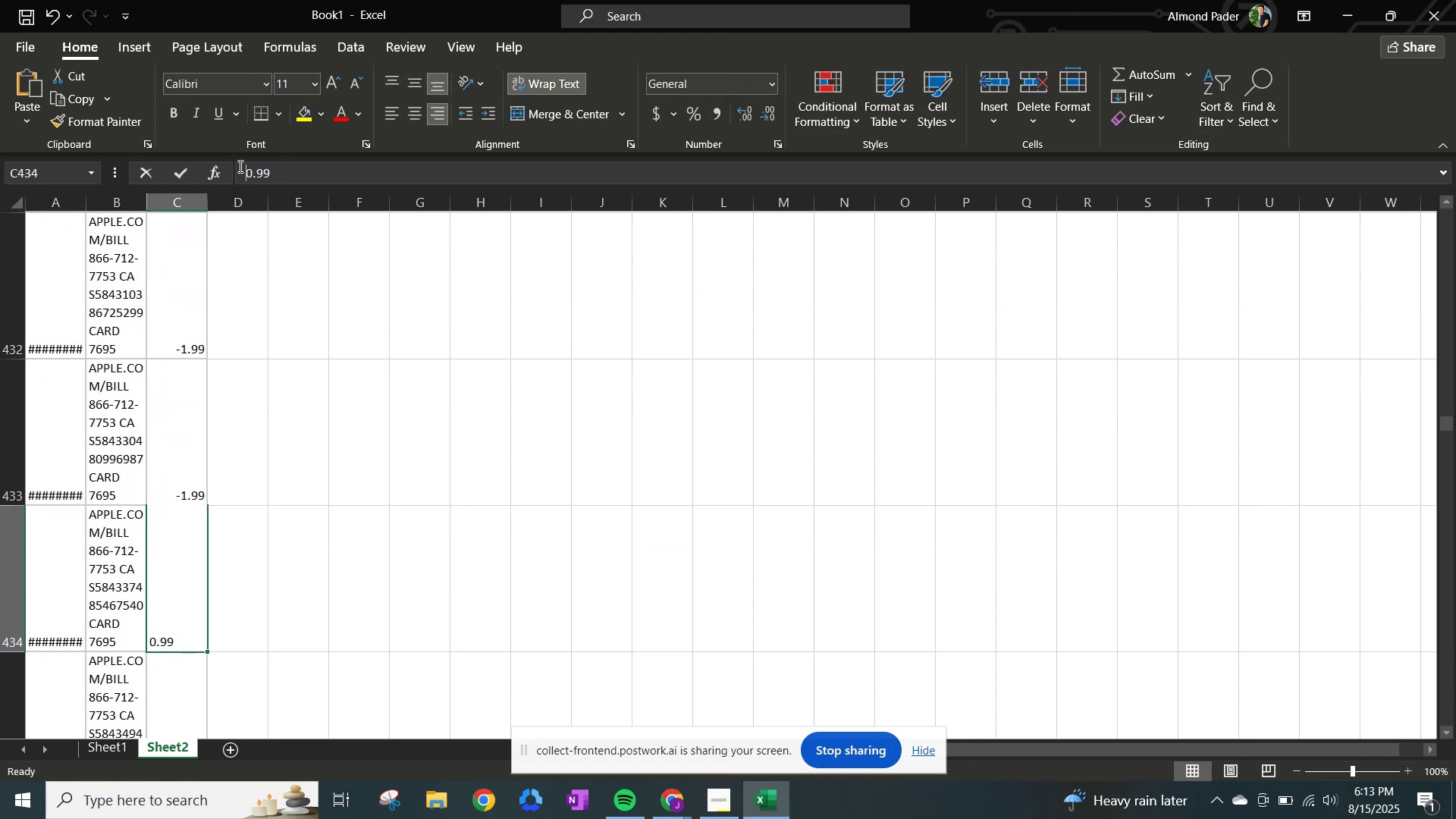 
key(NumpadSubtract)
 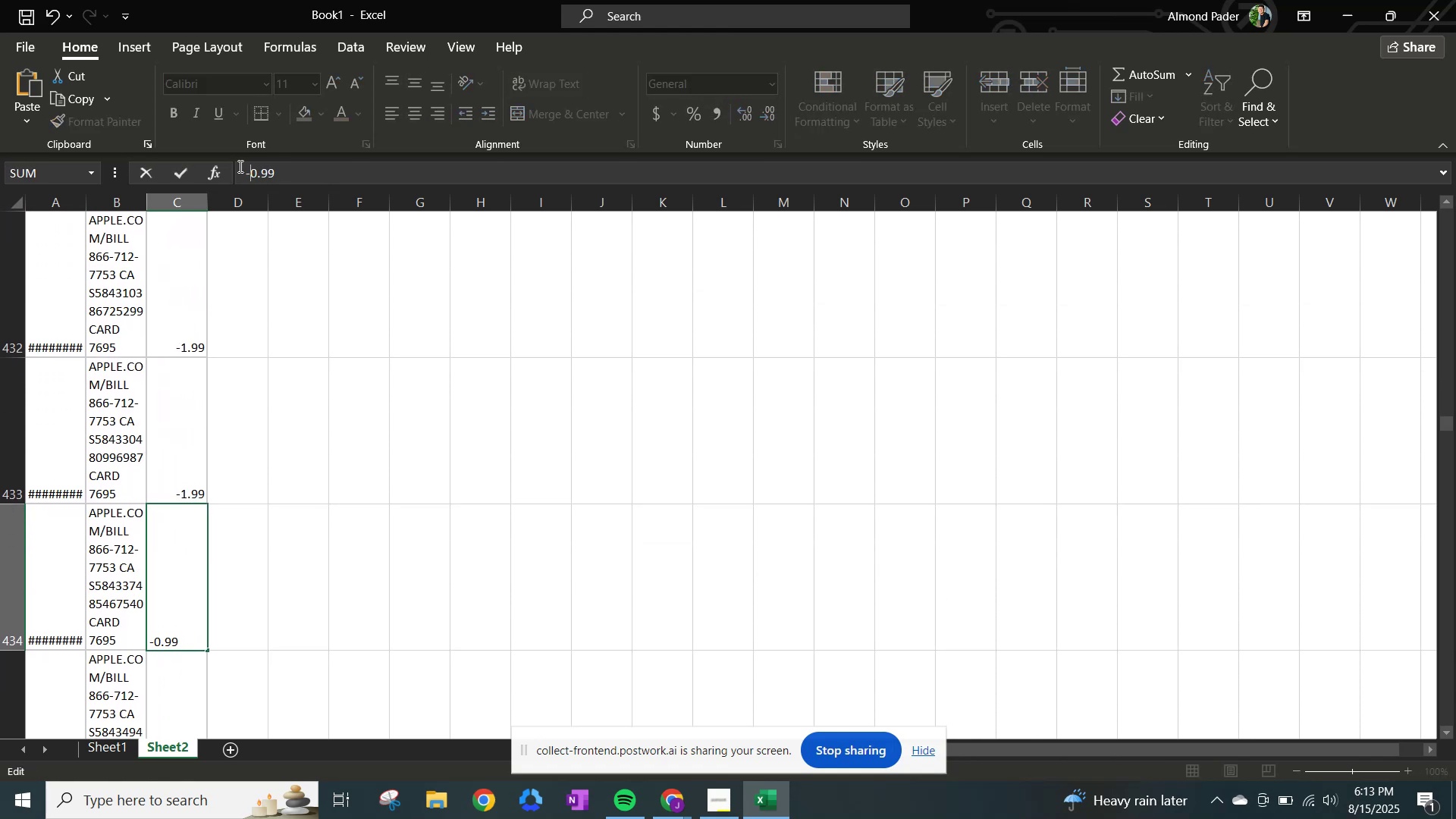 
key(NumpadEnter)
 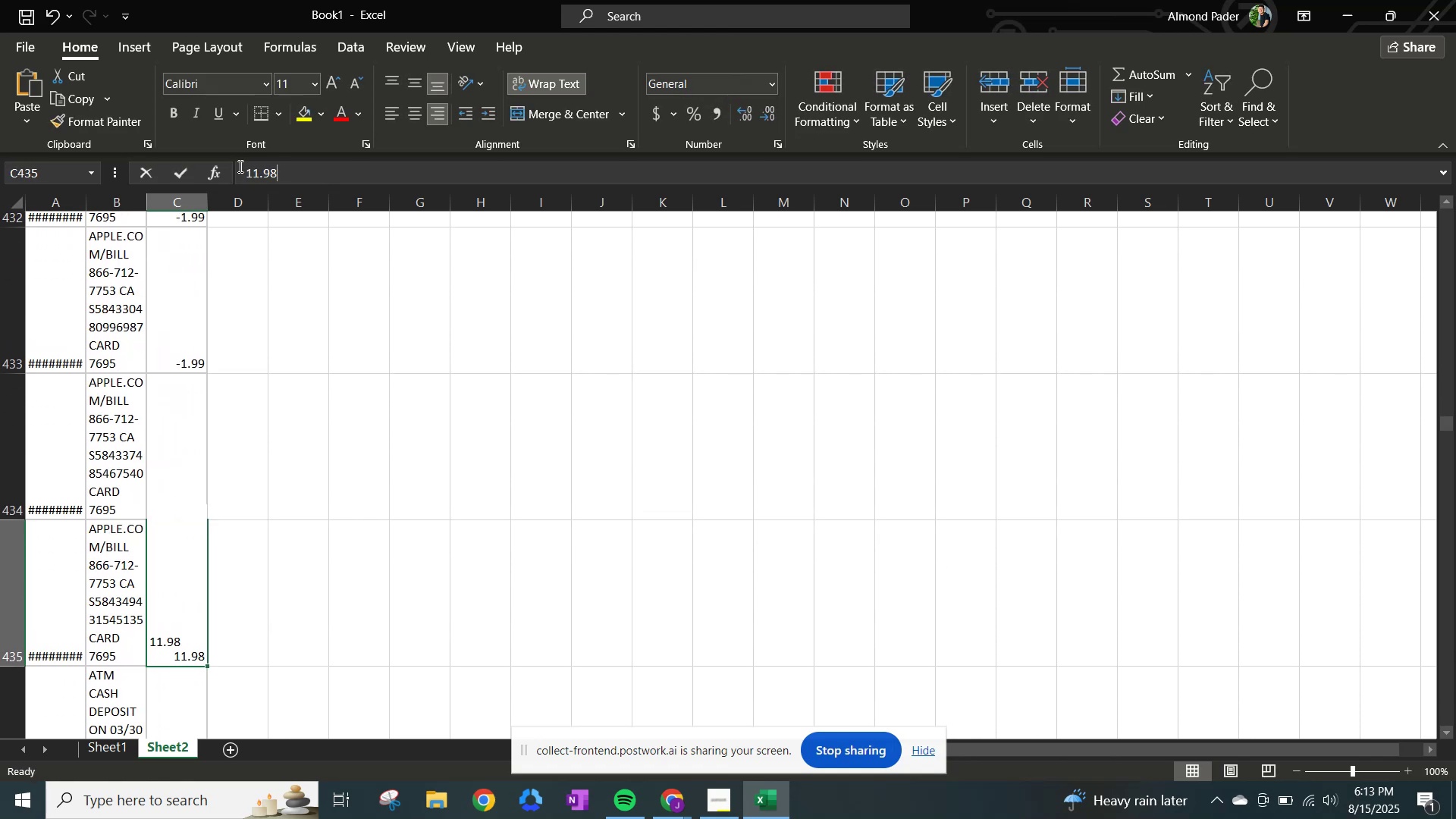 
left_click([239, 166])
 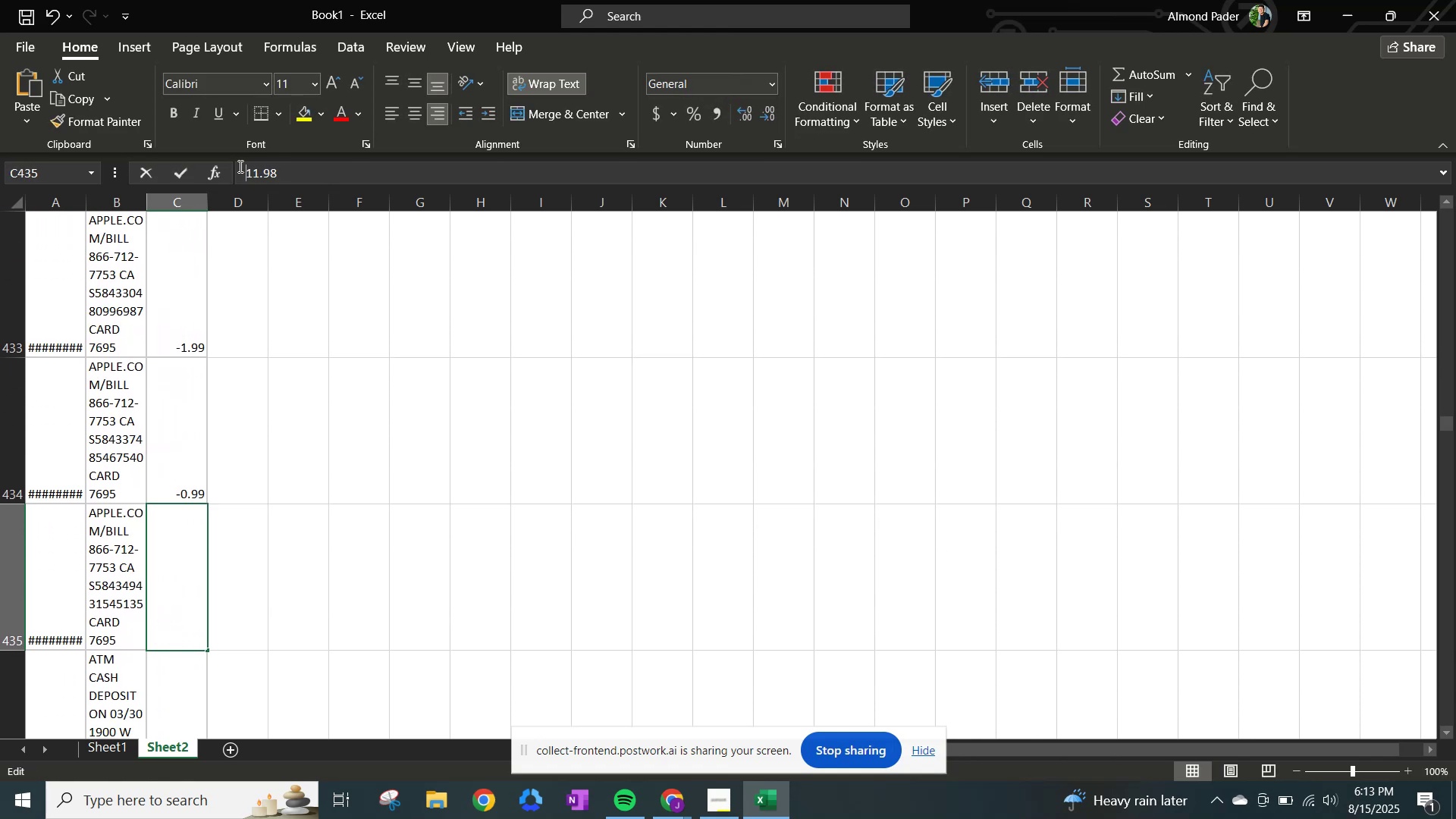 
key(NumpadSubtract)
 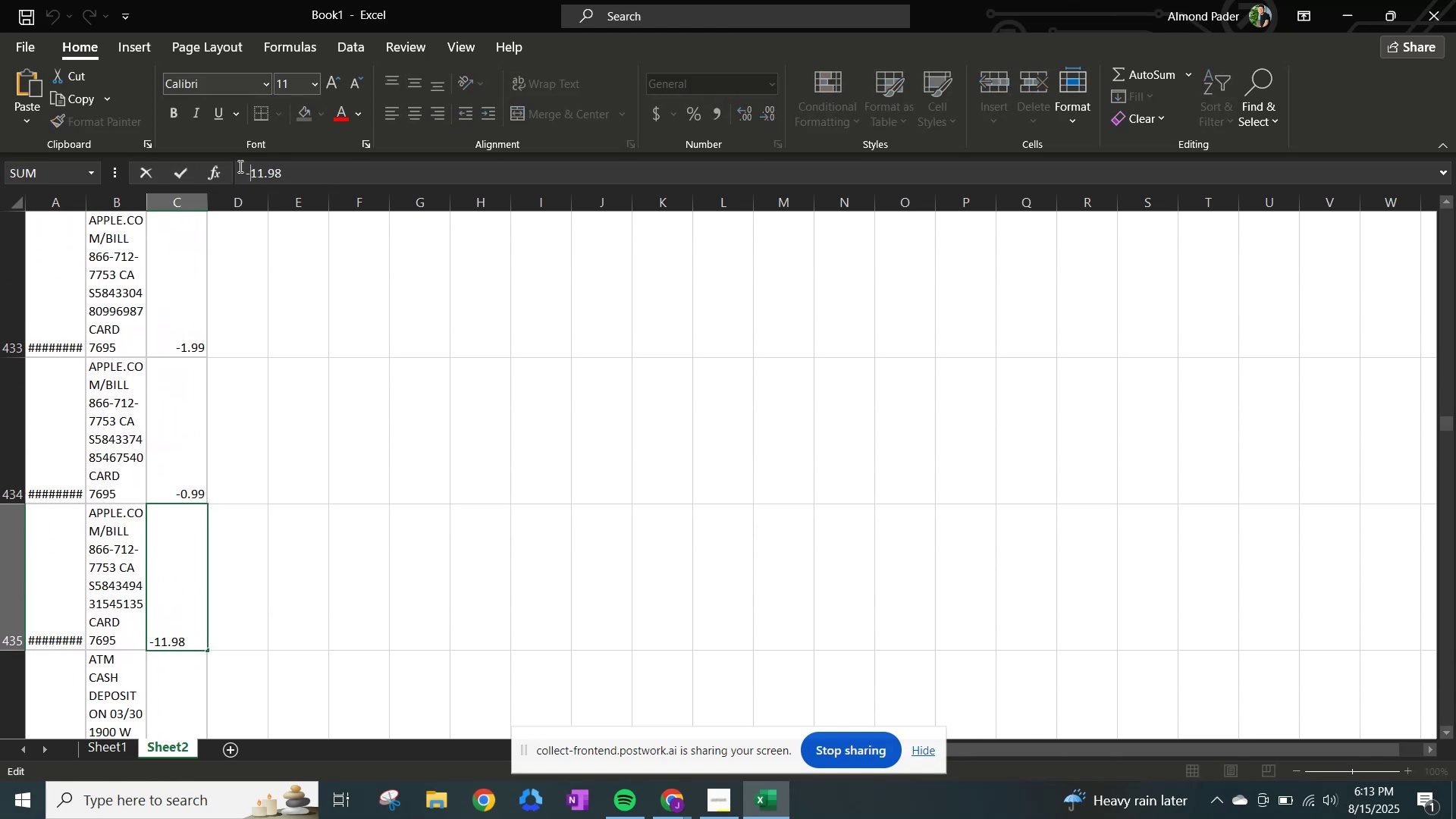 
key(NumpadEnter)
 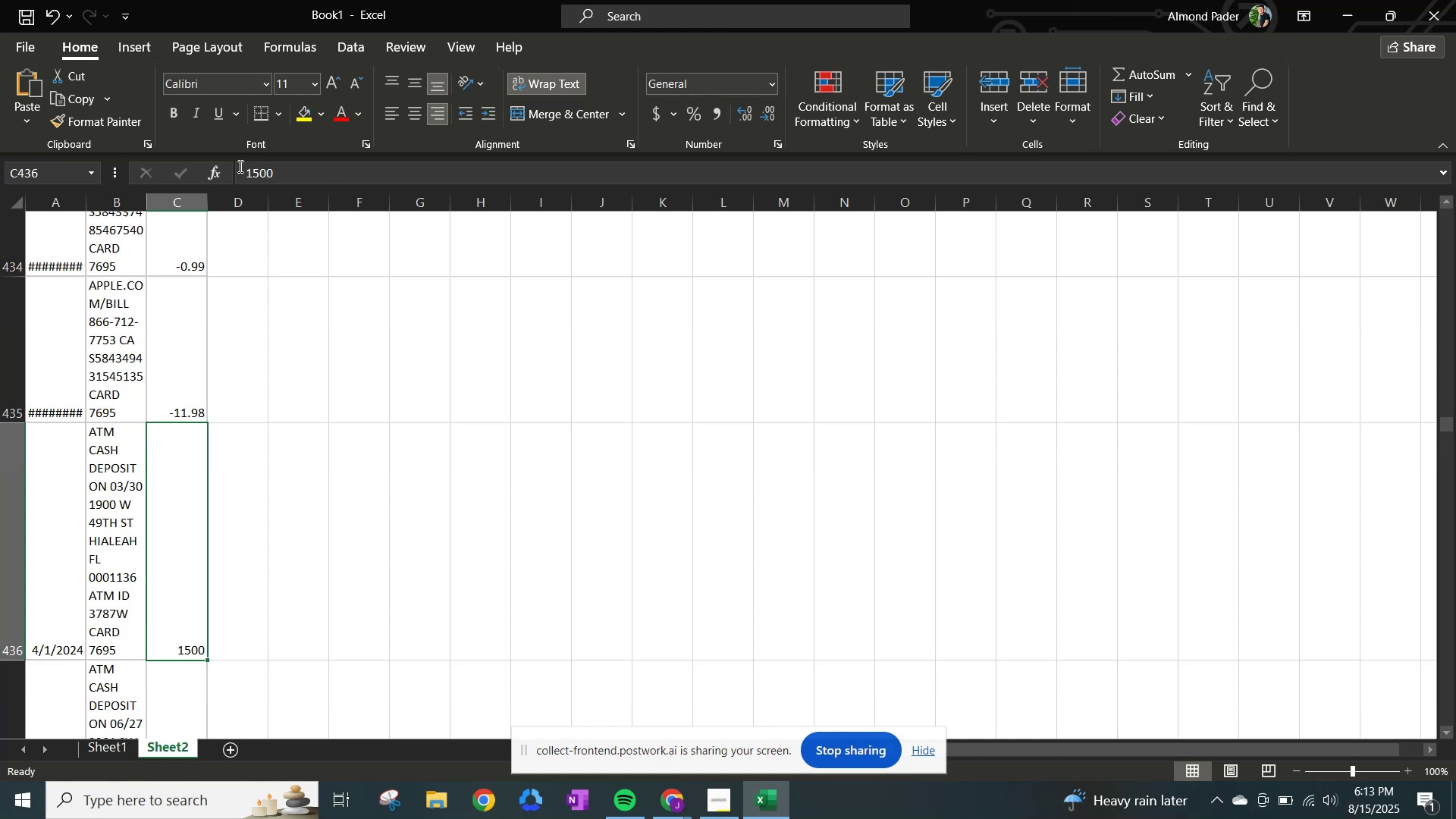 
left_click([239, 166])
 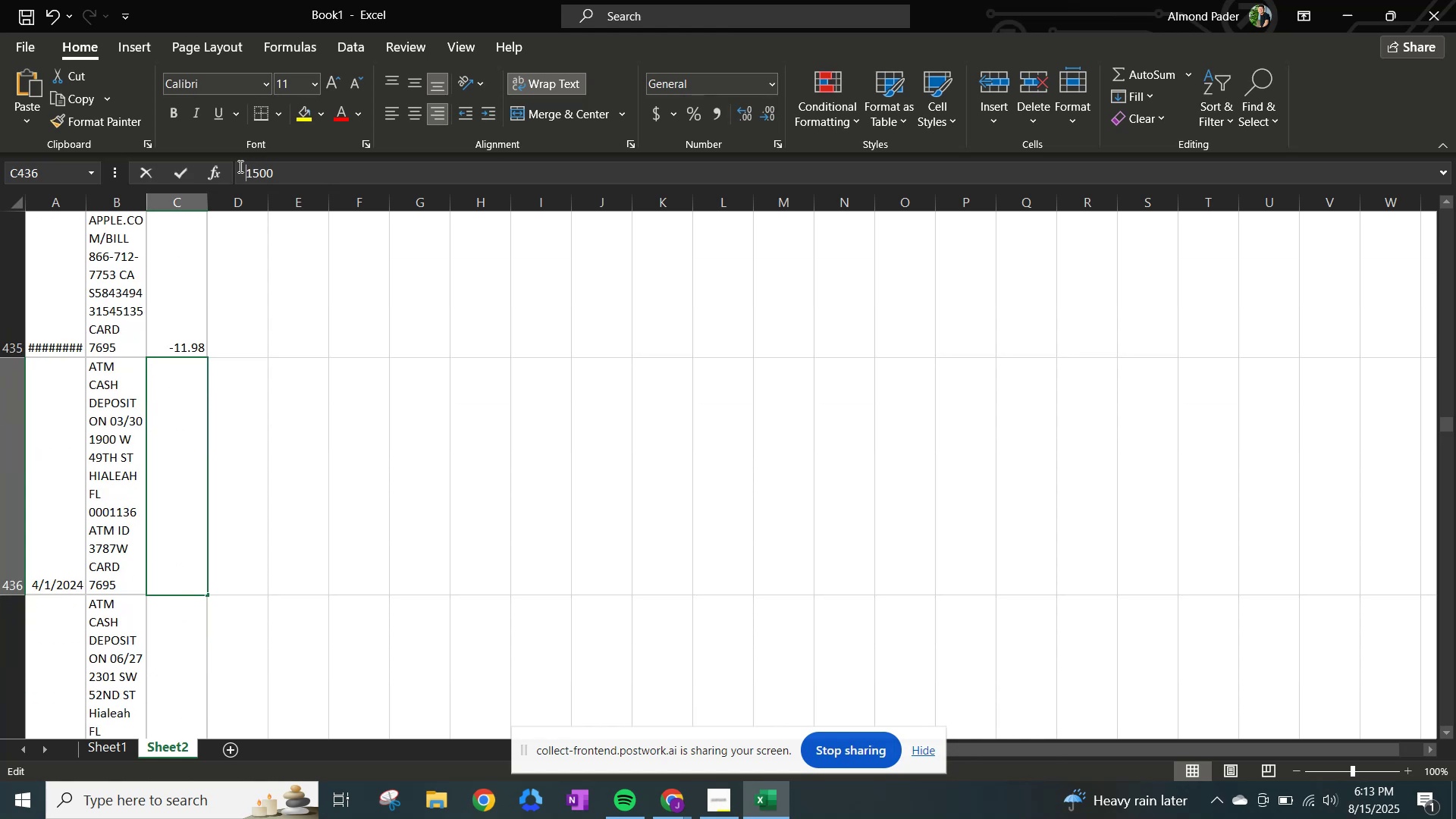 
key(NumpadSubtract)
 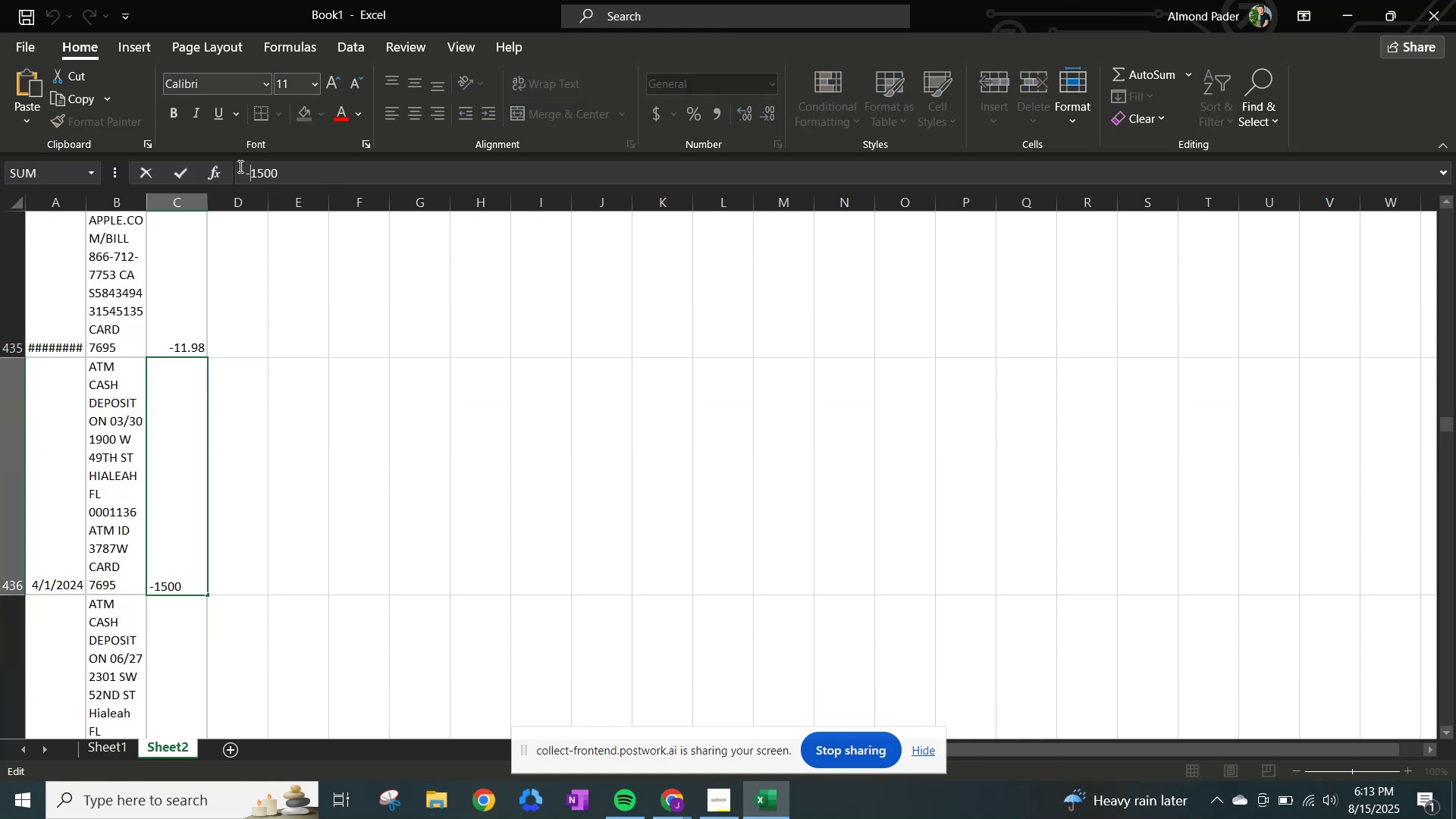 
key(NumpadEnter)
 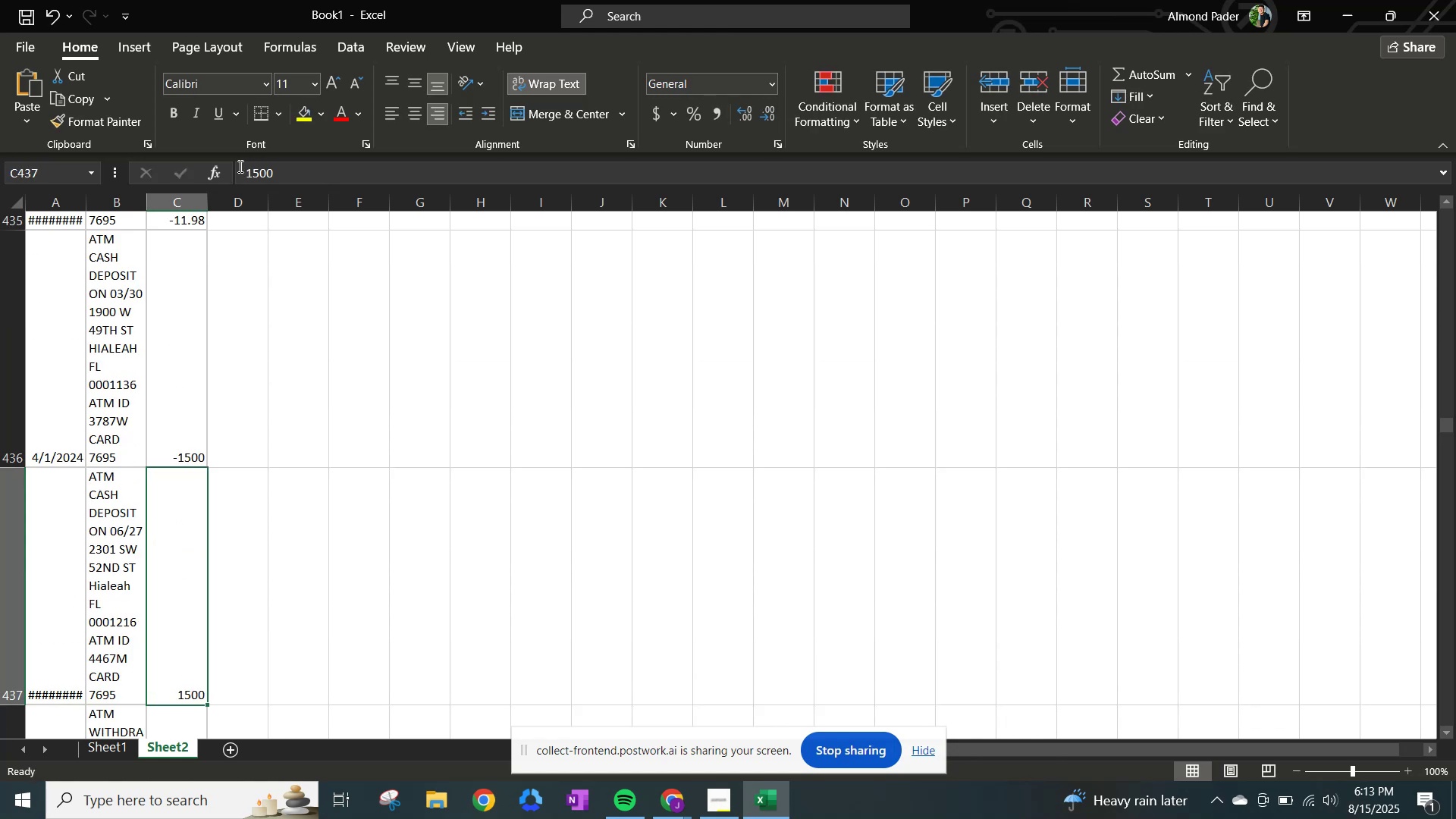 
left_click([239, 166])
 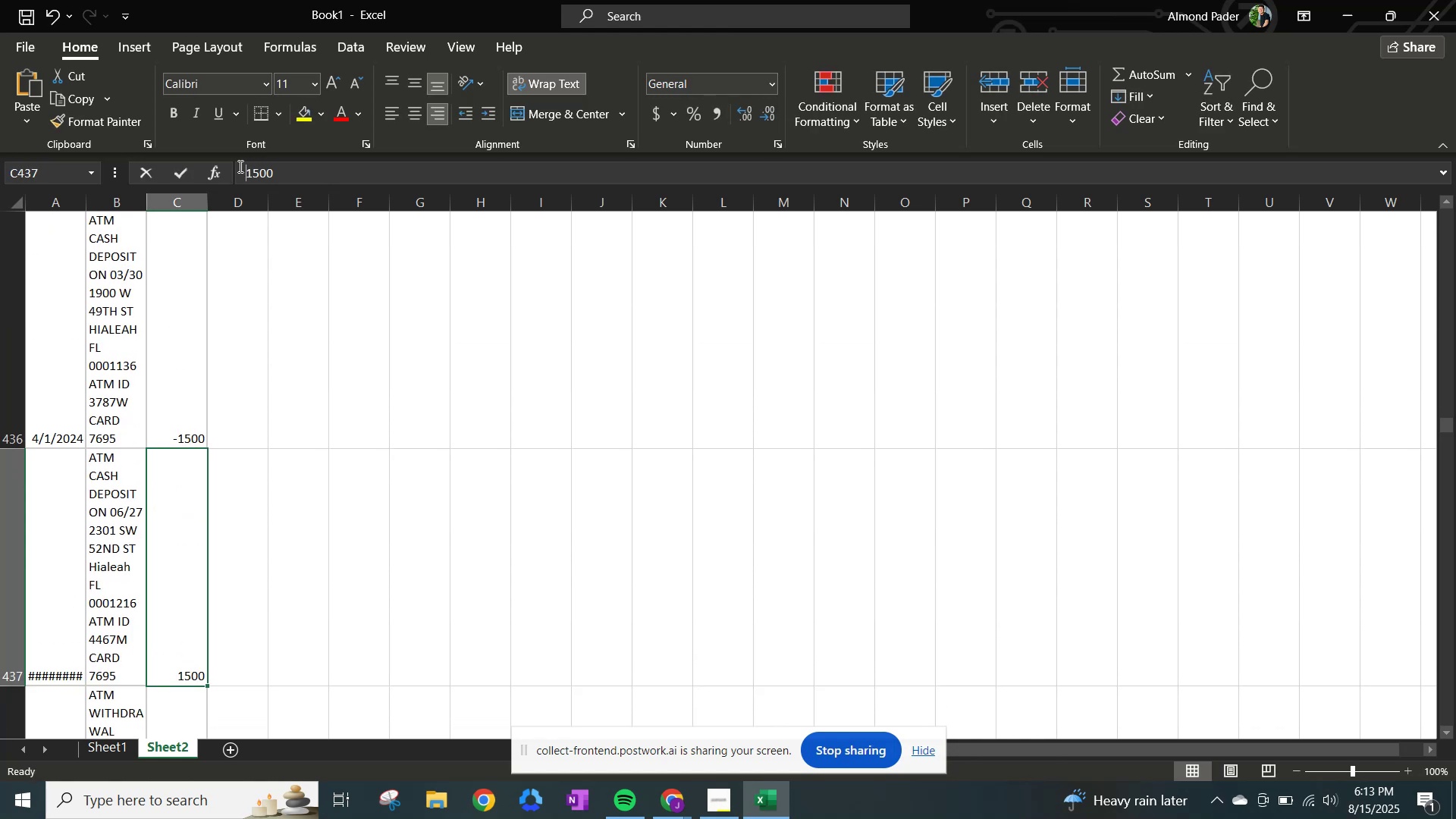 
hold_key(key=NumpadSubtract, duration=0.32)
 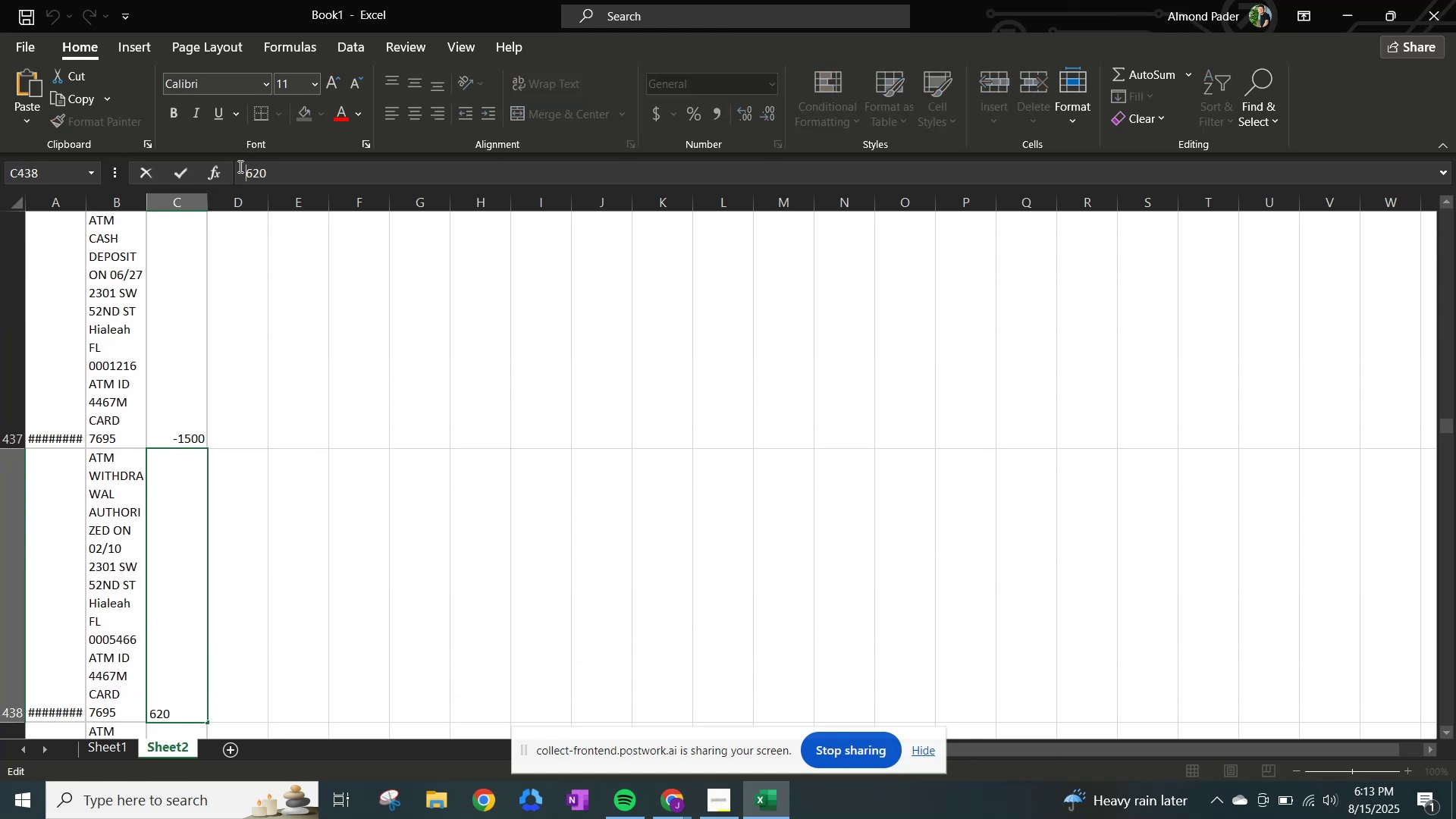 
key(NumpadEnter)
 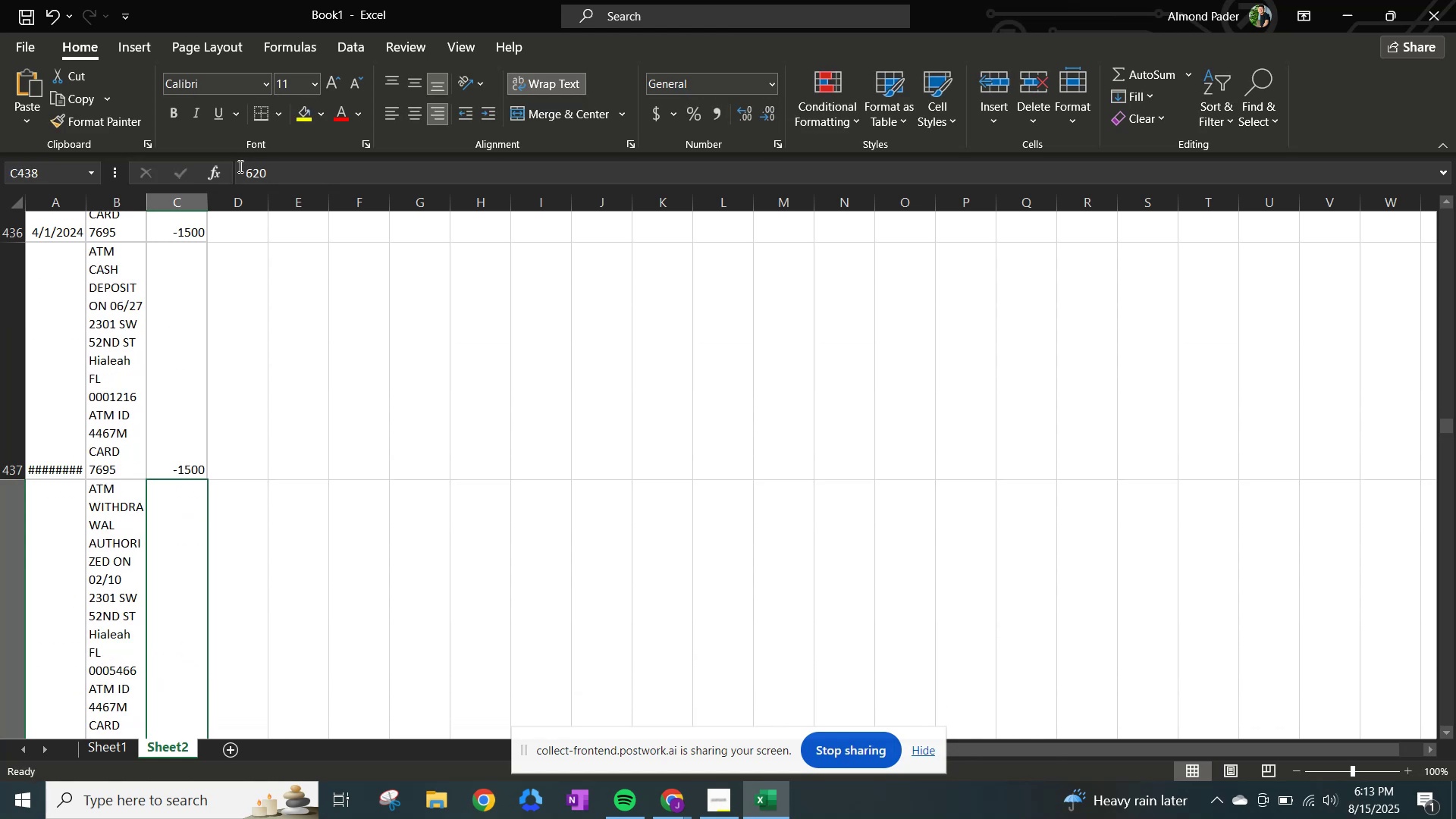 
left_click([239, 166])
 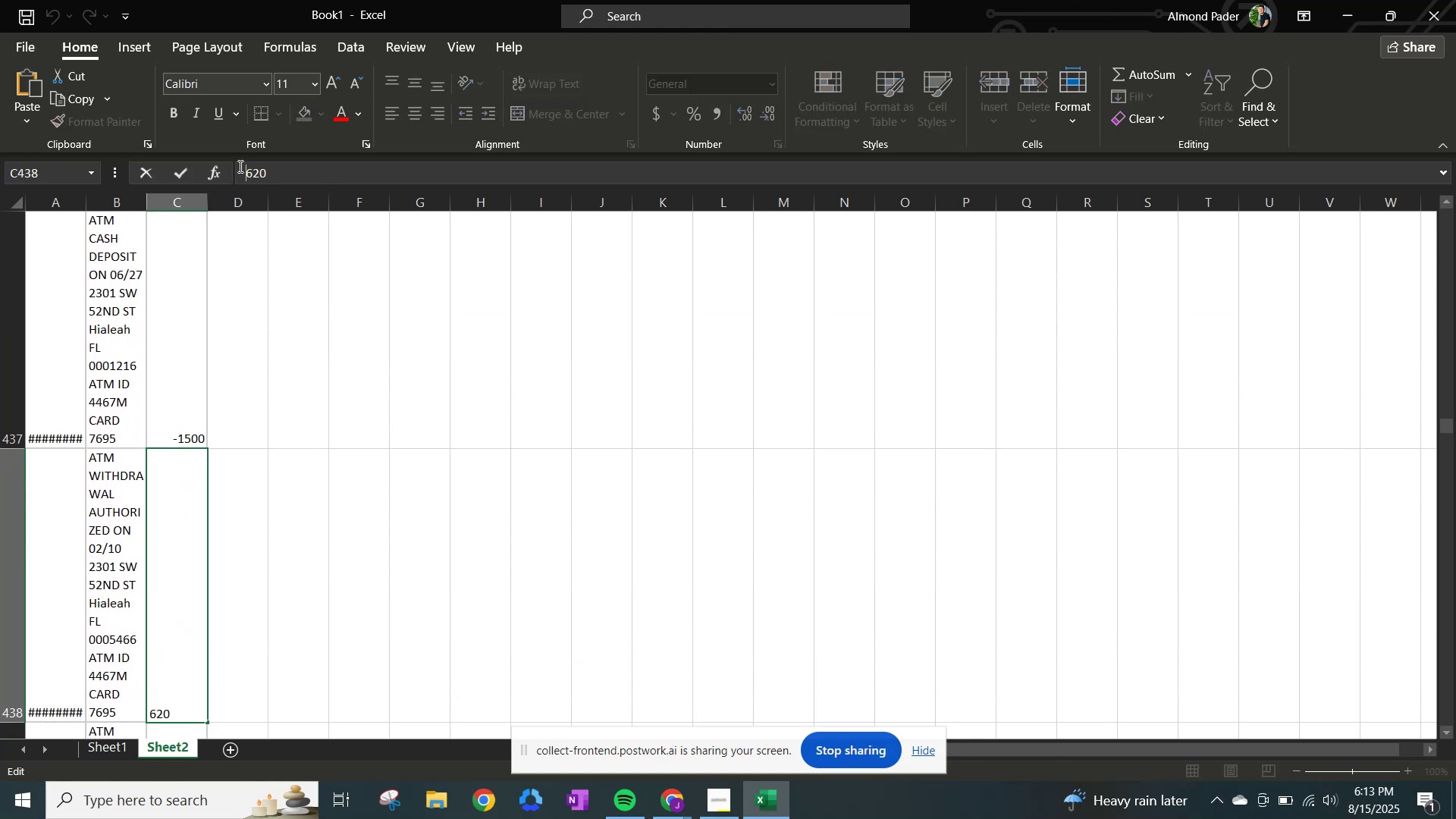 
hold_key(key=NumpadSubtract, duration=0.32)
 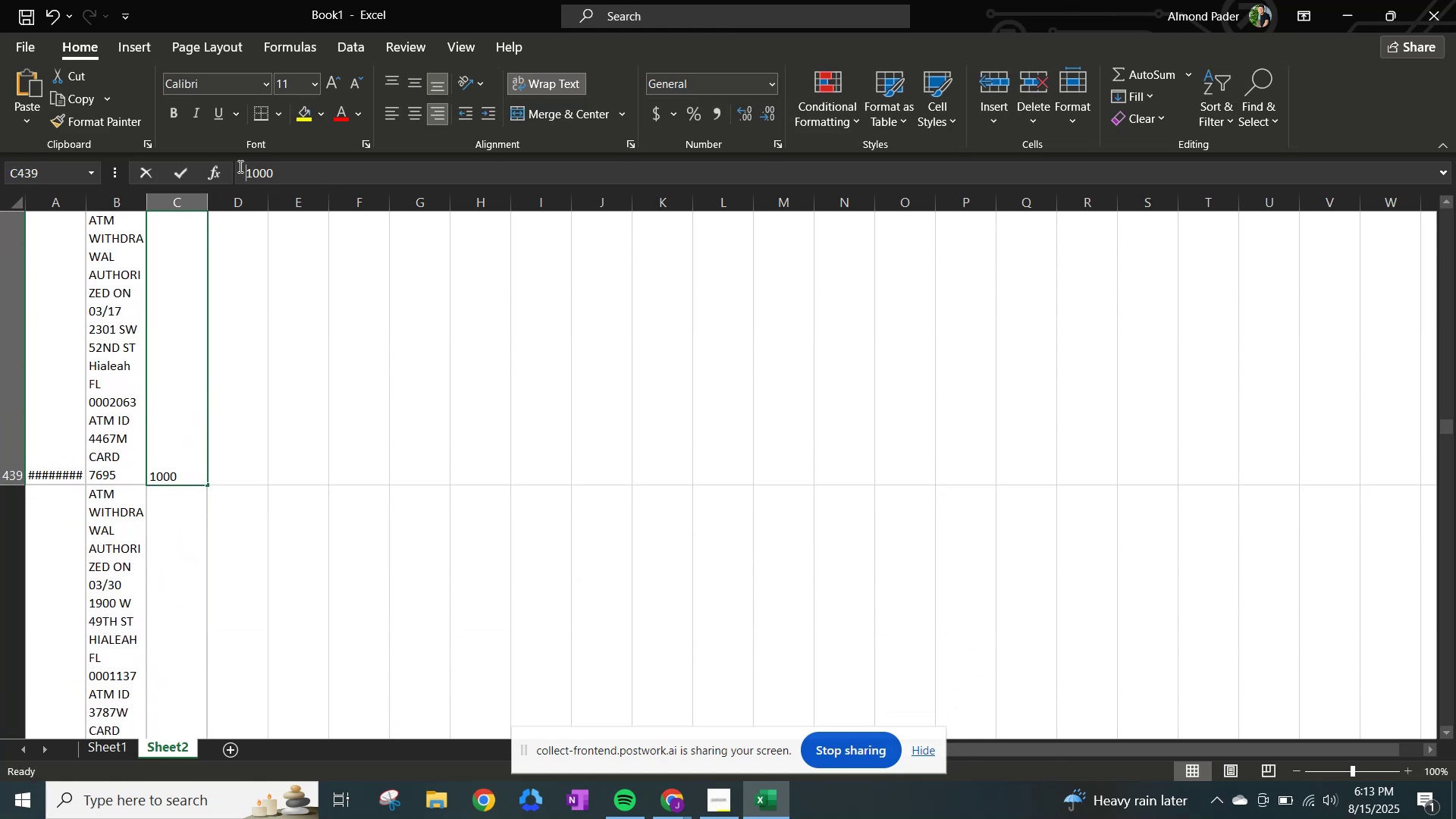 
key(NumpadEnter)
 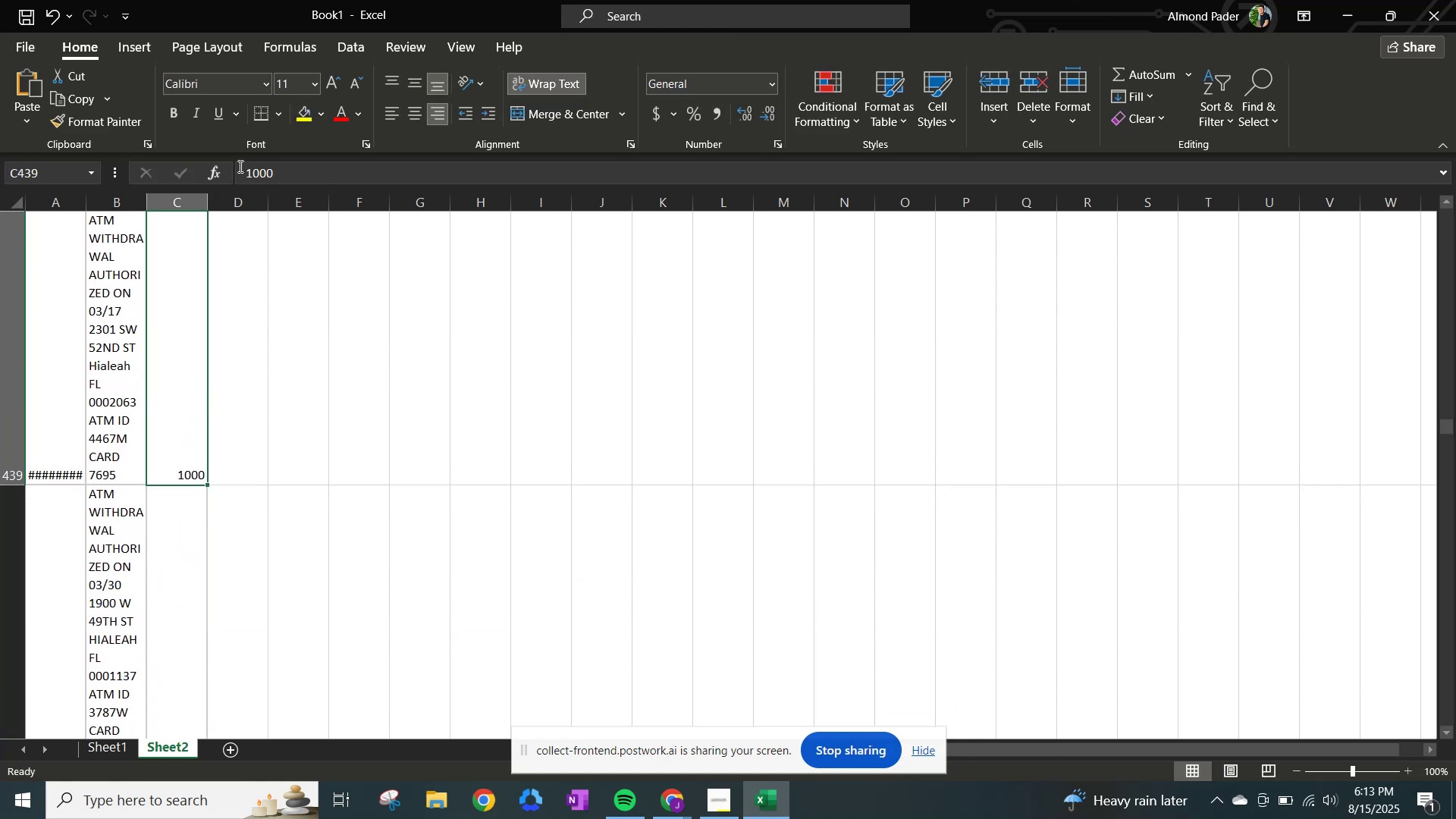 
left_click([239, 166])
 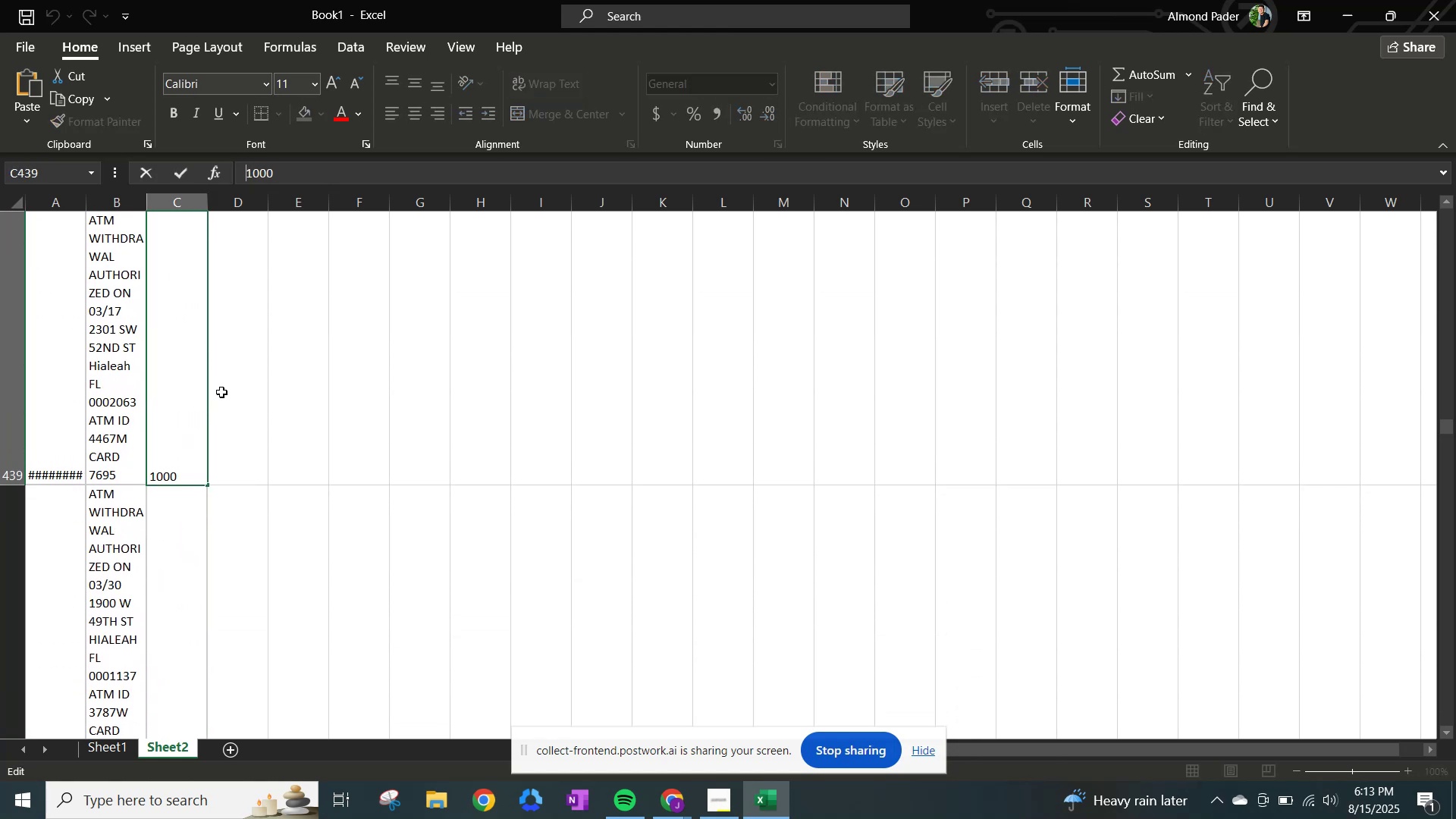 
key(NumpadSubtract)
 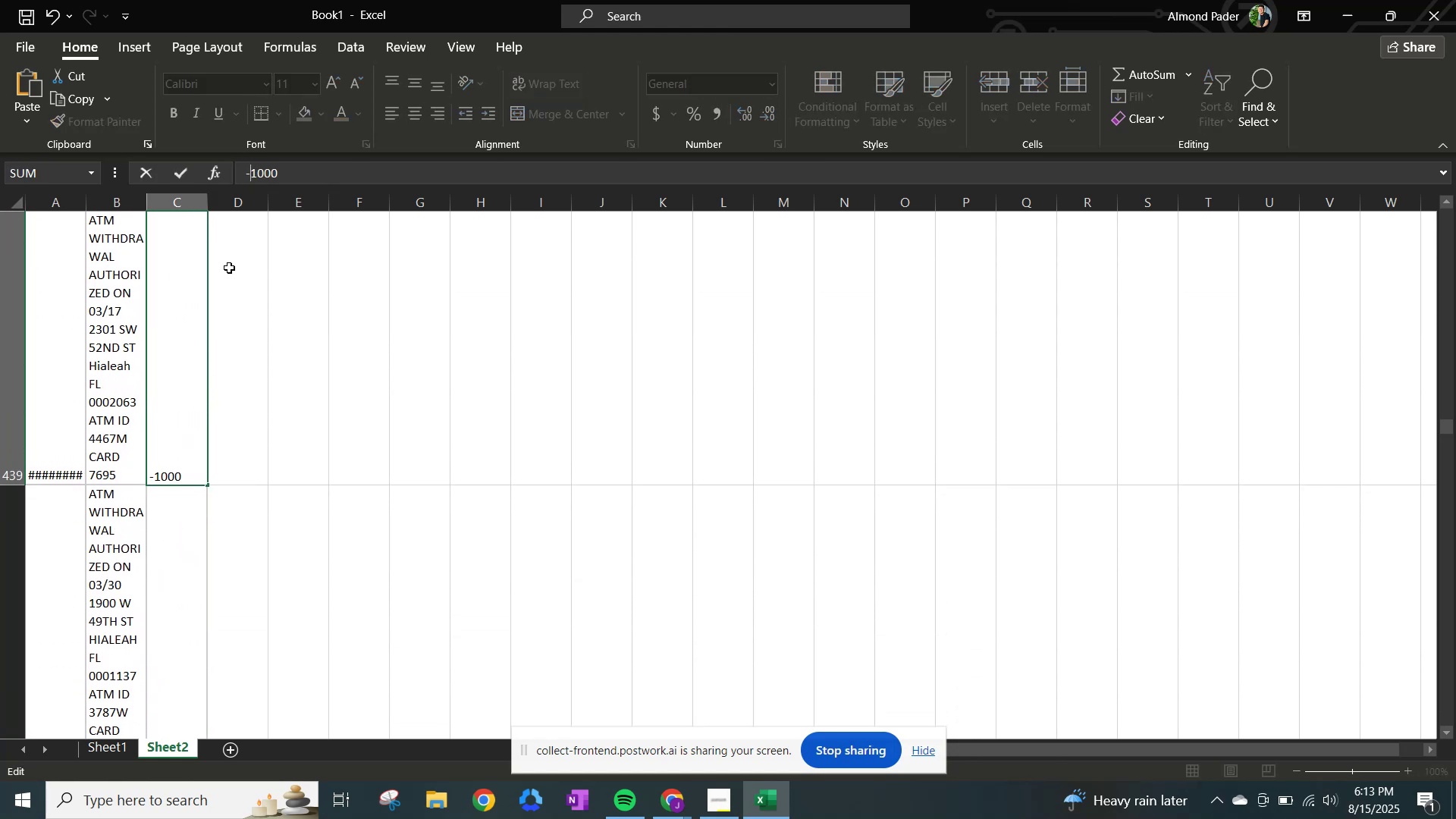 
key(NumpadEnter)
 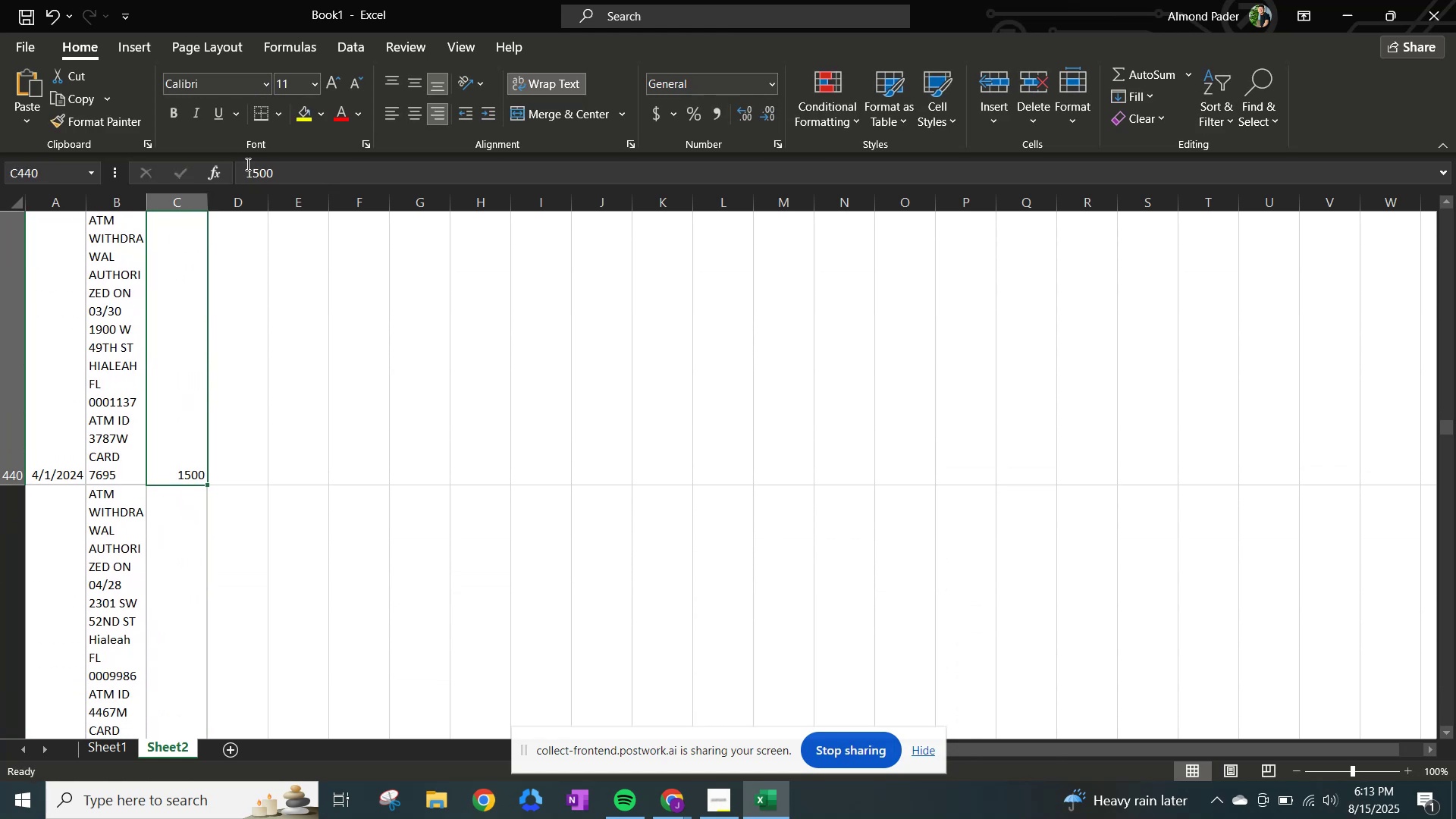 
left_click([246, 164])
 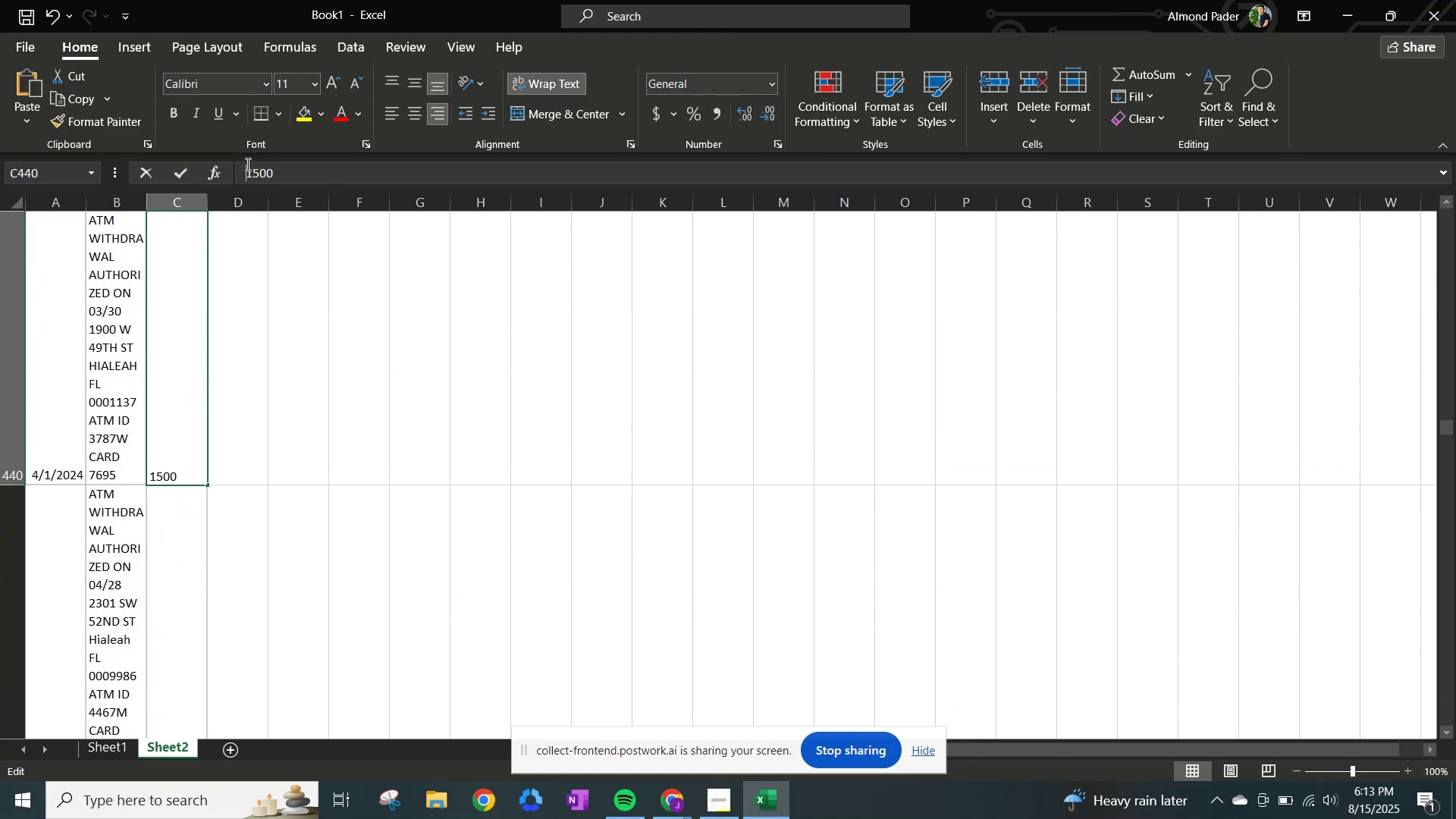 
key(NumpadSubtract)
 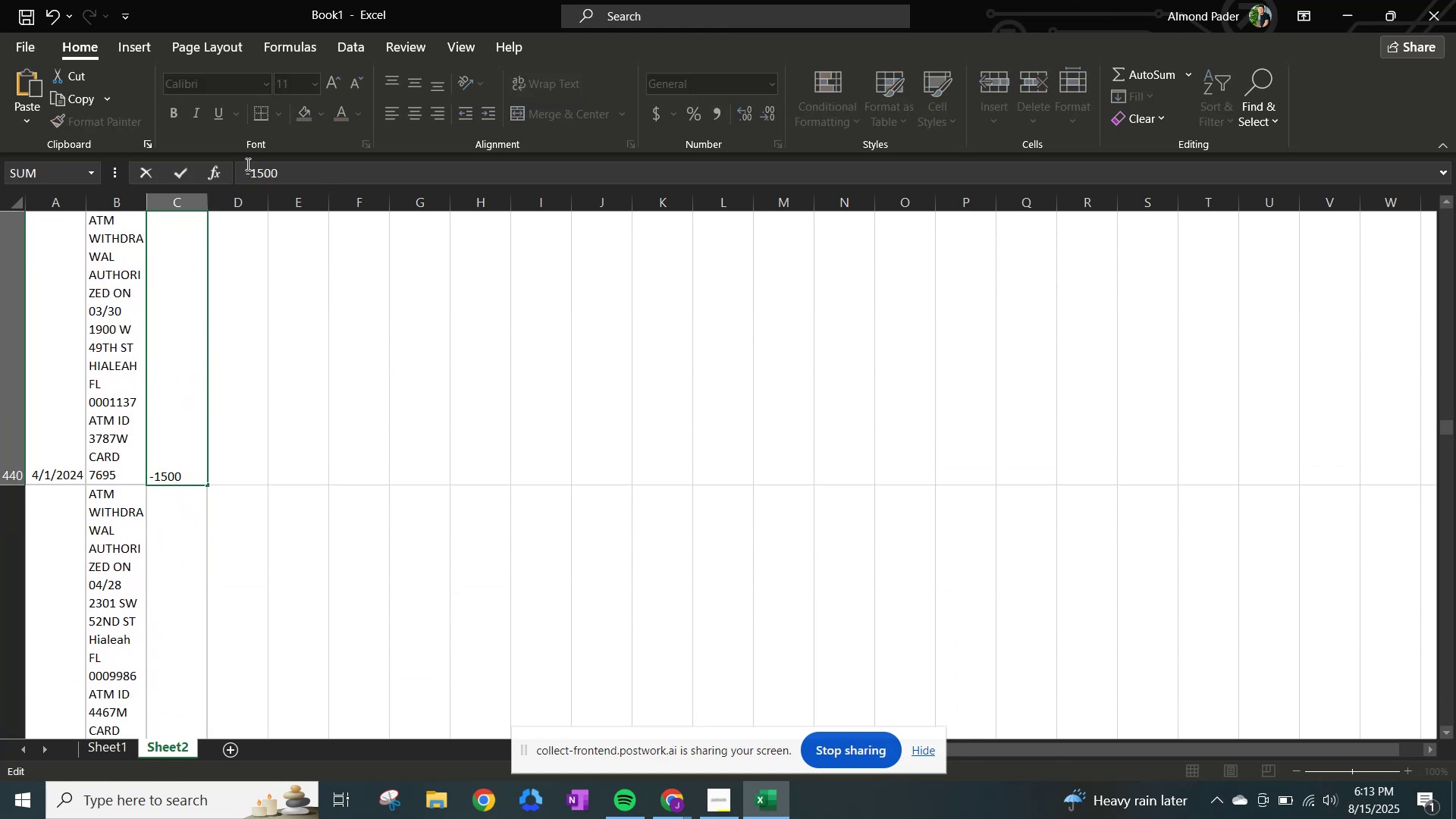 
key(NumpadEnter)
 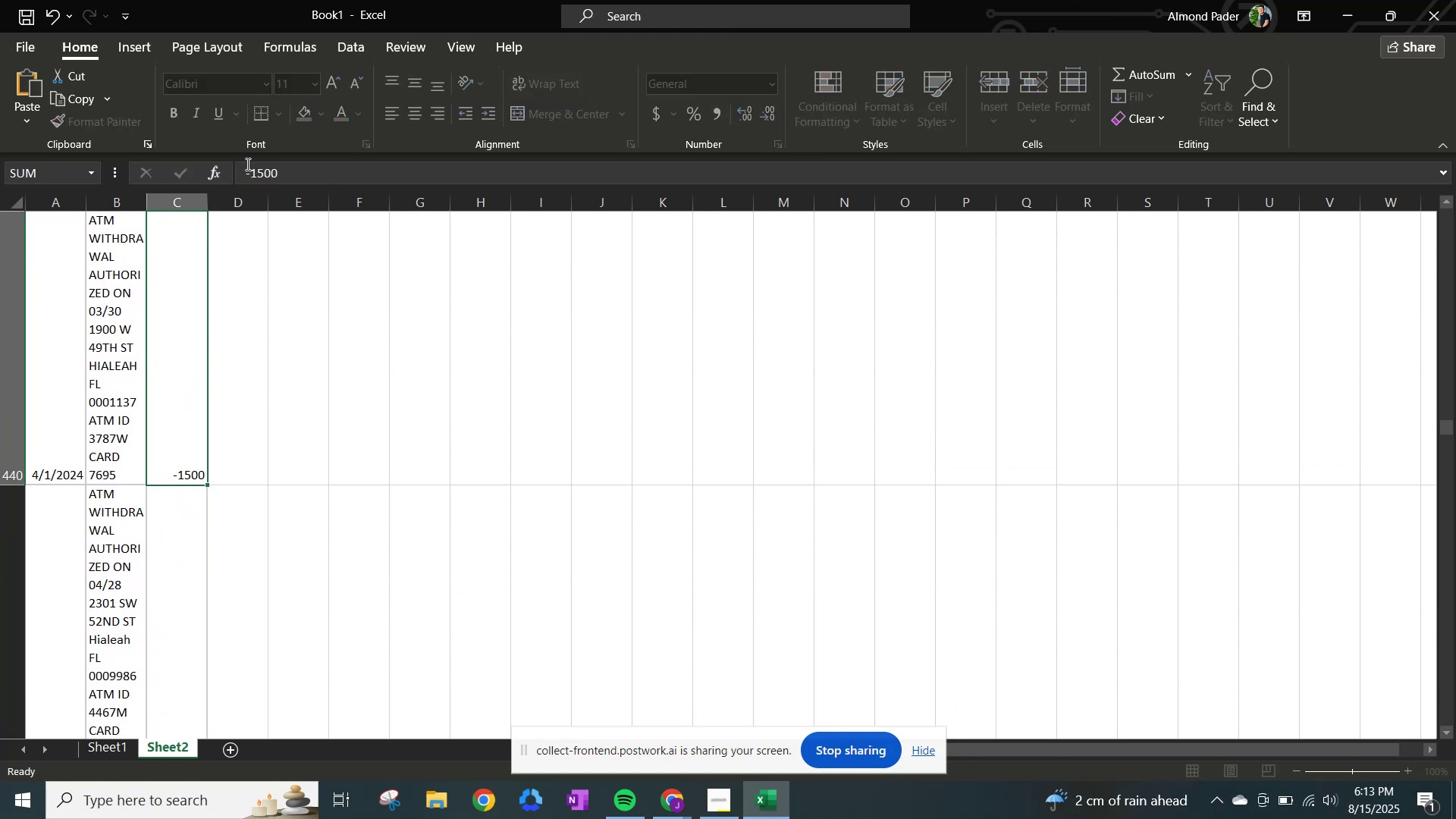 
key(NumpadSubtract)
 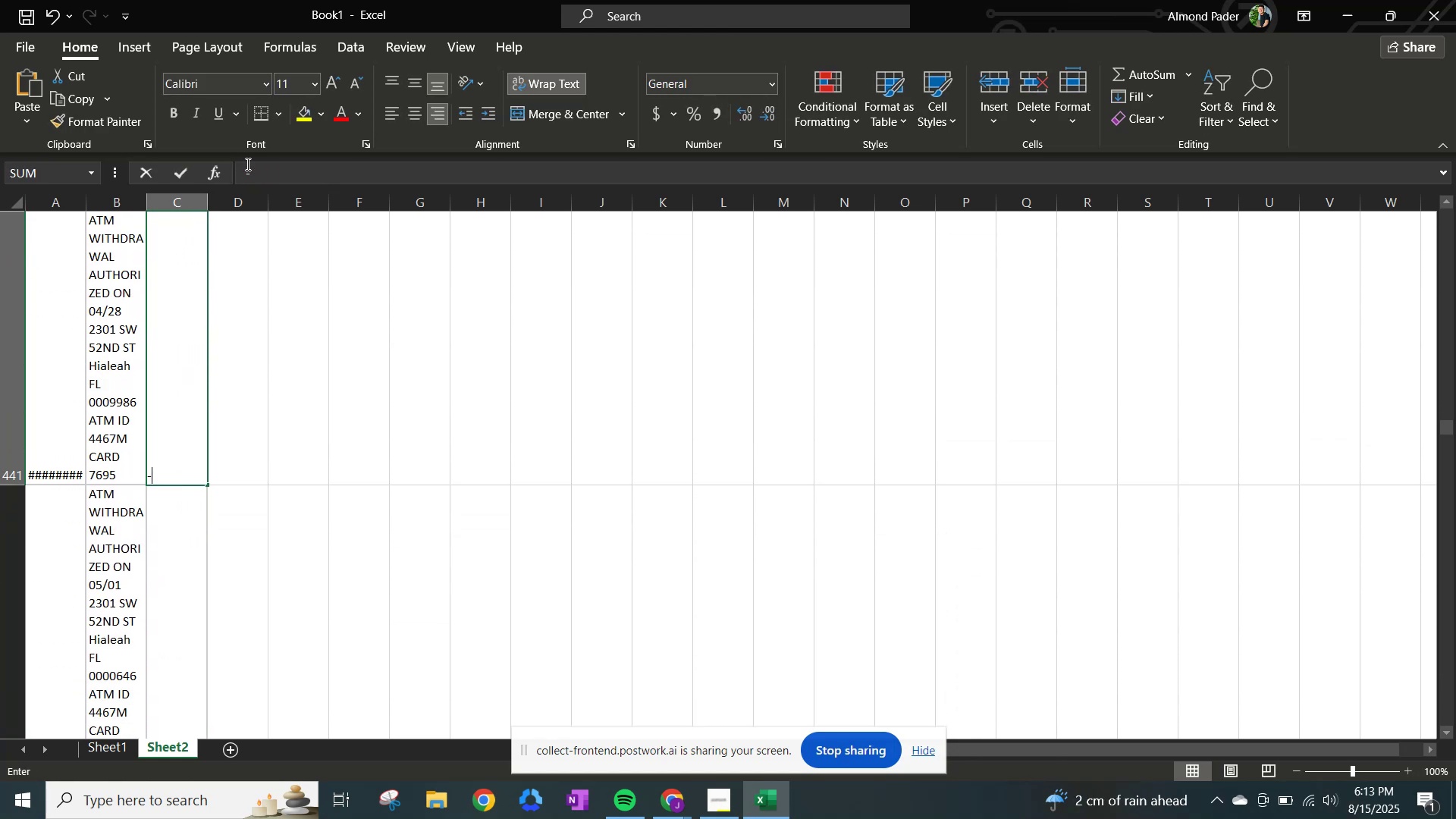 
left_click([246, 164])
 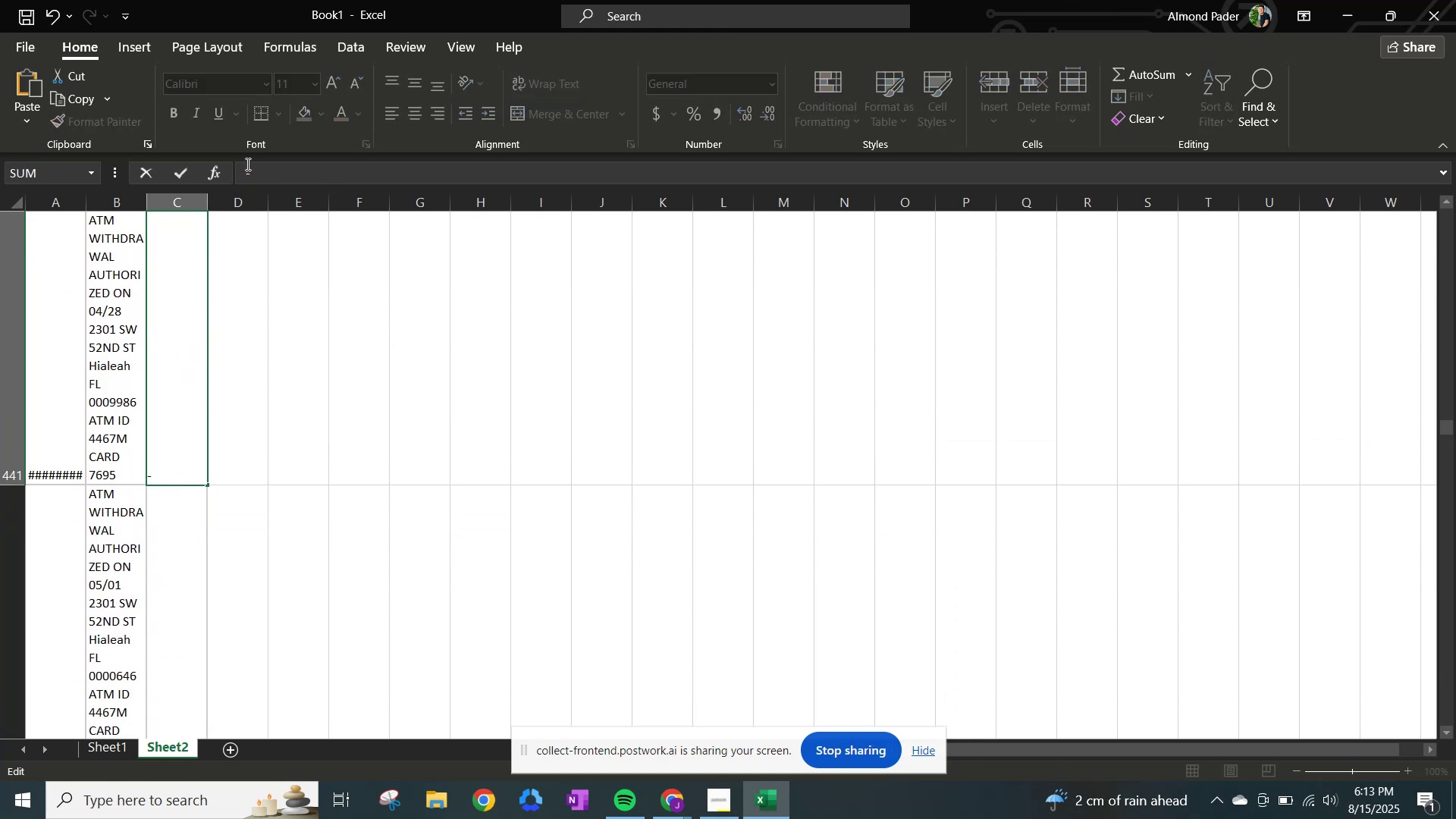 
key(Control+ControlLeft)
 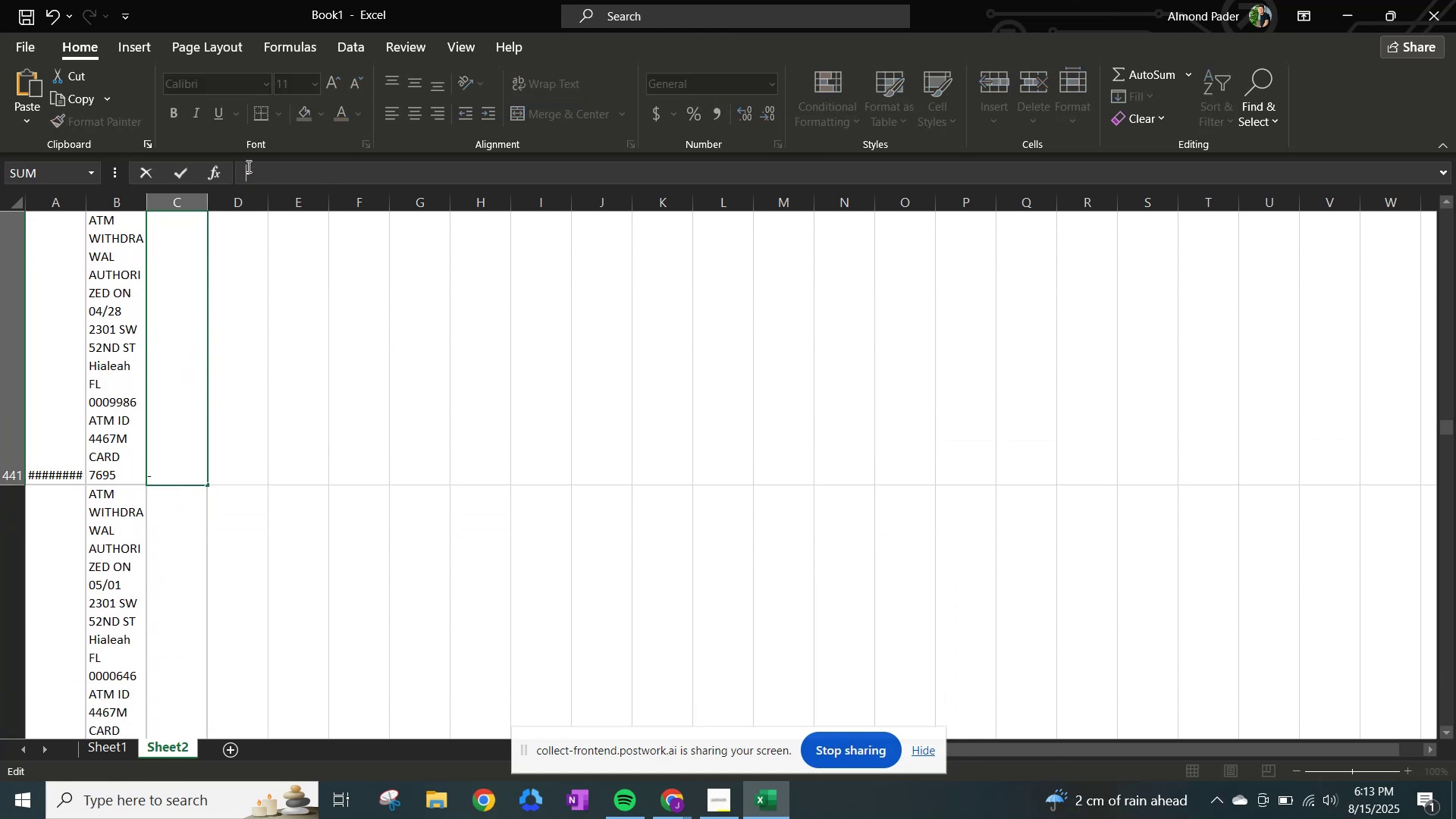 
key(Control+Z)
 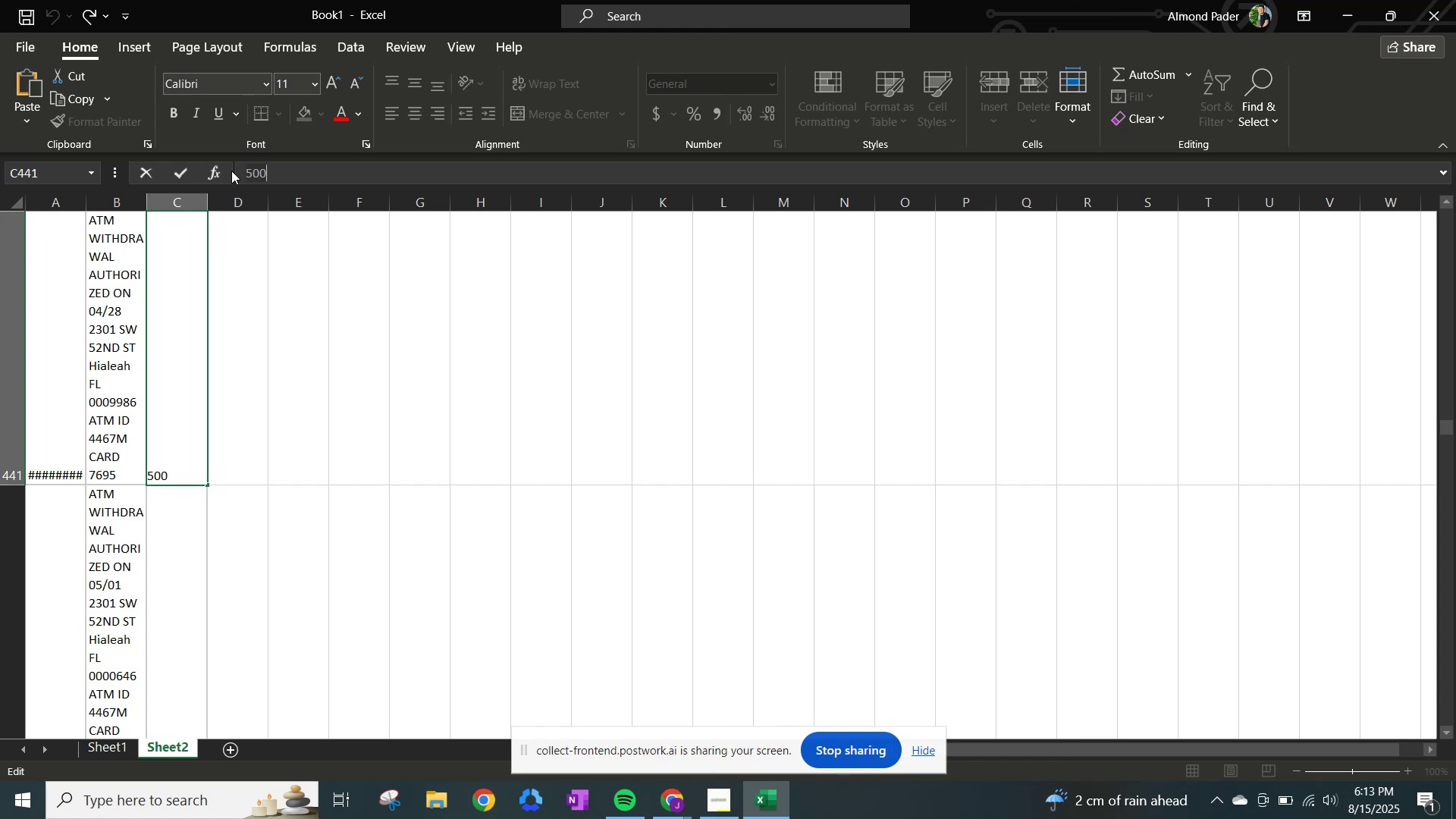 
left_click([238, 174])
 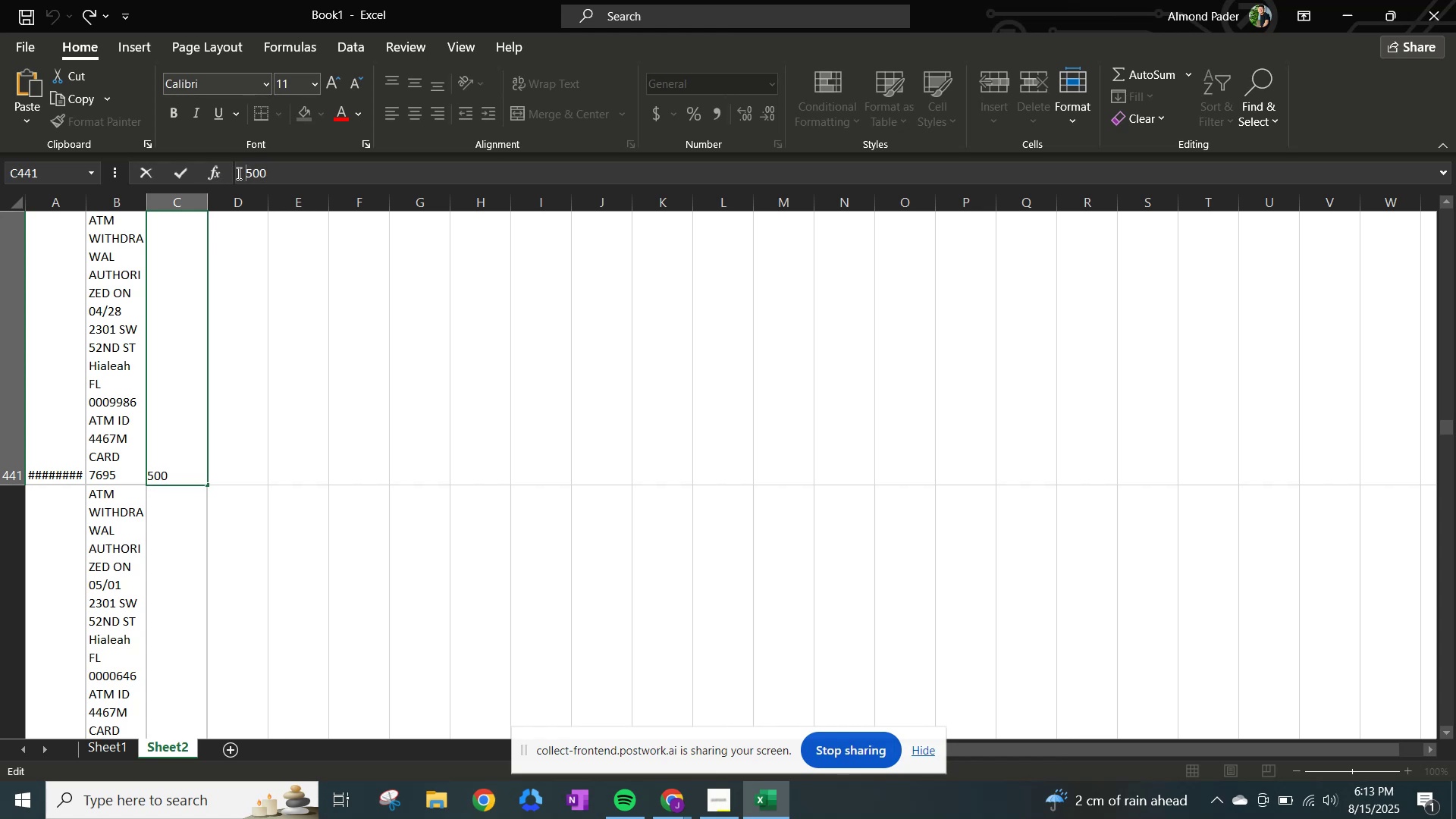 
key(NumpadSubtract)
 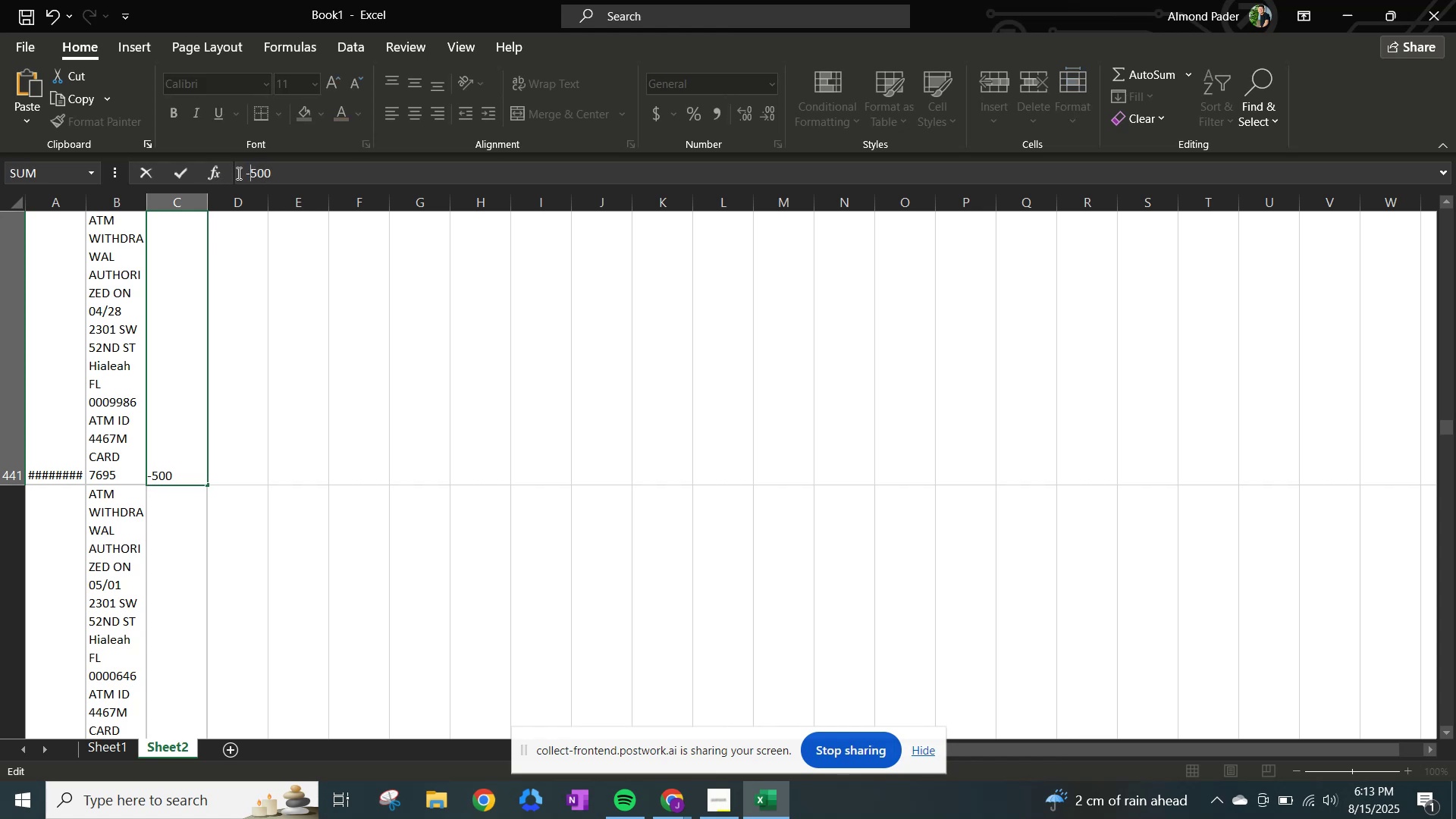 
key(NumpadEnter)
 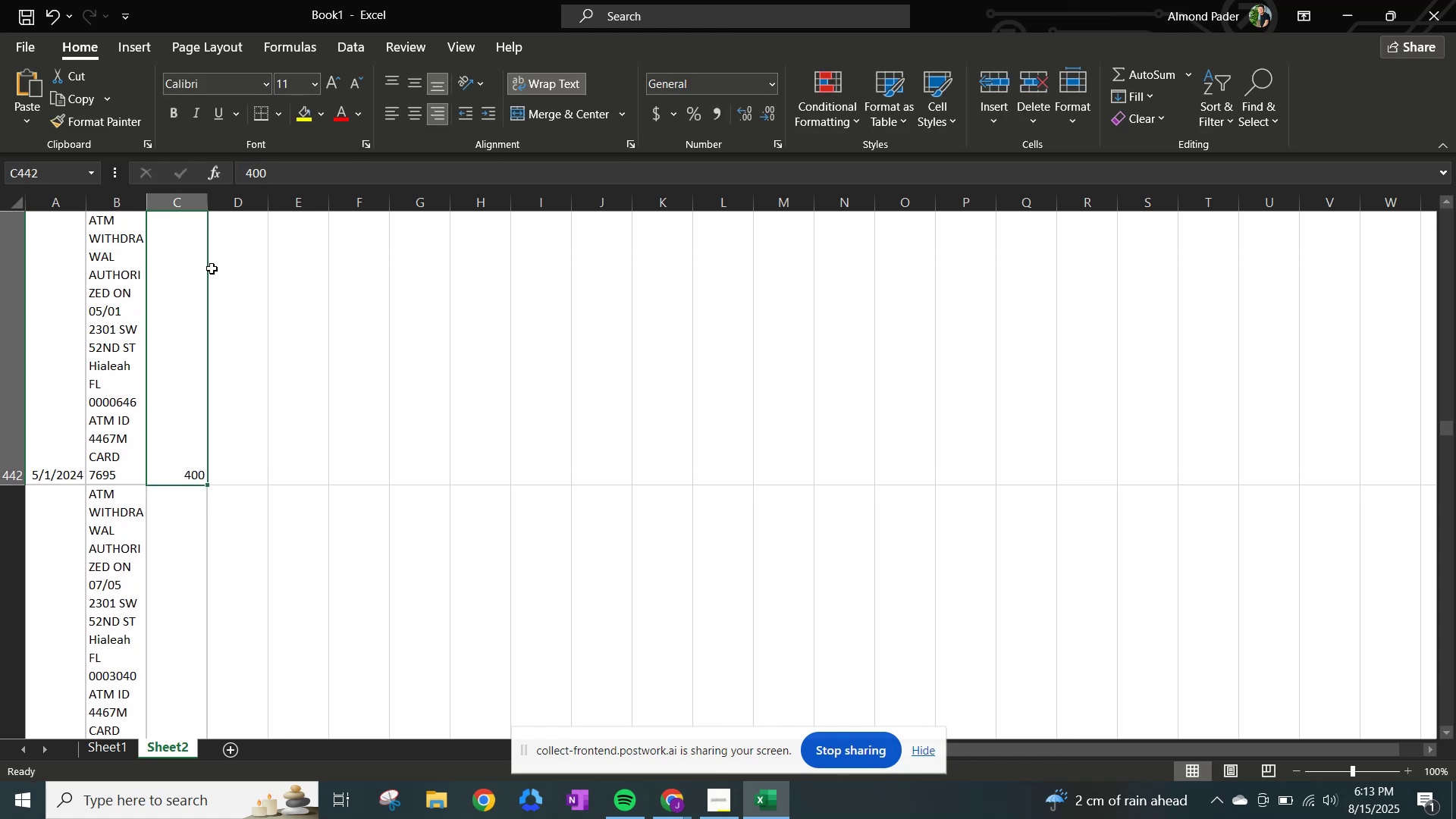 
scroll: coordinate [391, 472], scroll_direction: down, amount: 61.0
 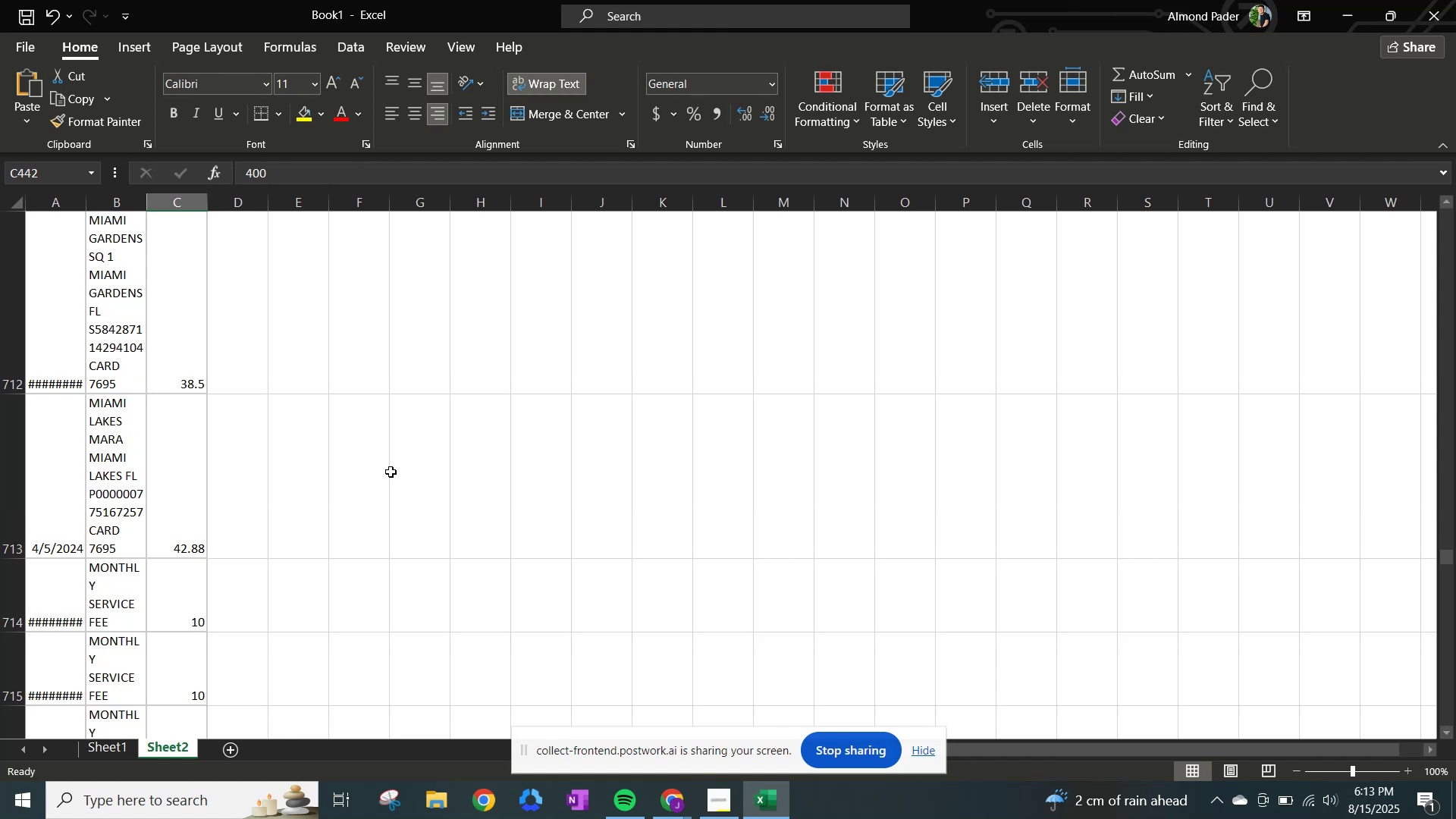 
scroll: coordinate [335, 493], scroll_direction: up, amount: 38.0
 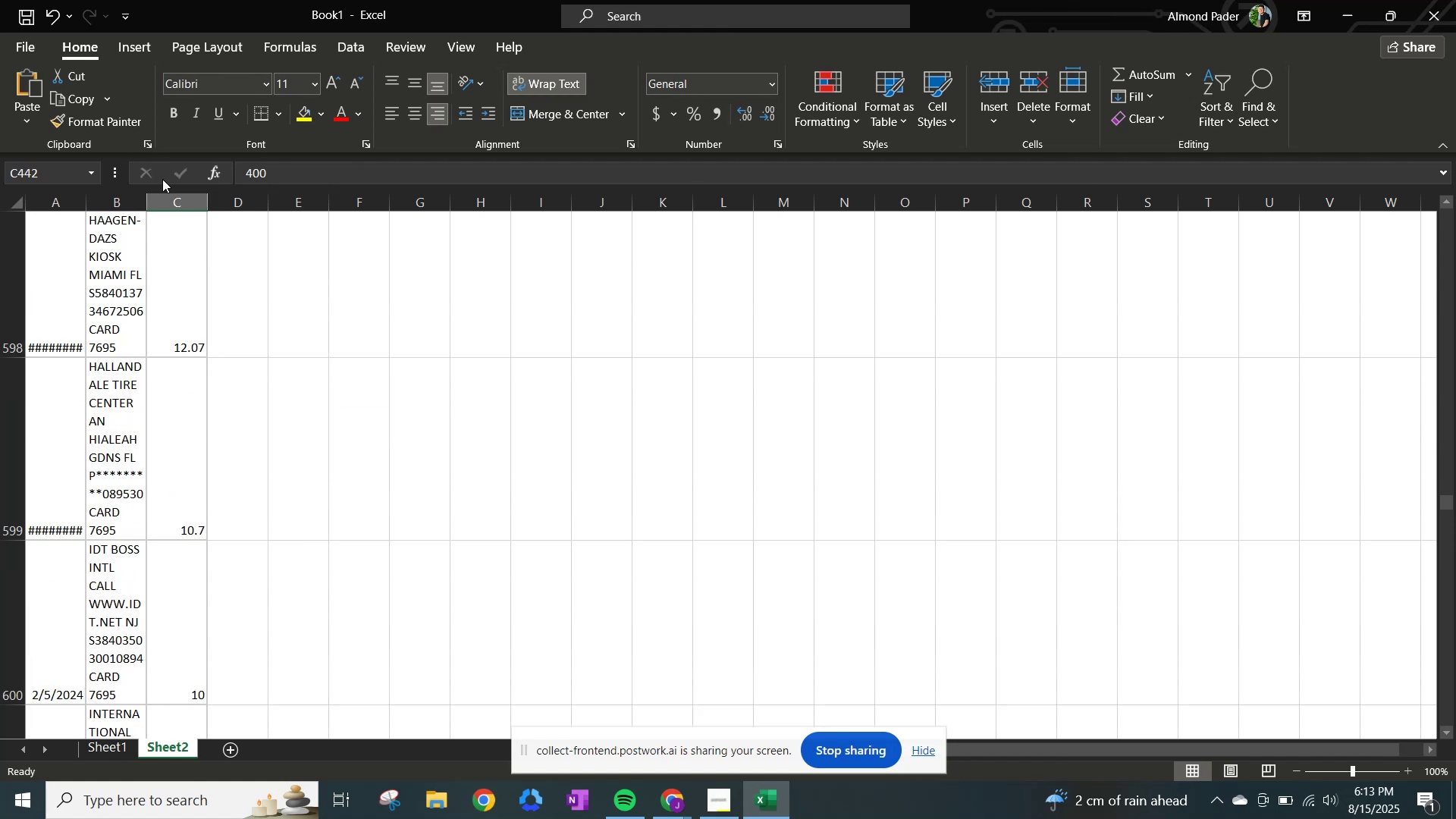 
left_click([174, 202])
 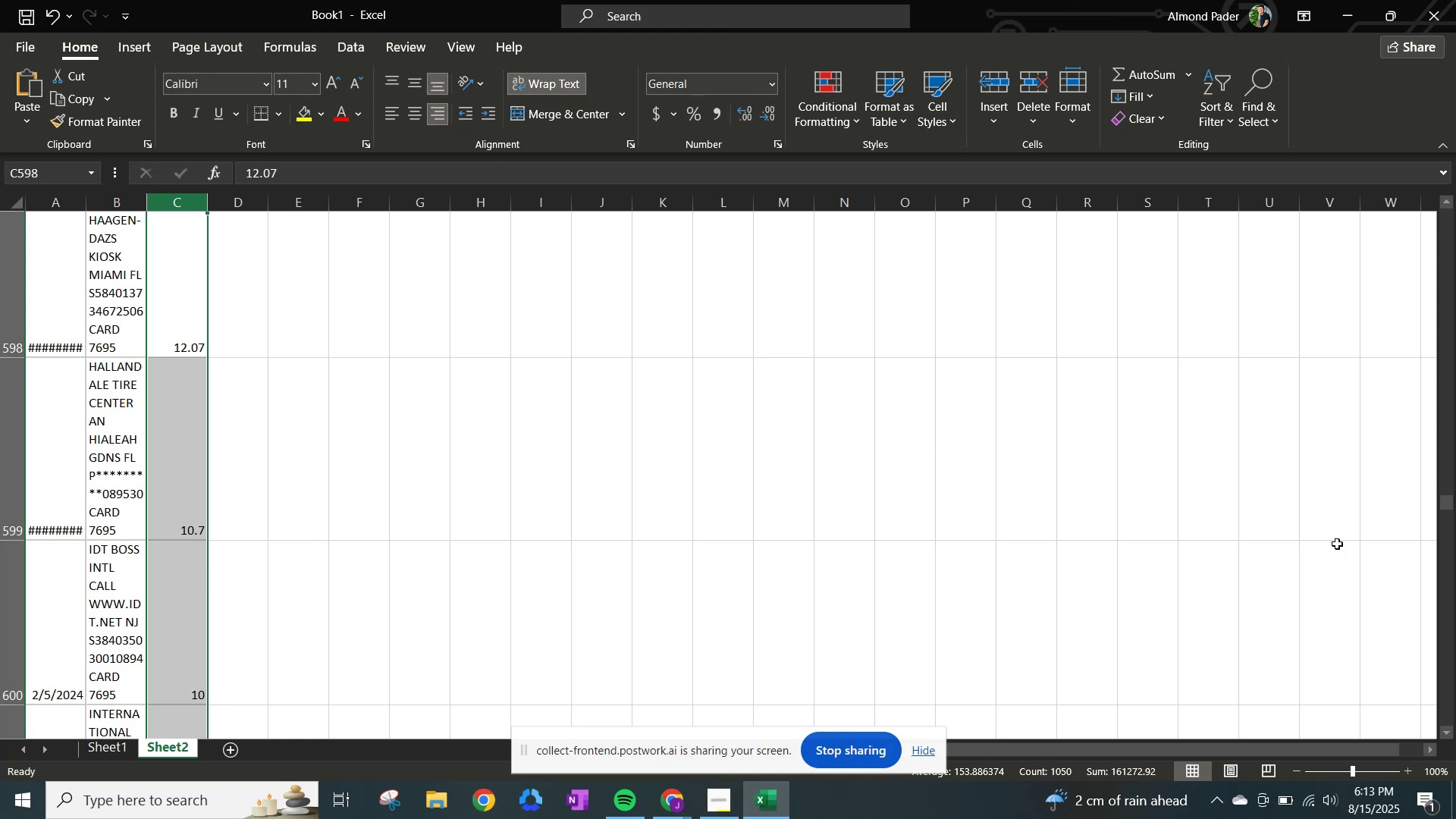 
left_click([1432, 750])
 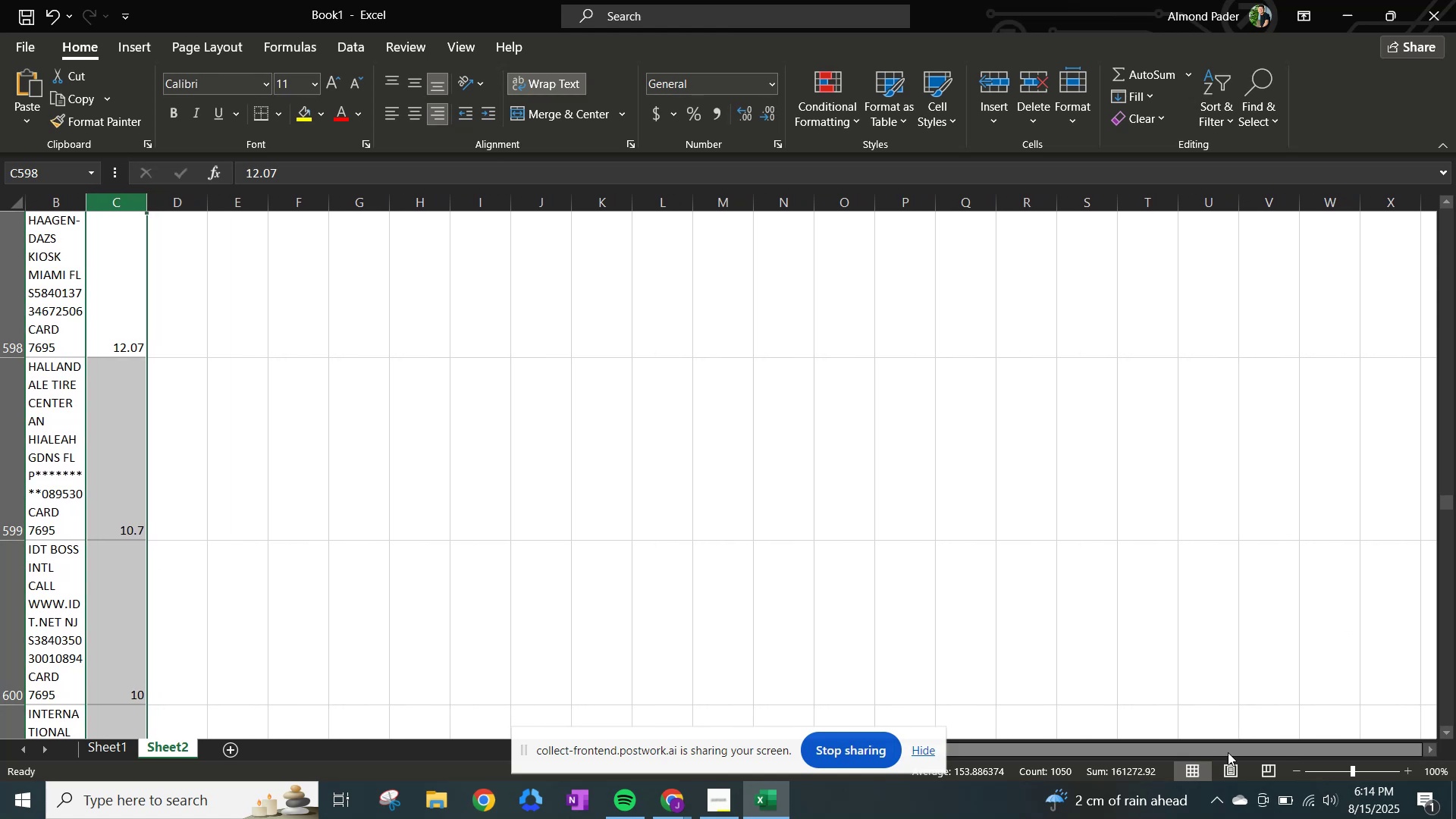 
left_click_drag(start_coordinate=[1244, 758], to_coordinate=[785, 686])
 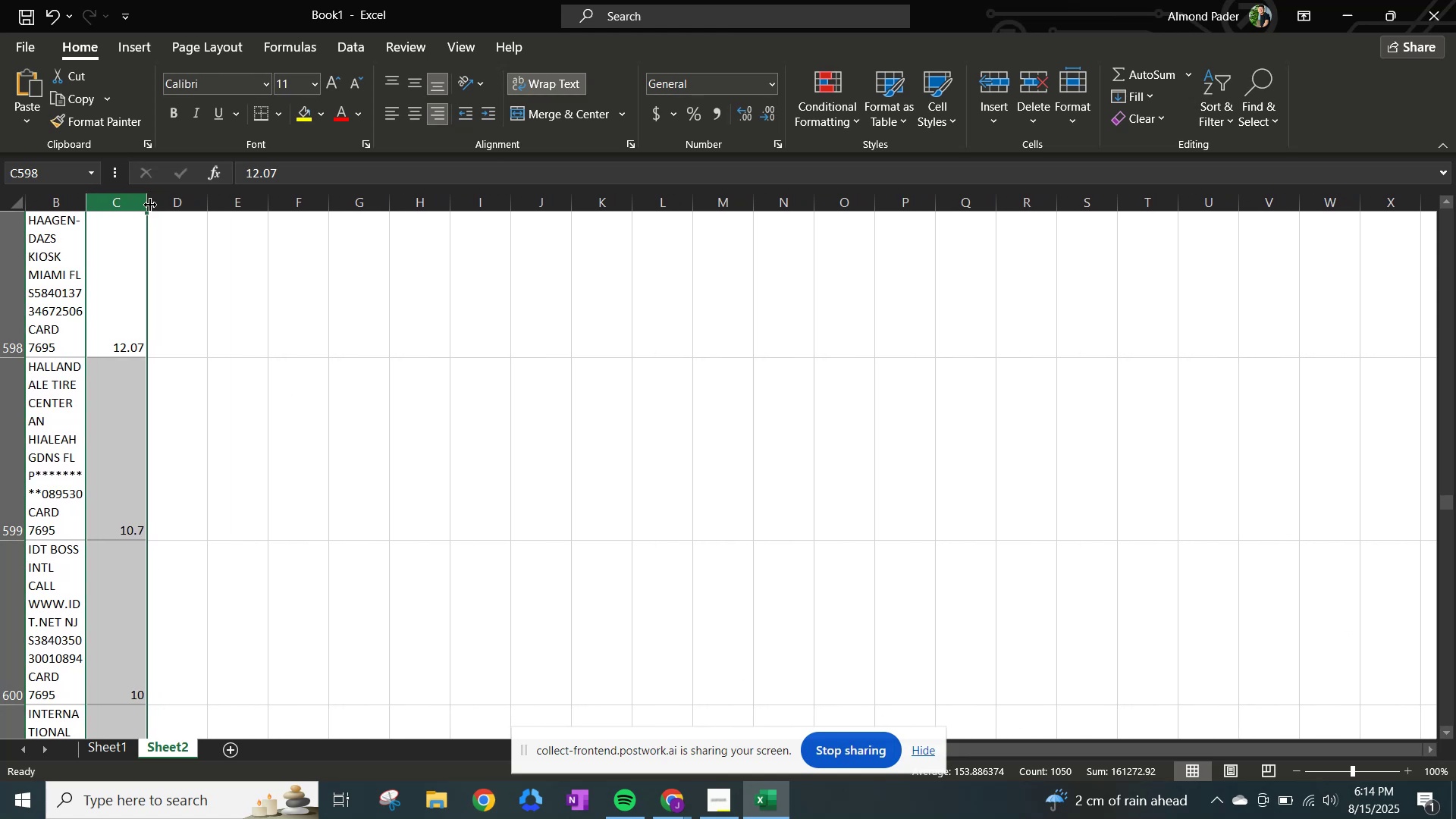 
double_click([150, 205])
 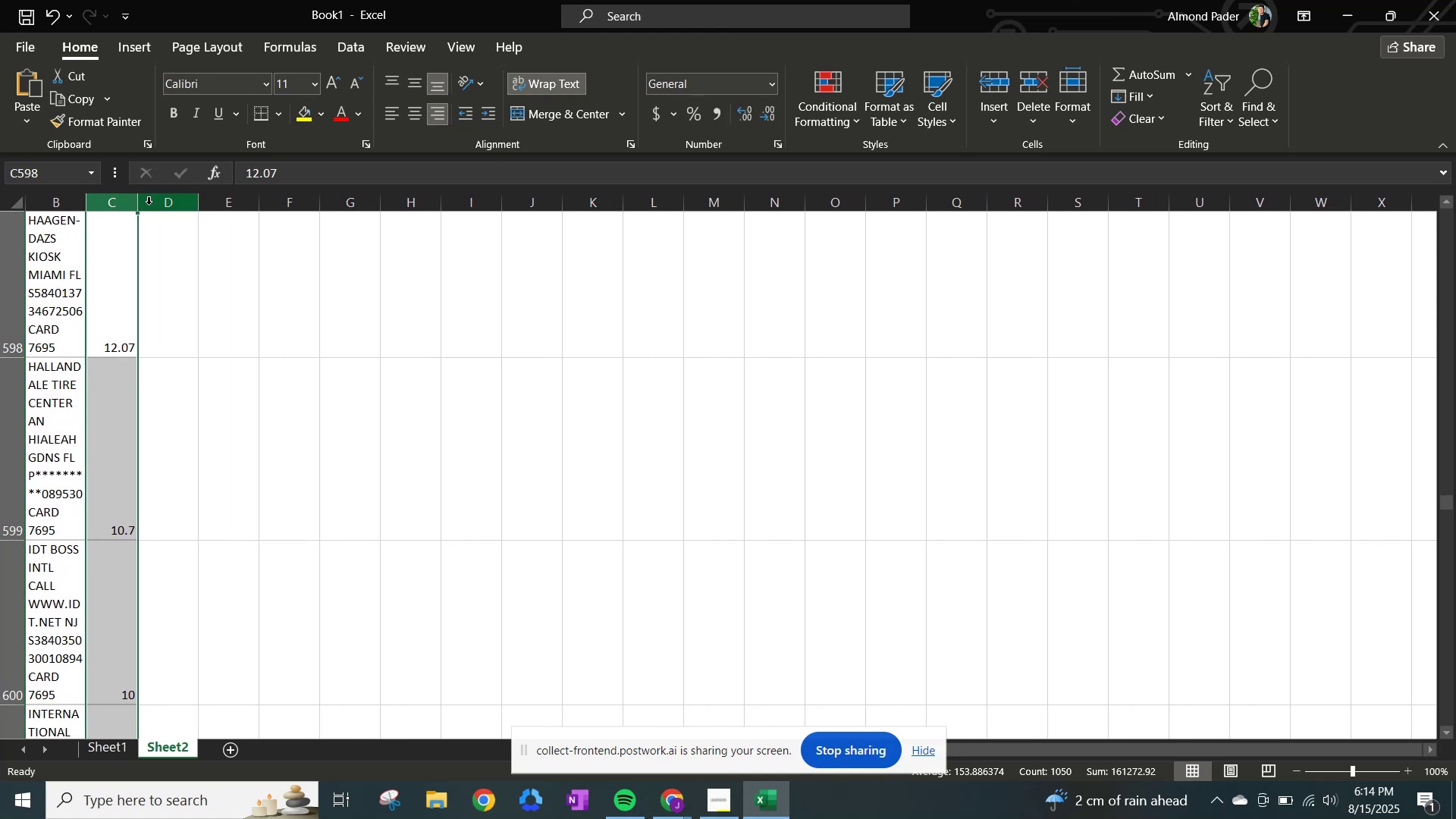 
left_click_drag(start_coordinate=[139, 206], to_coordinate=[229, 228])
 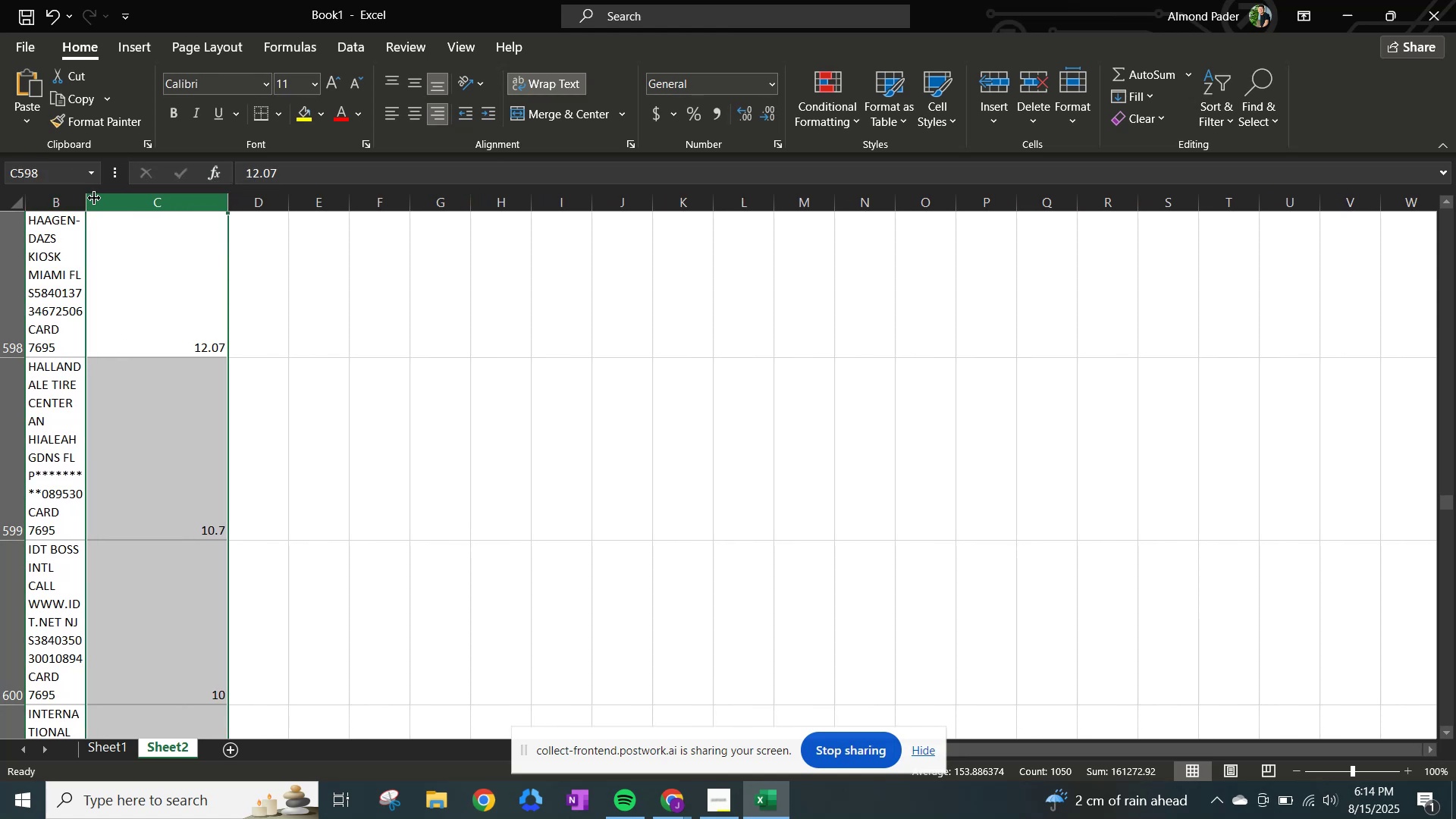 
double_click([94, 198])
 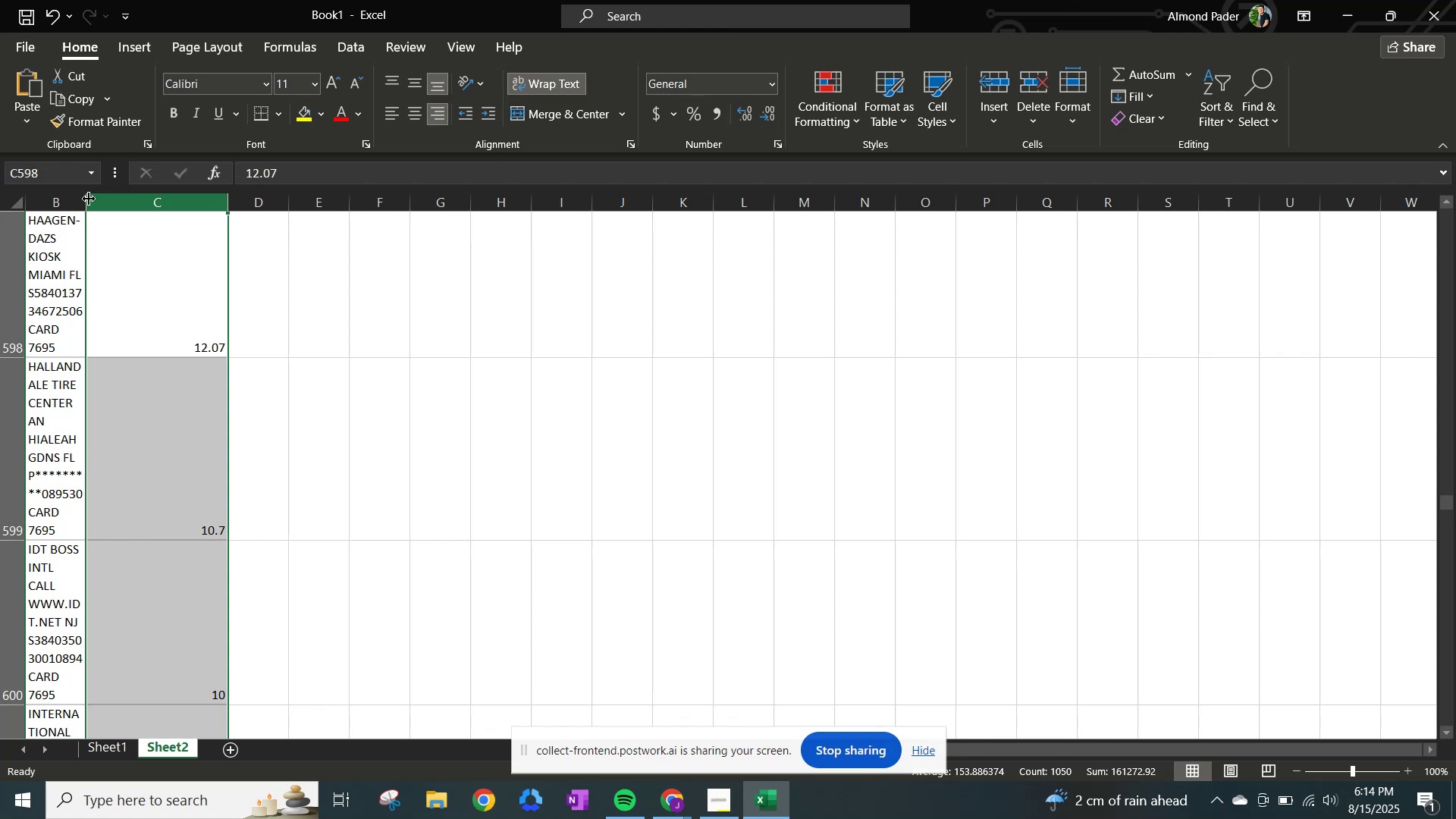 
double_click([89, 199])
 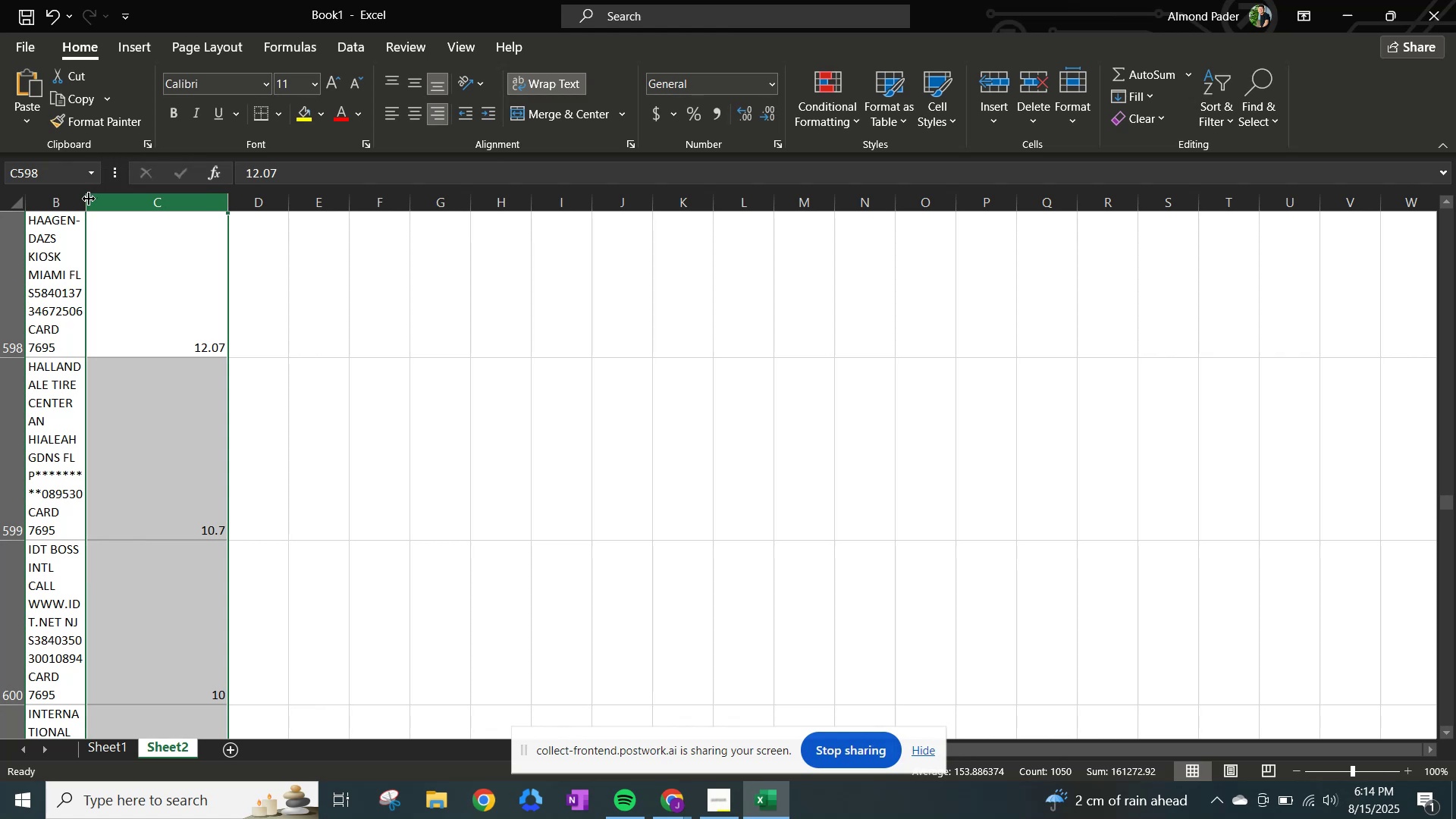 
left_click([89, 199])
 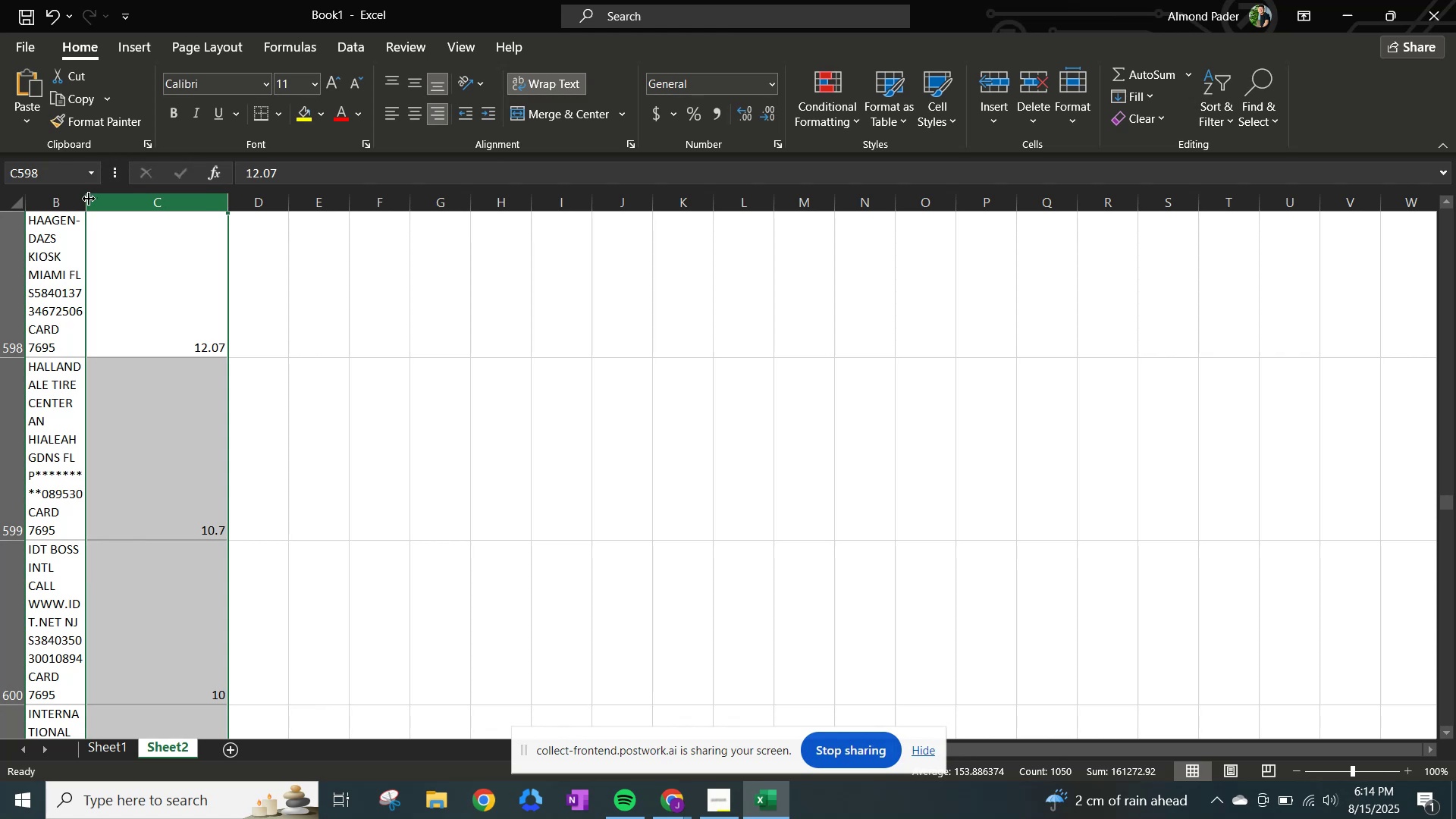 
left_click_drag(start_coordinate=[89, 199], to_coordinate=[183, 219])
 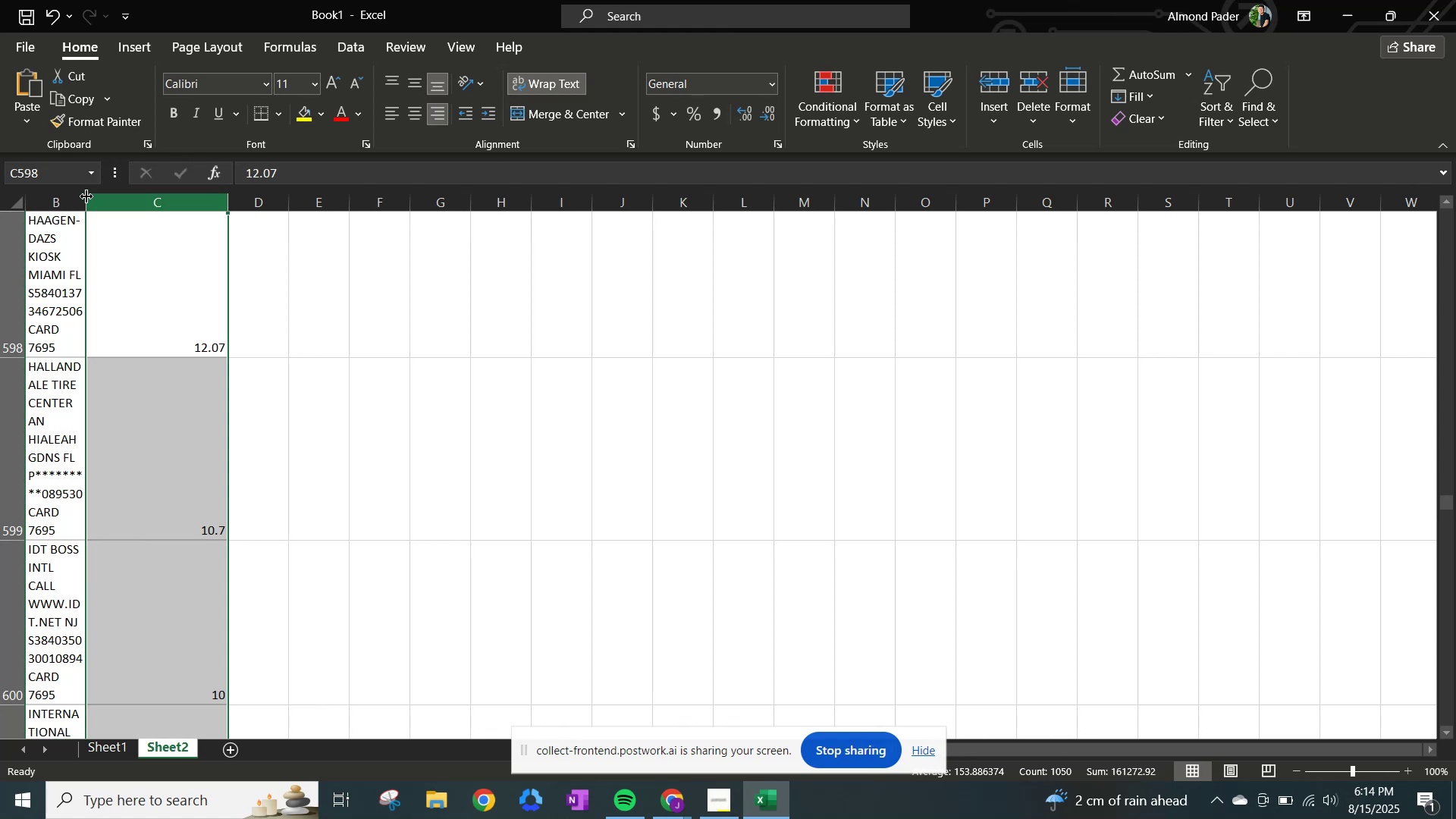 
left_click_drag(start_coordinate=[86, 196], to_coordinate=[221, 224])
 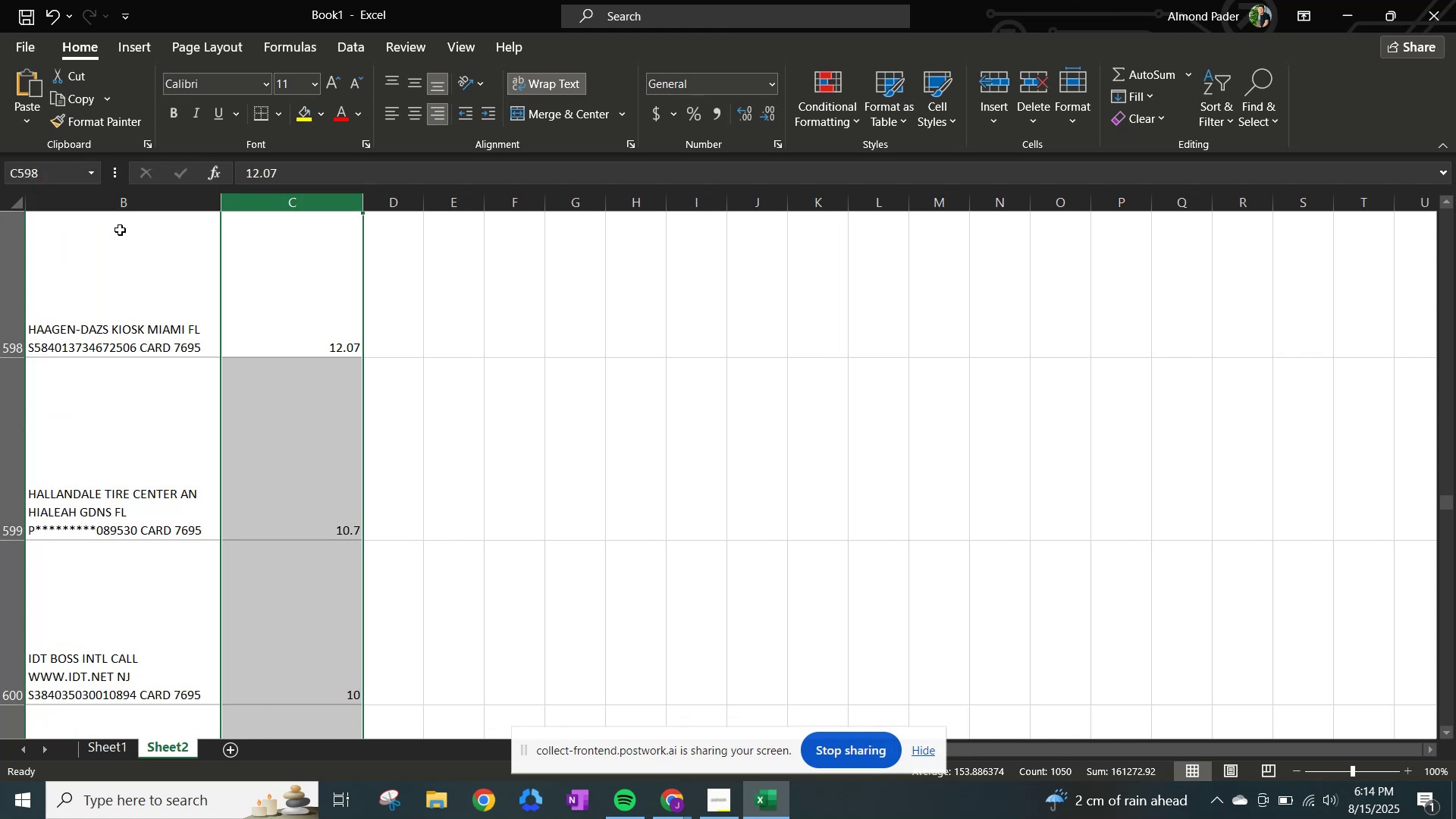 
scroll: coordinate [431, 613], scroll_direction: up, amount: 55.0
 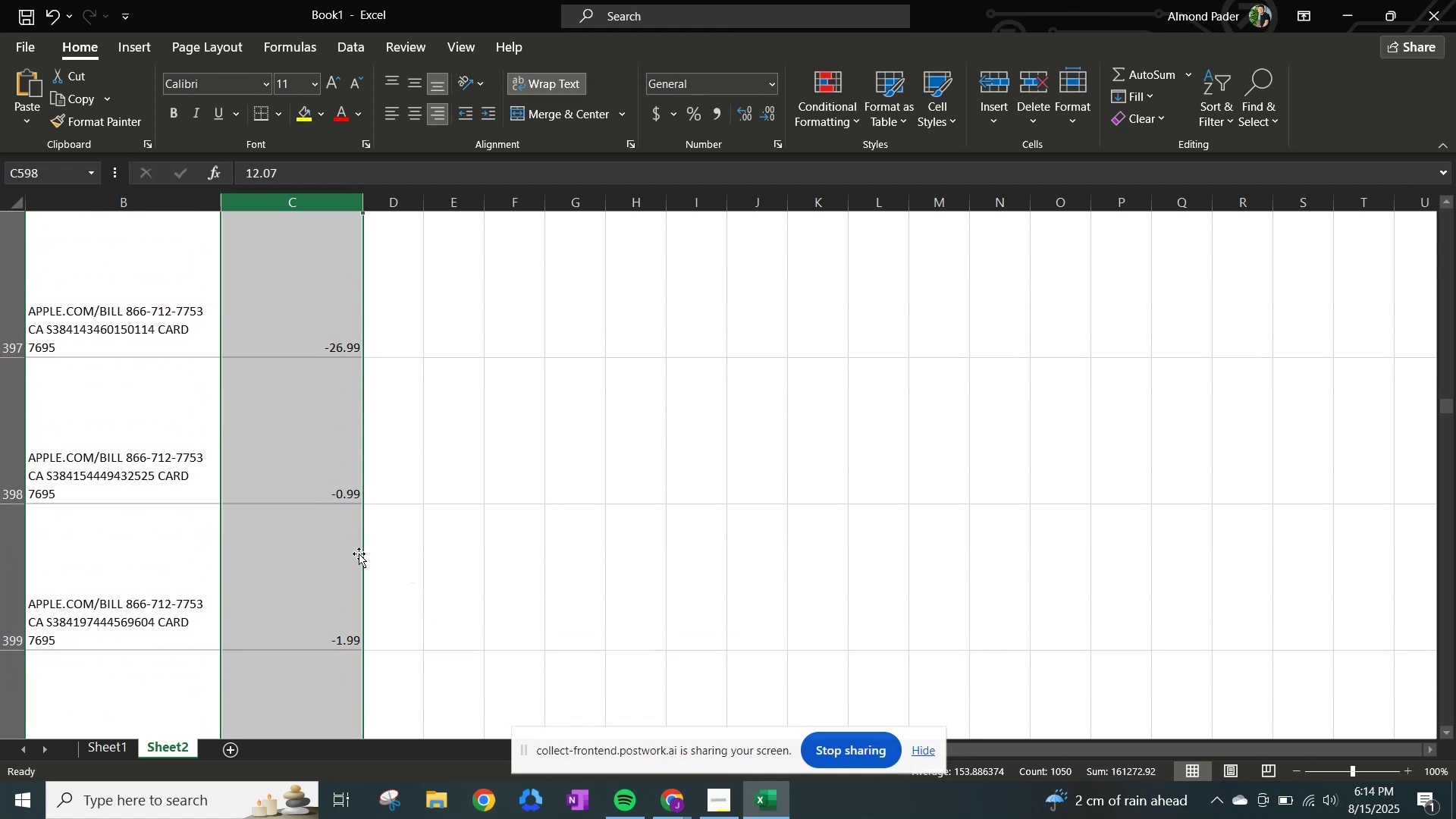 
scroll: coordinate [299, 548], scroll_direction: down, amount: 14.0
 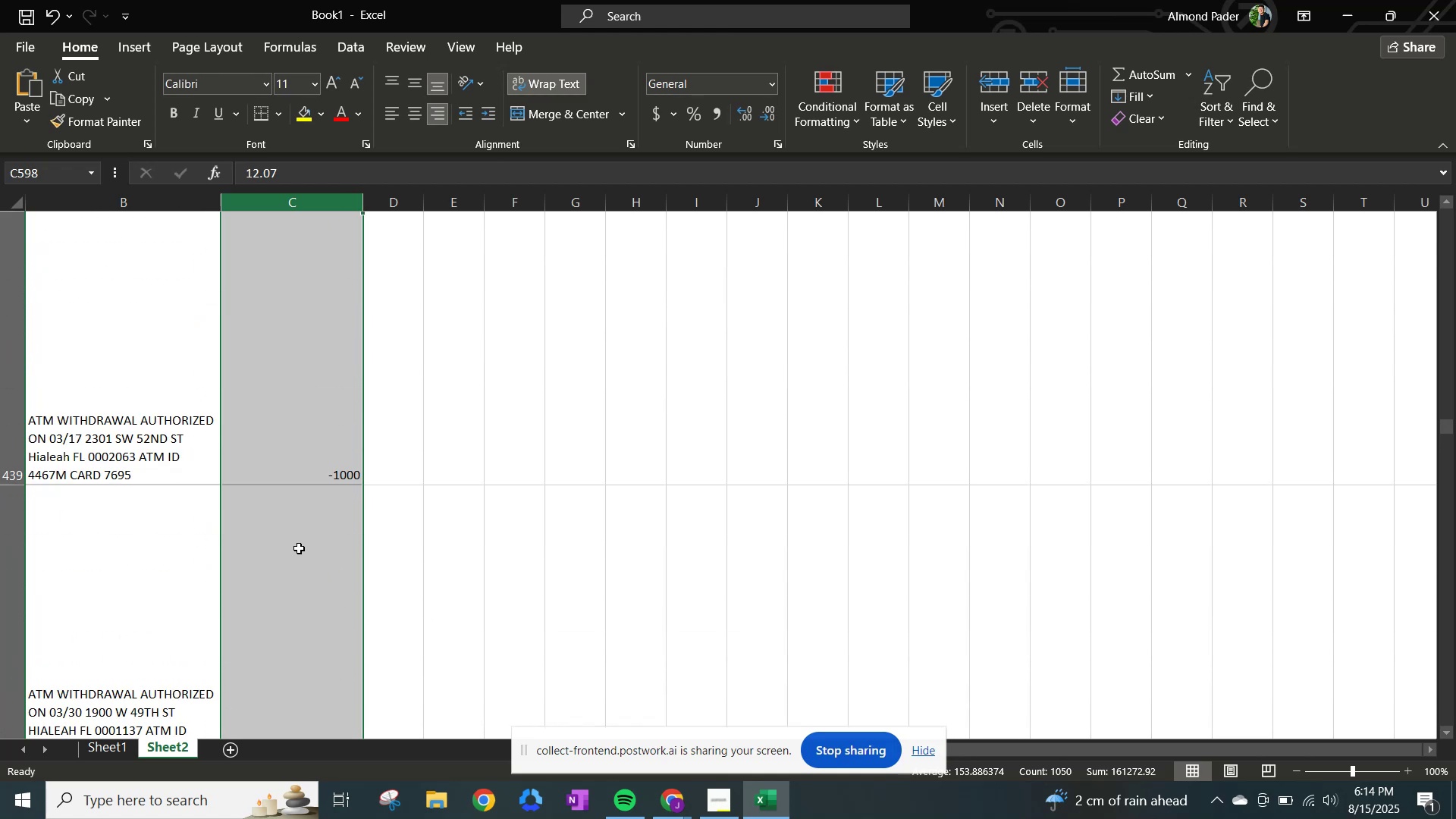 
scroll: coordinate [299, 548], scroll_direction: up, amount: 1.0
 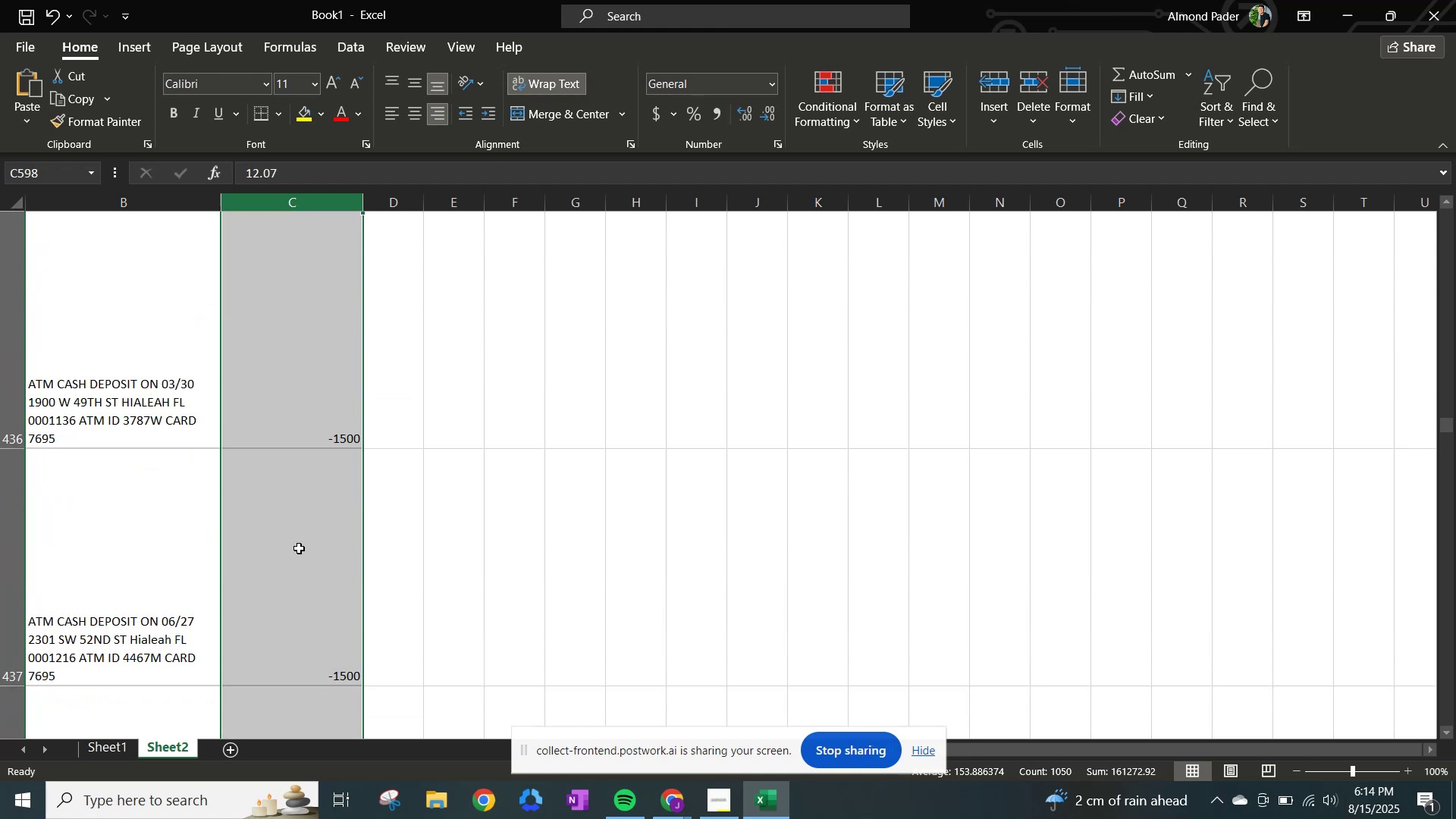 
scroll: coordinate [299, 548], scroll_direction: down, amount: 2.0
 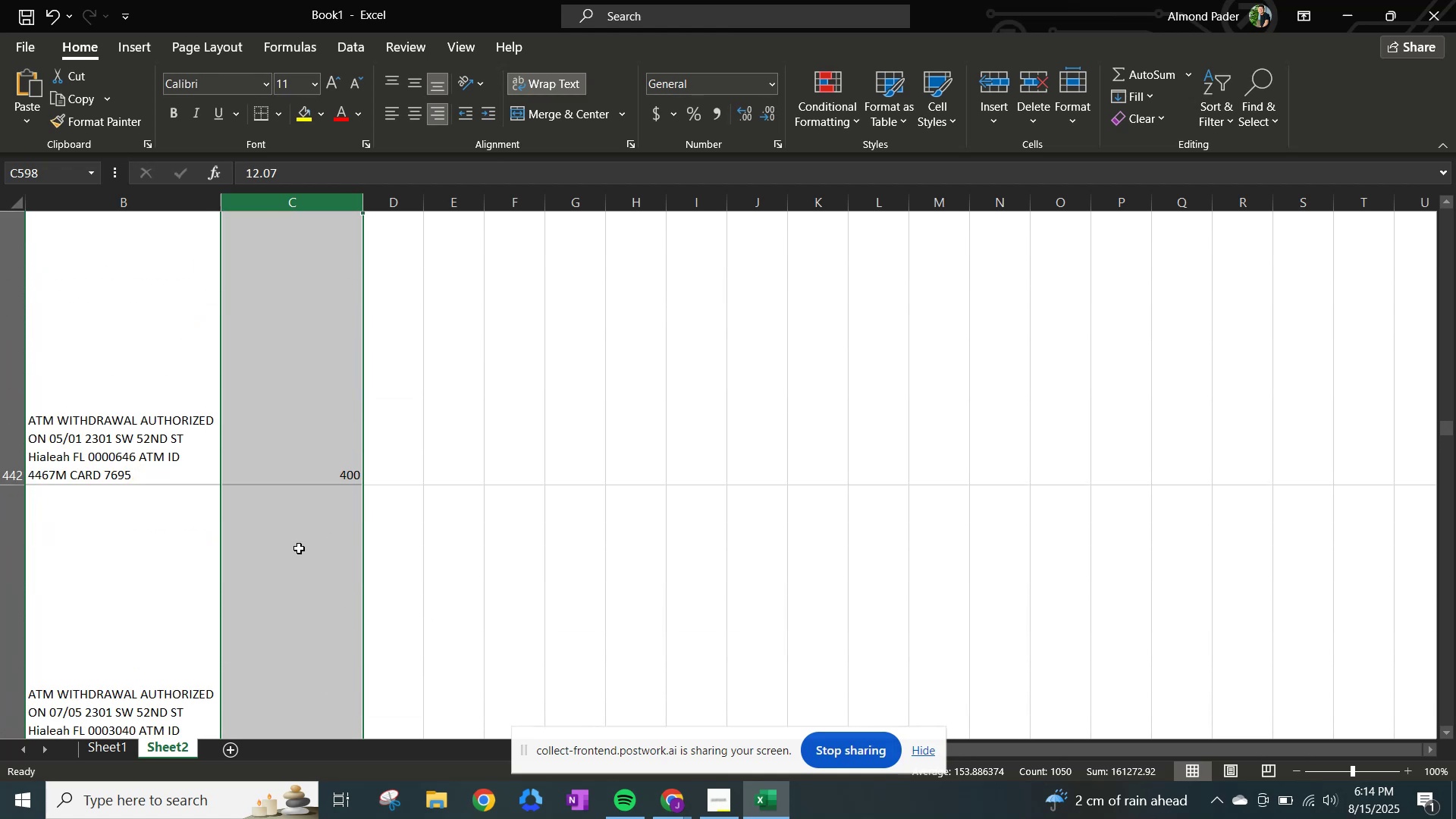 
scroll: coordinate [299, 548], scroll_direction: up, amount: 1.0
 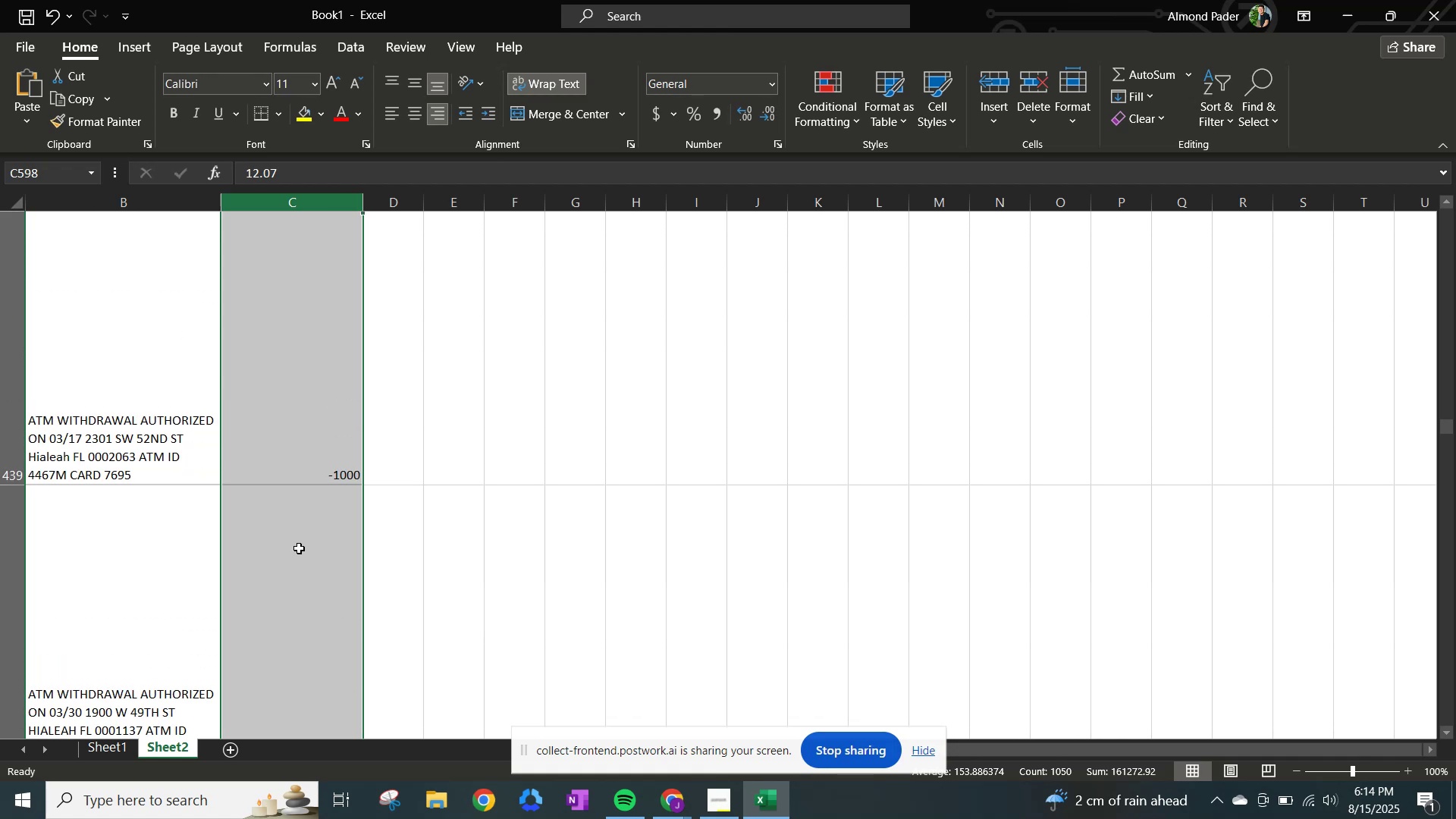 
scroll: coordinate [299, 548], scroll_direction: down, amount: 1.0
 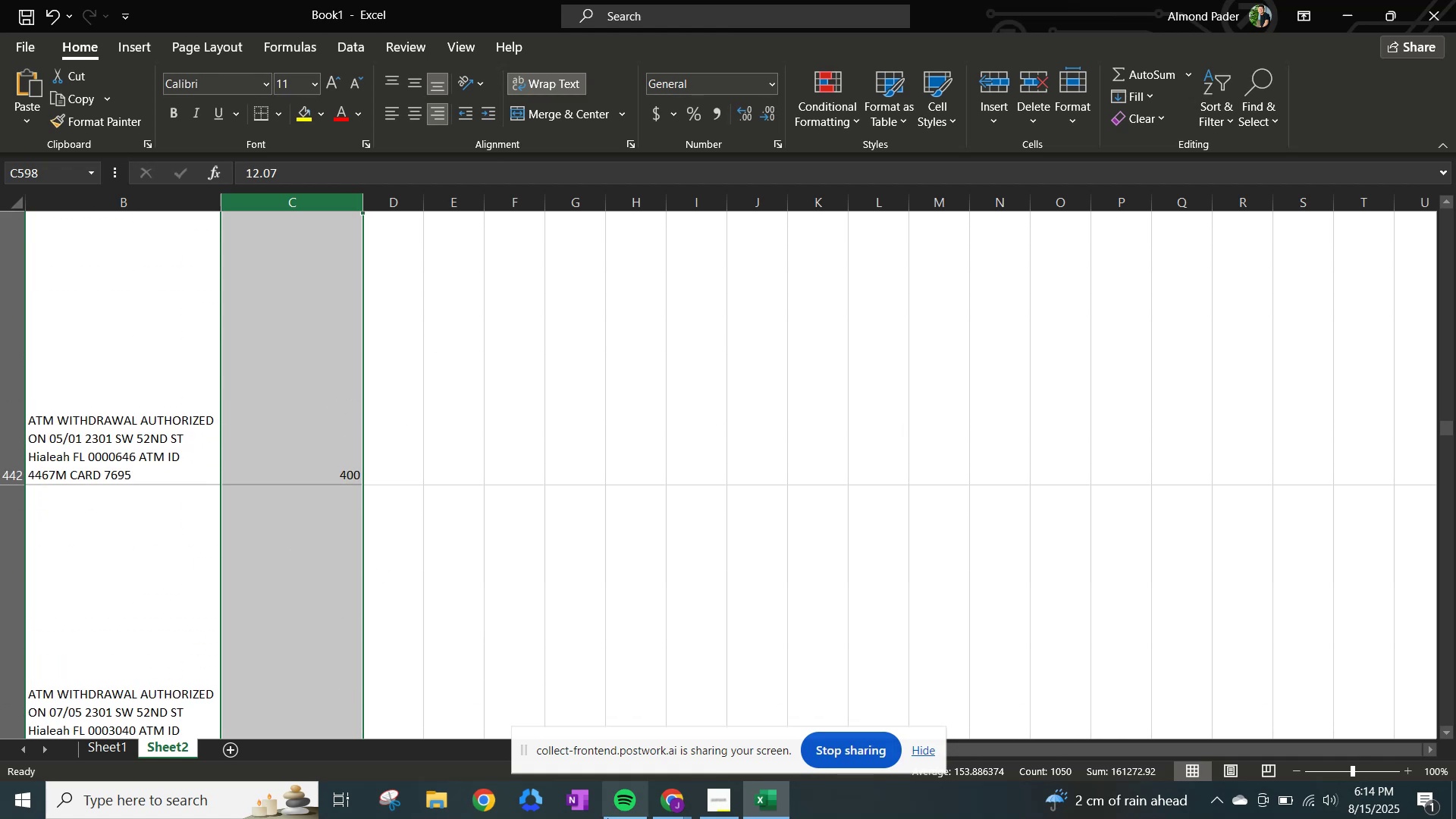 
left_click([769, 810])
 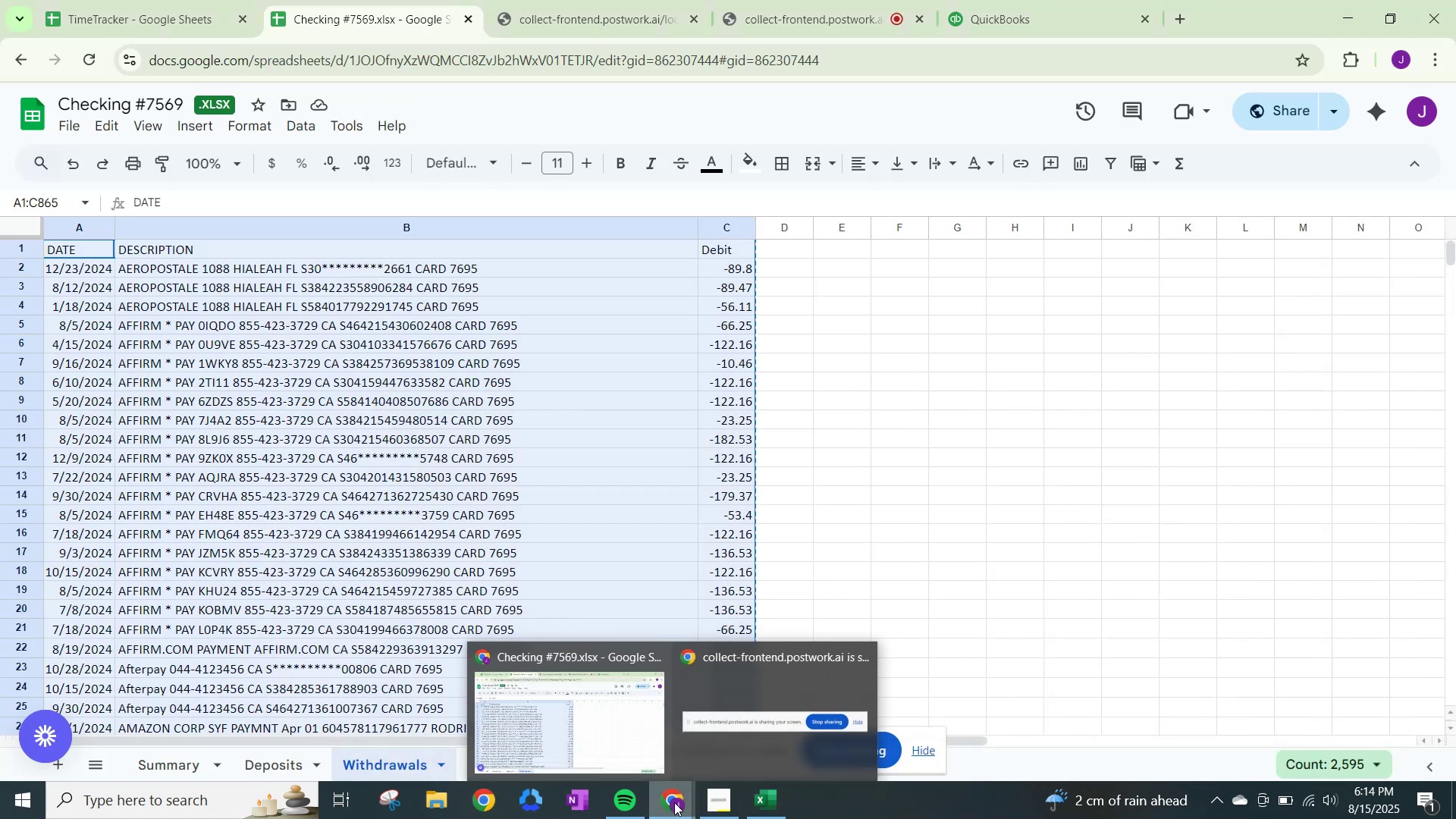 
left_click([617, 735])
 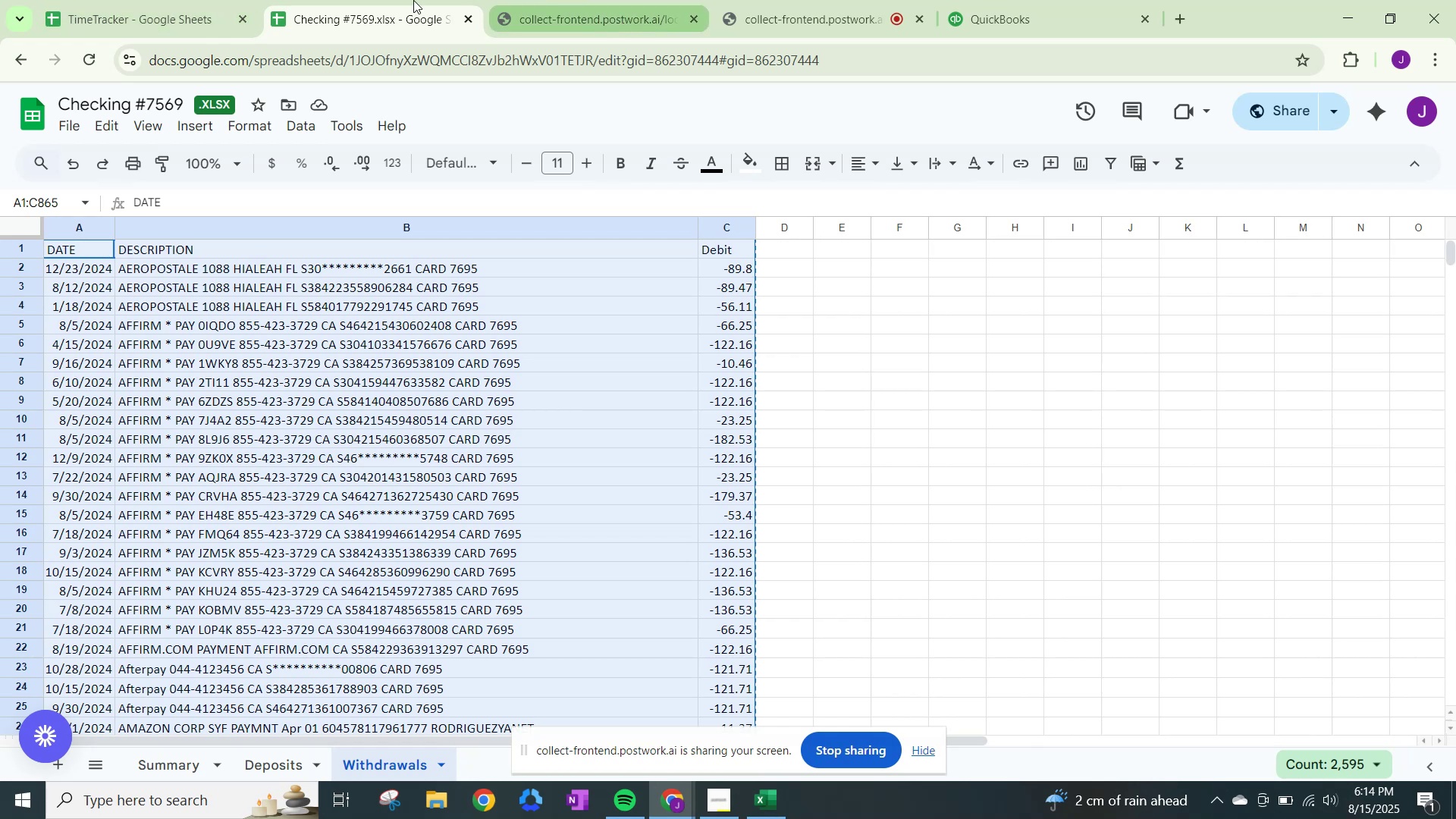 
left_click([177, 0])
 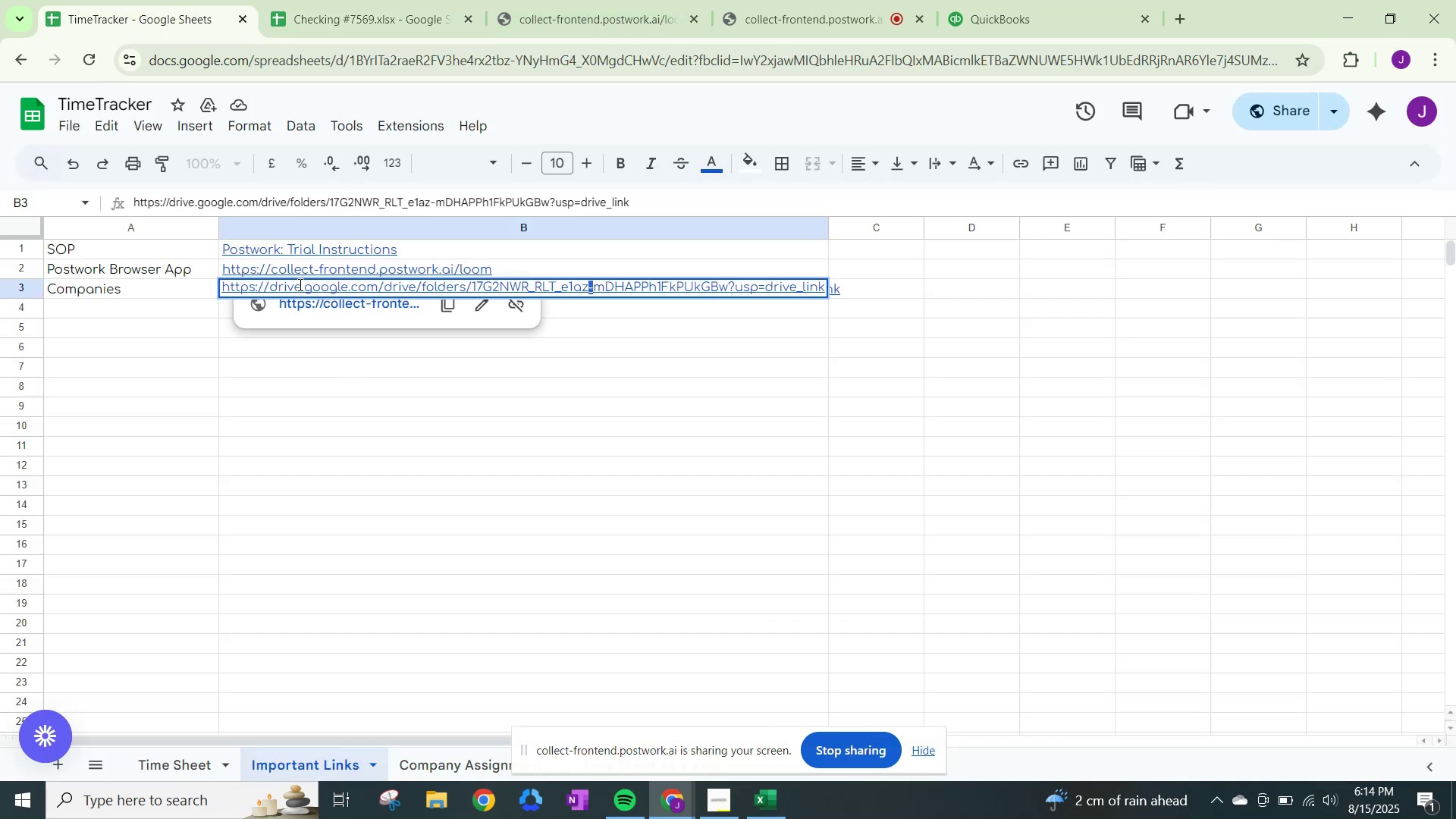 
left_click([346, 304])
 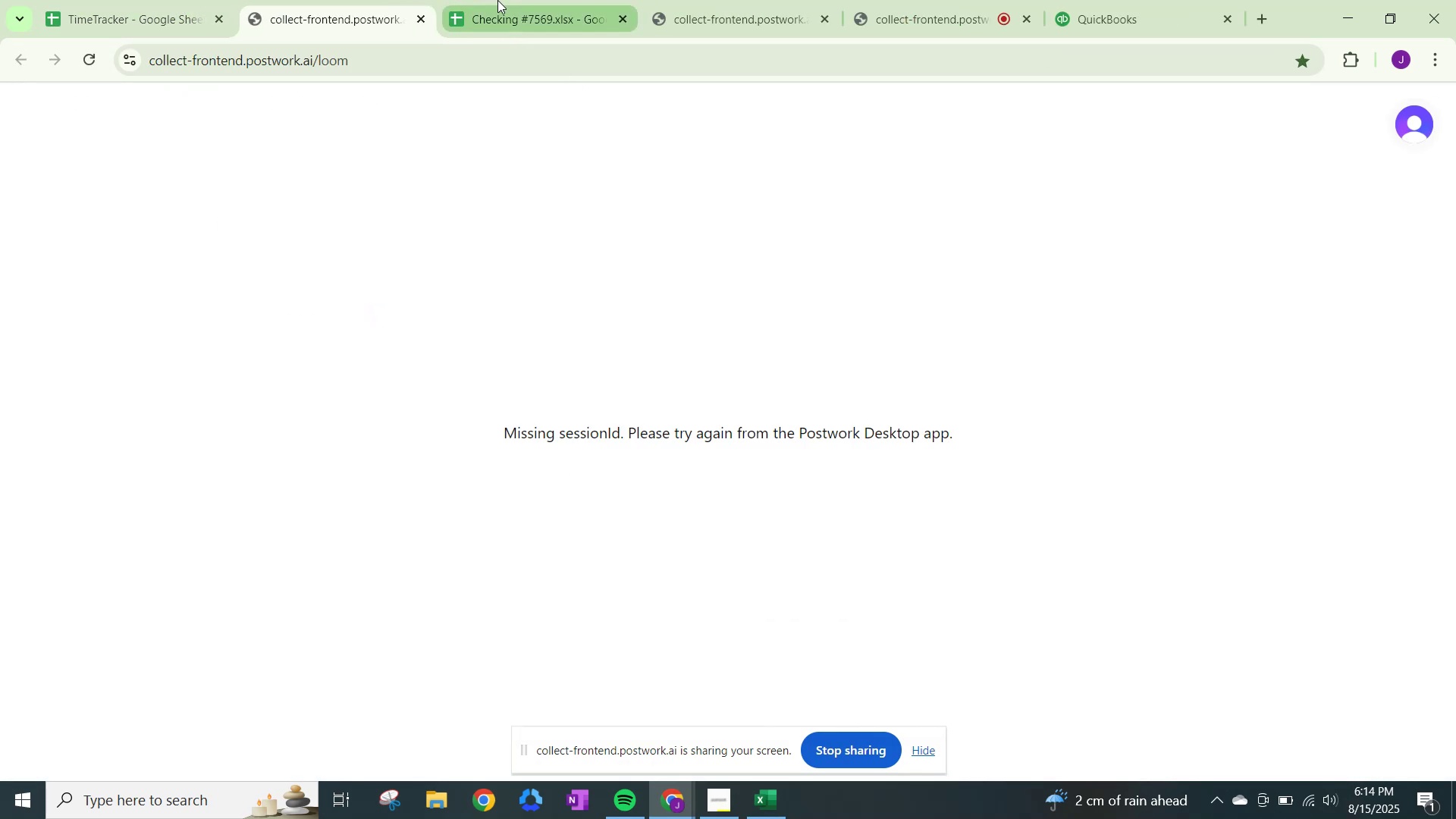 
wait(7.49)
 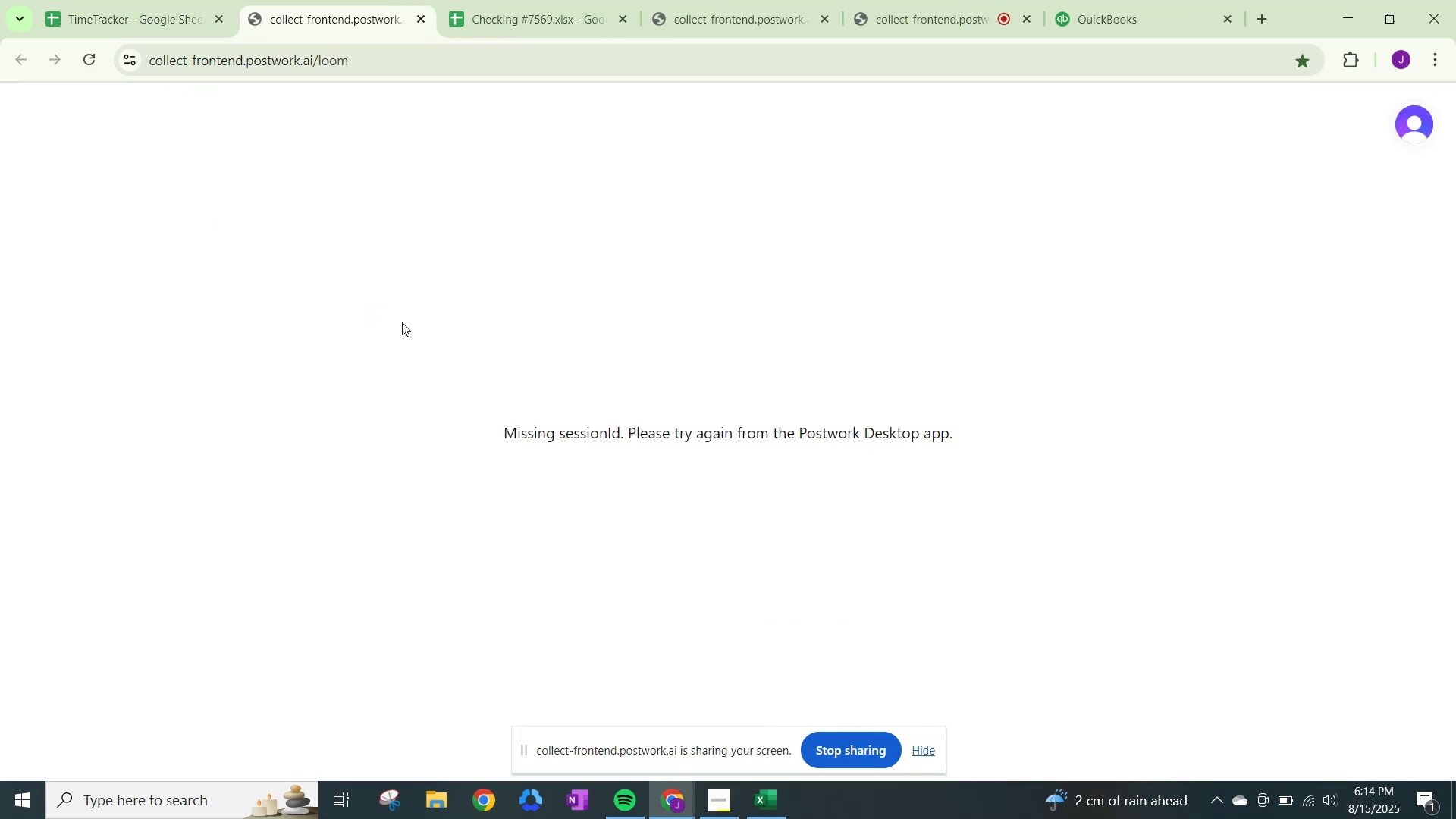 
mouse_move([479, 1])
 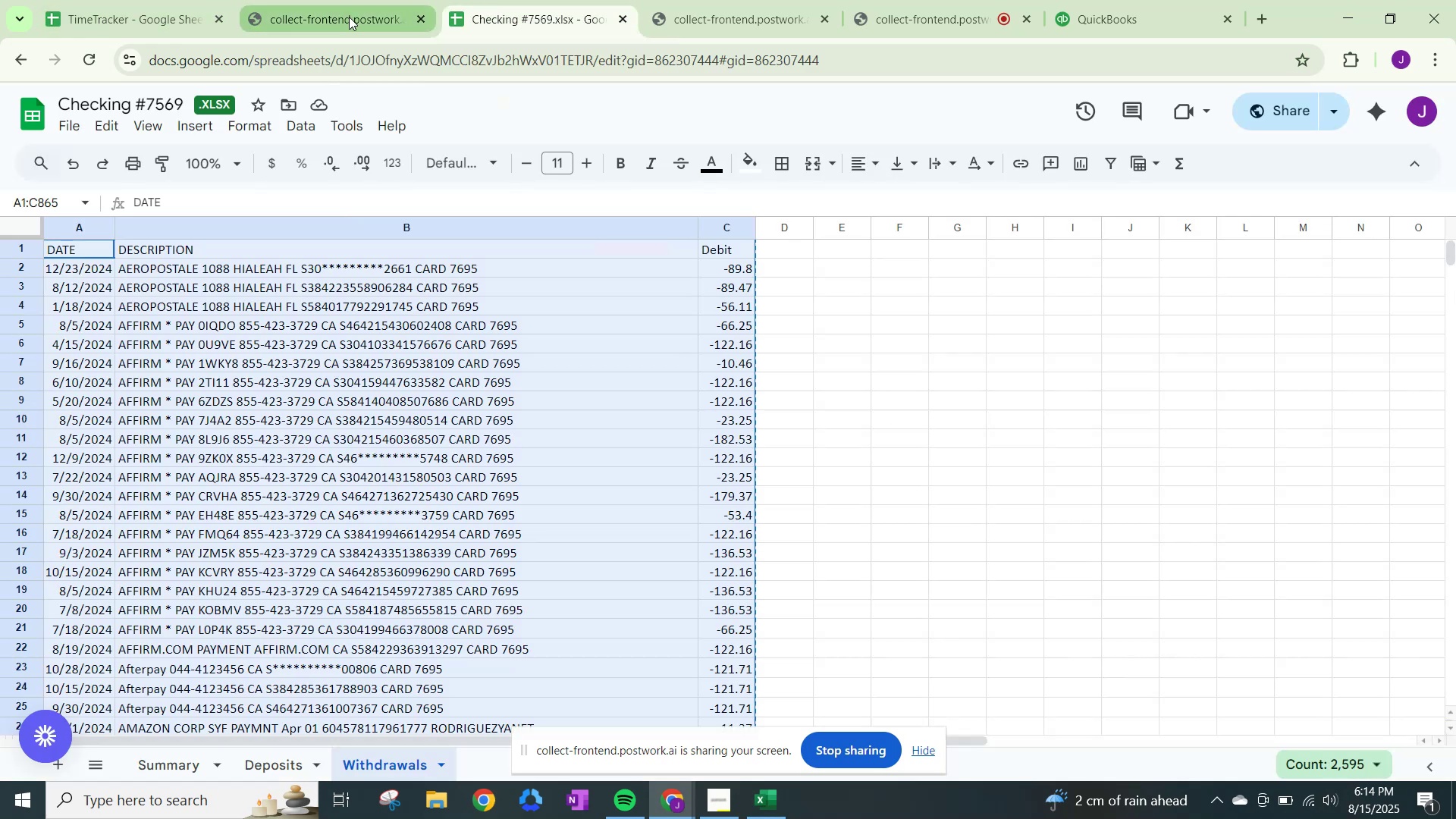 
left_click([347, 16])
 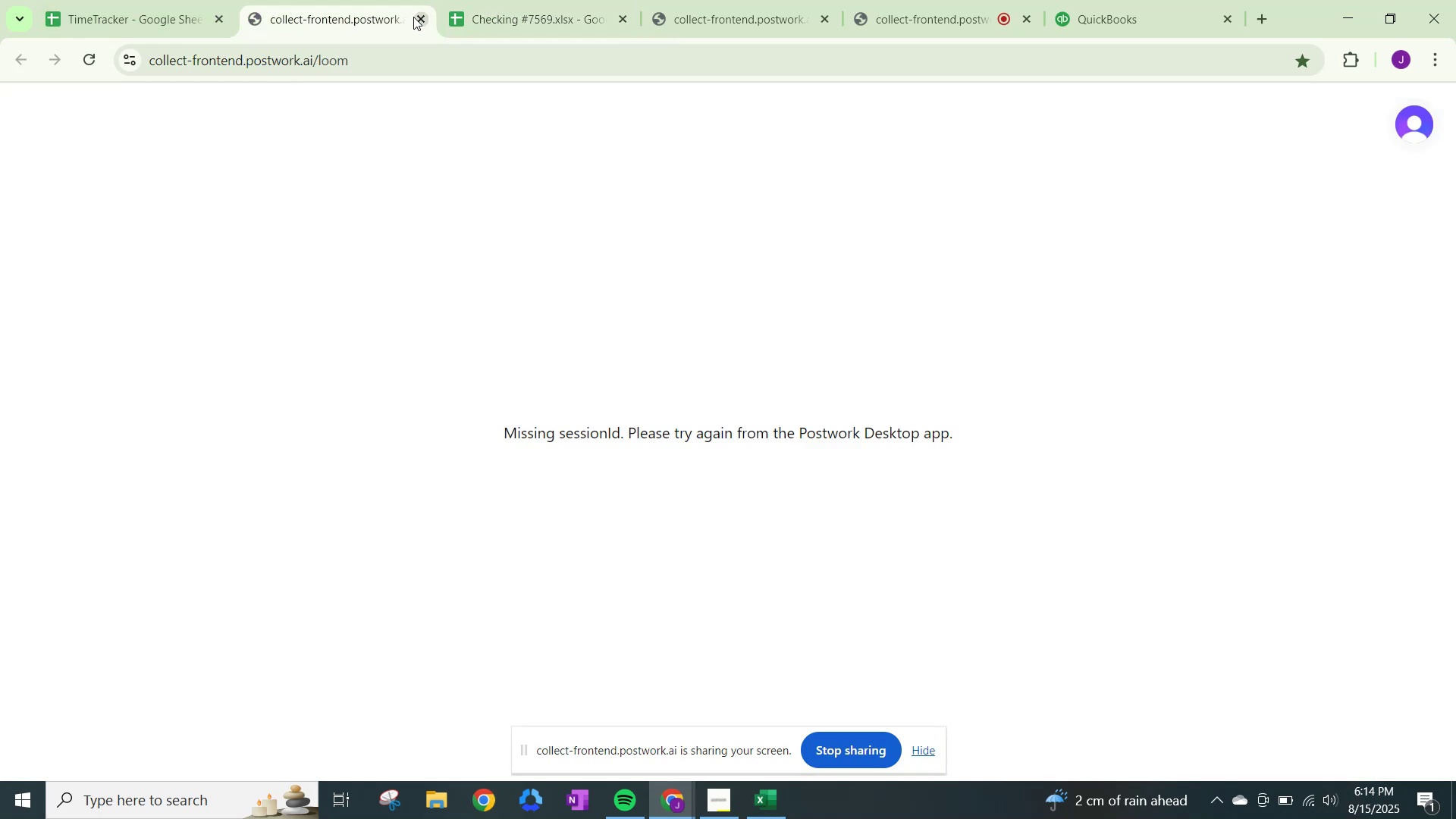 
left_click([420, 14])
 